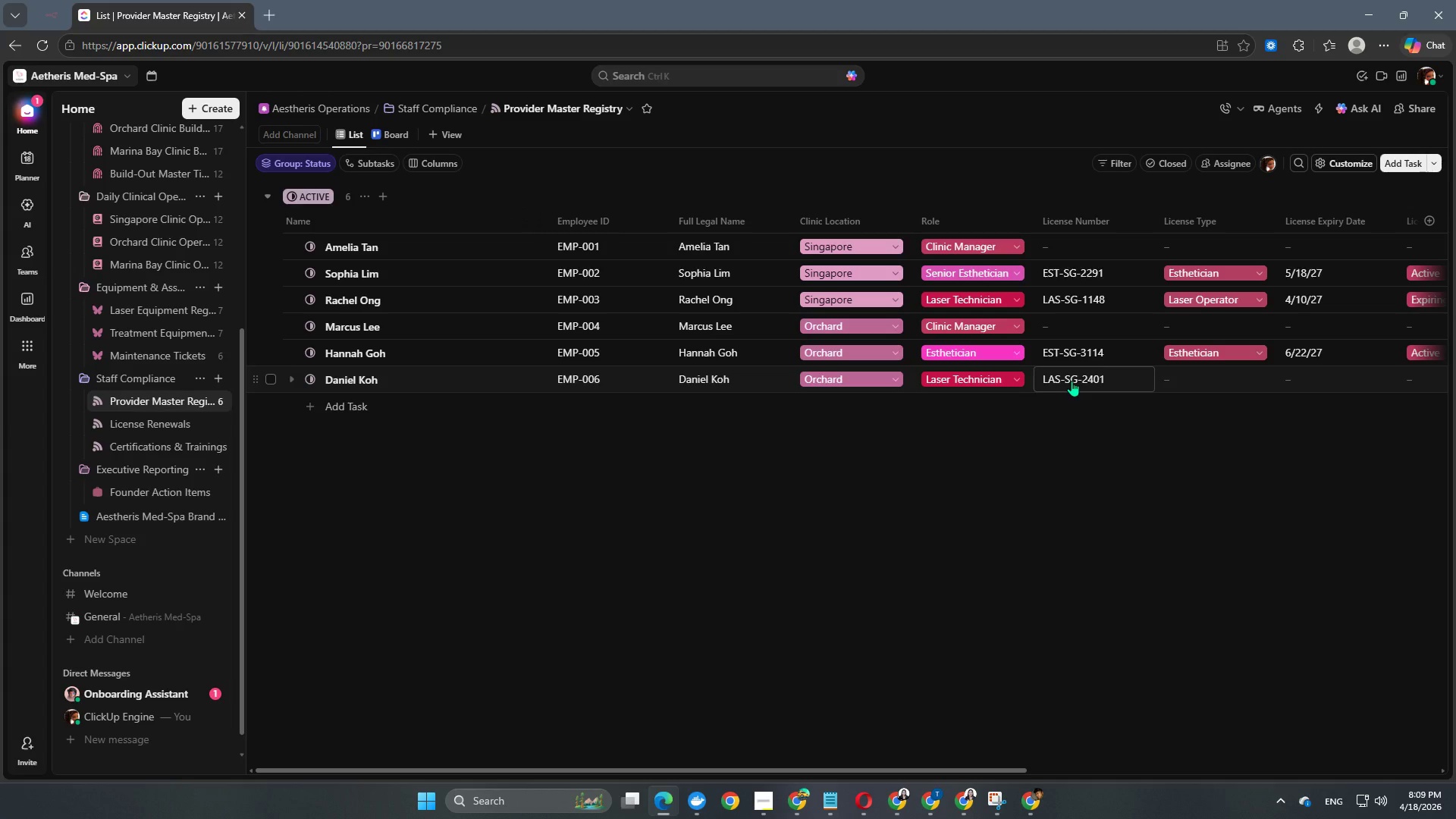 
left_click([1234, 389])
 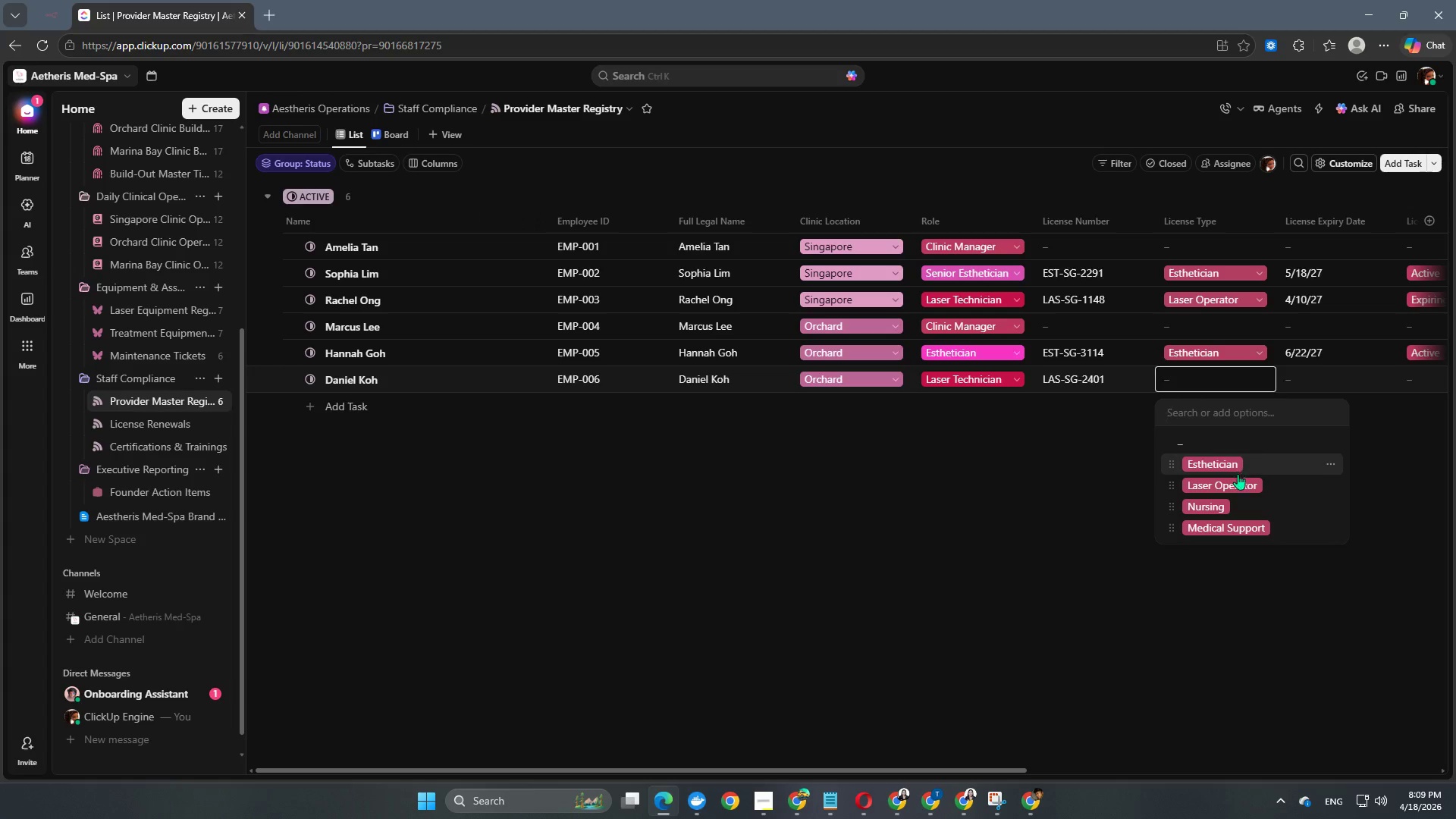 
left_click([1238, 482])
 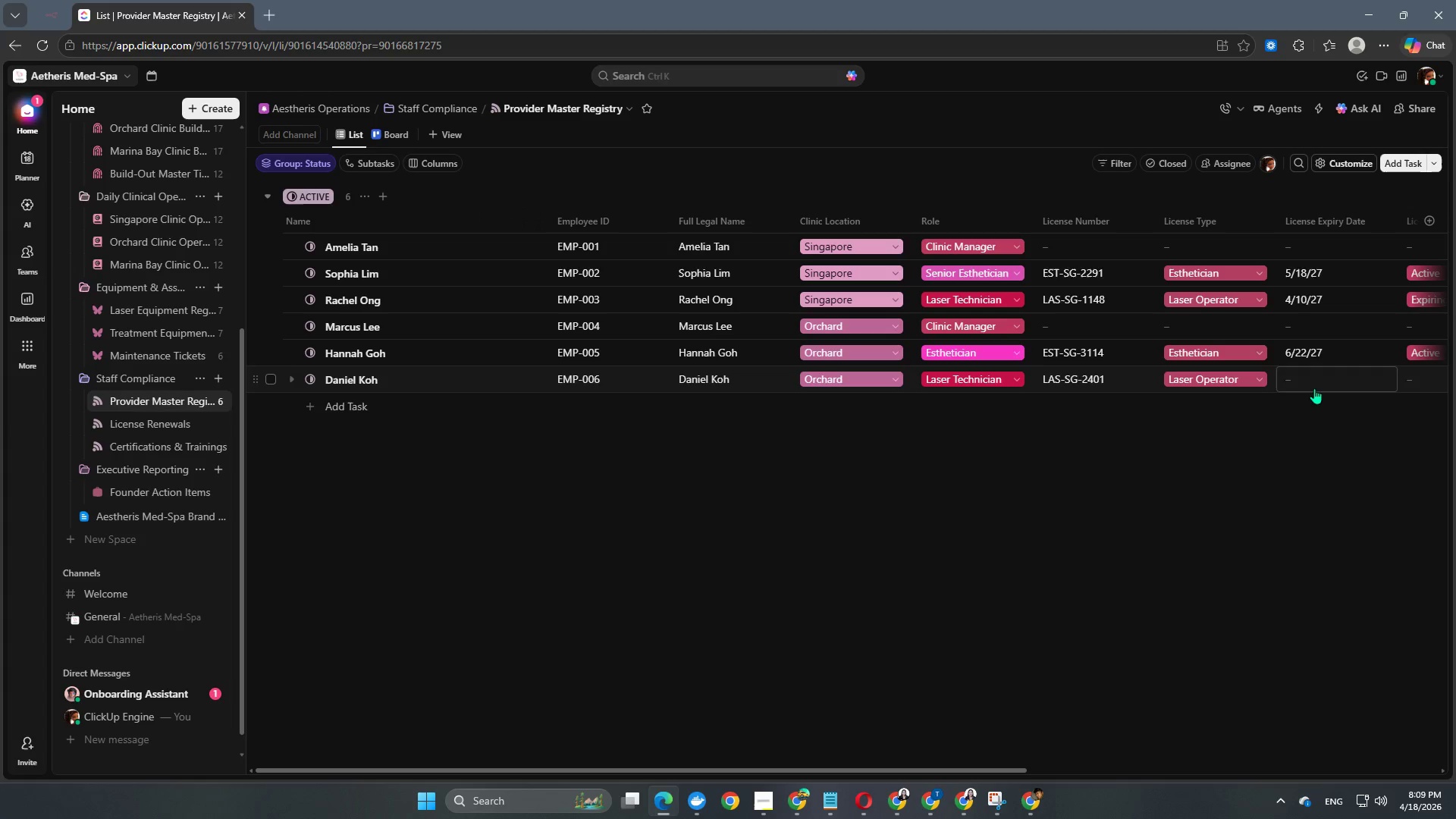 
left_click([1314, 388])
 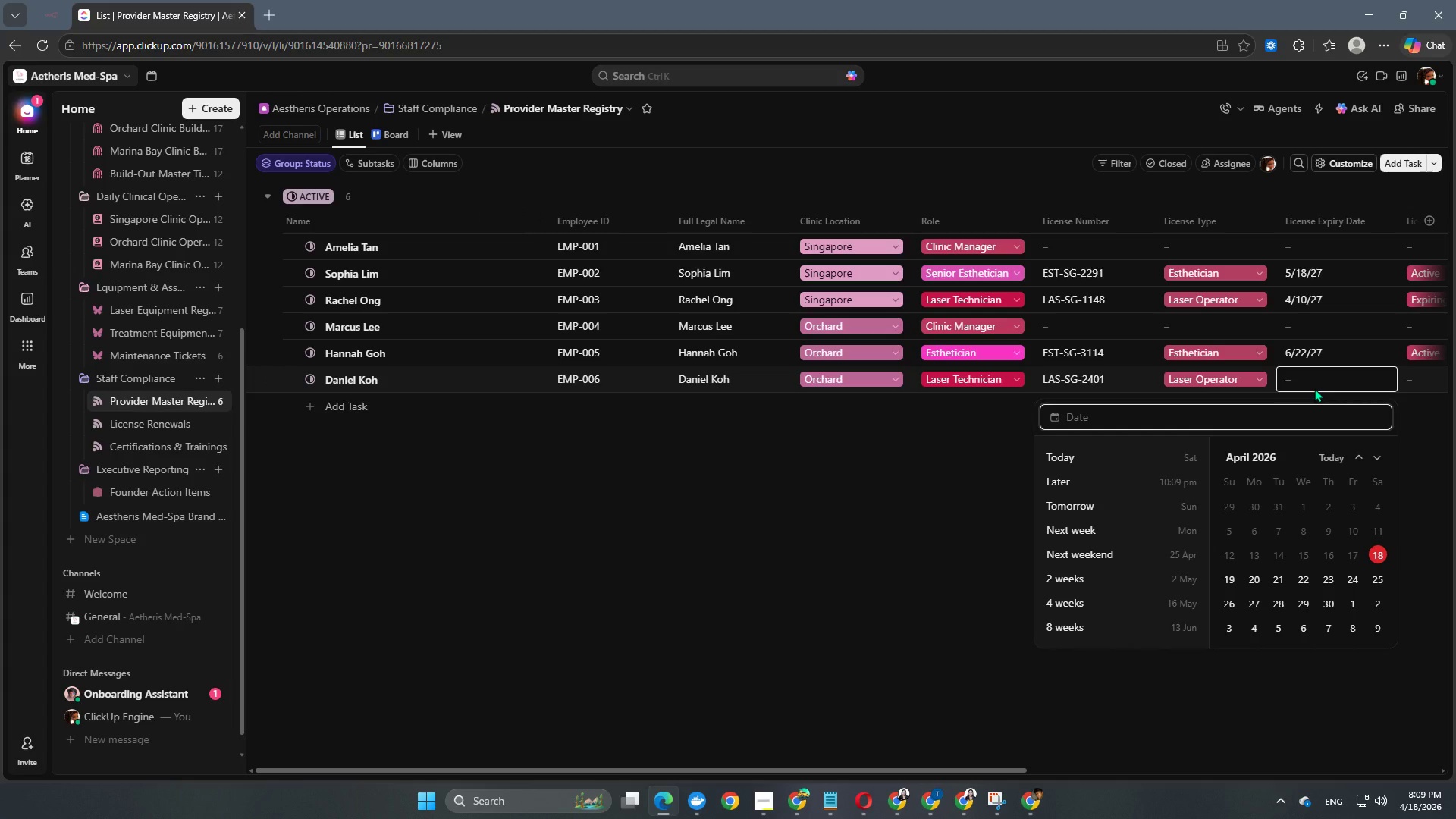 
wait(5.5)
 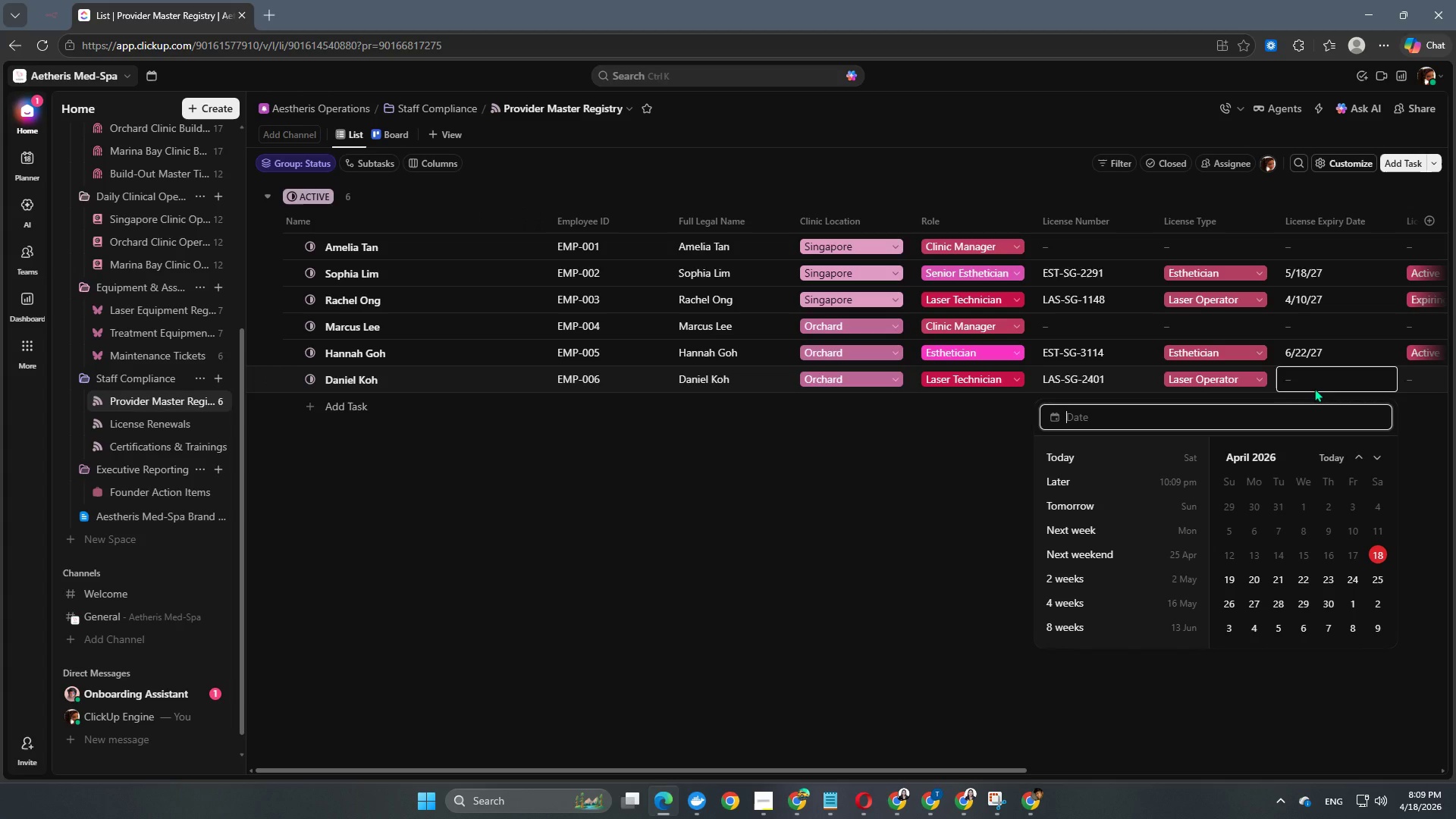 
key(Numpad2)
 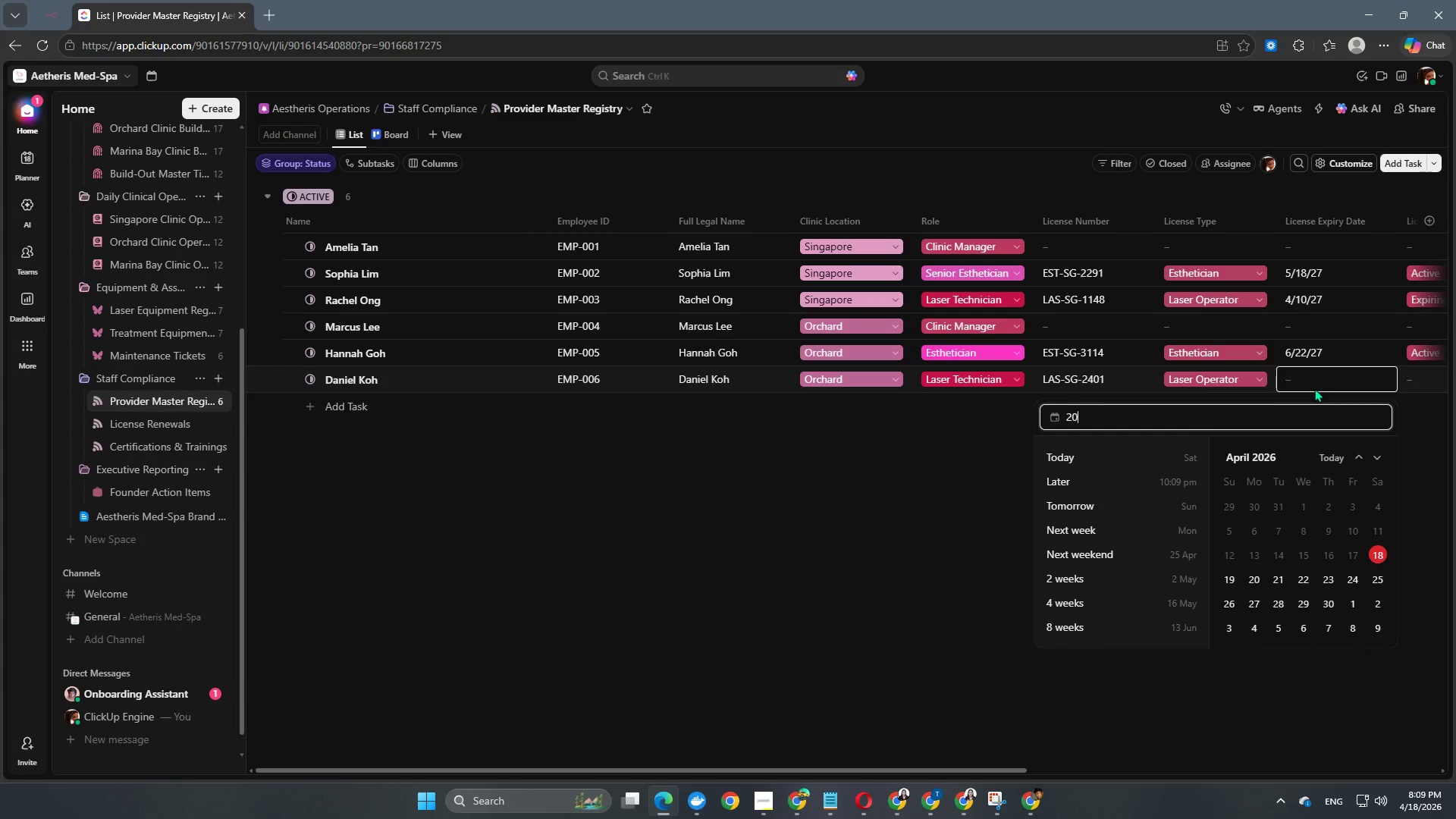 
key(Numpad0)
 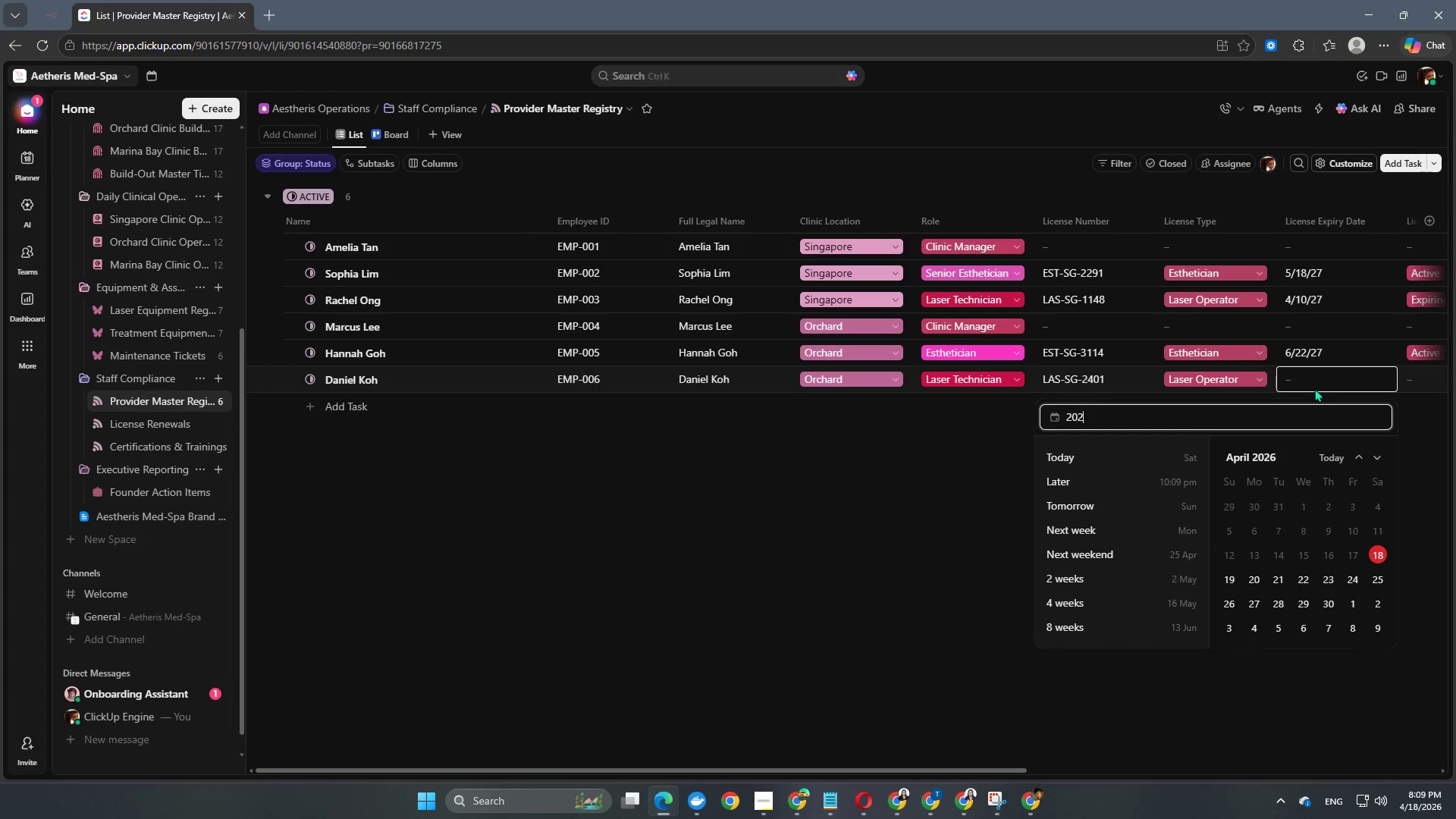 
key(Numpad2)
 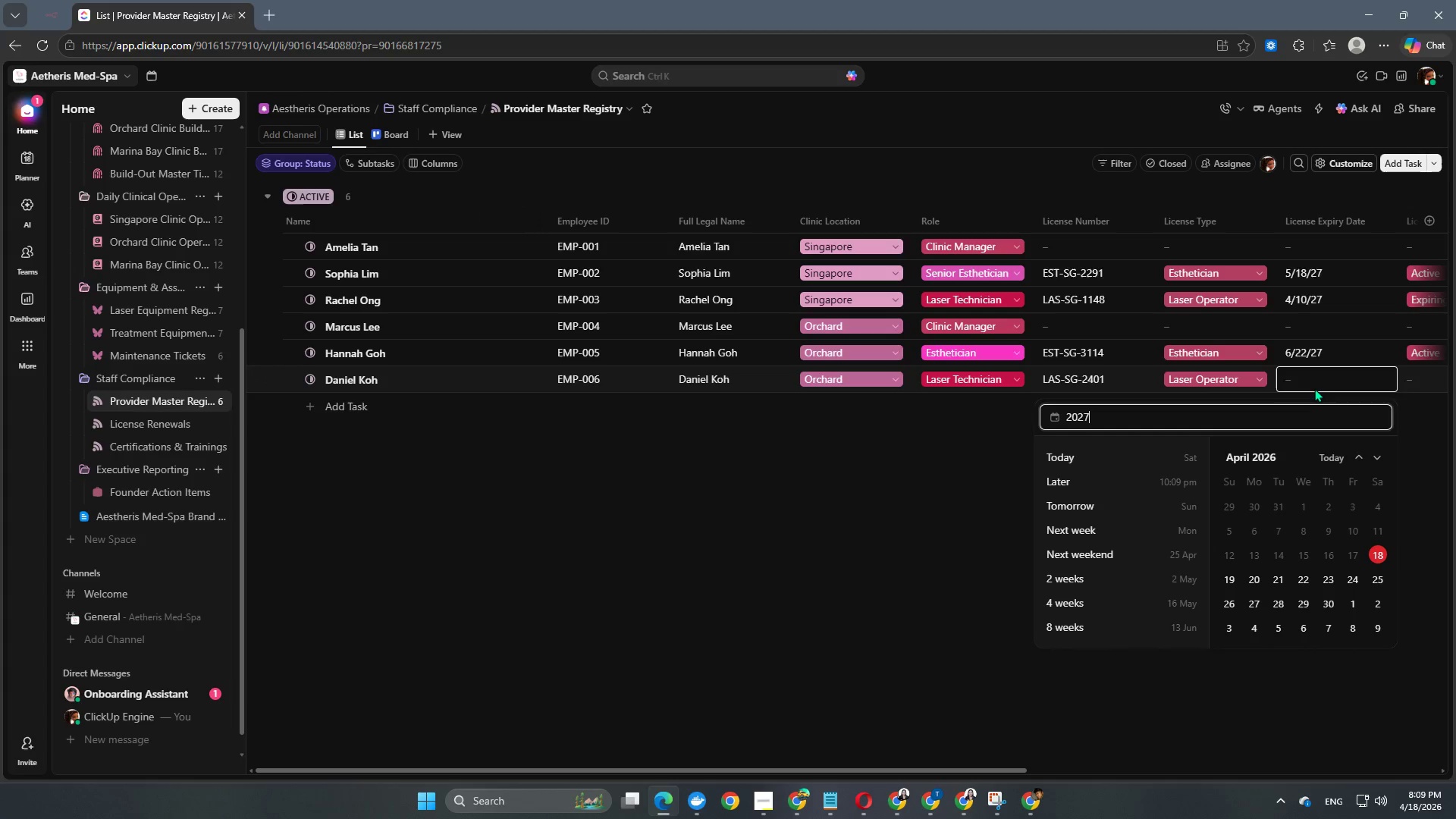 
key(Numpad7)
 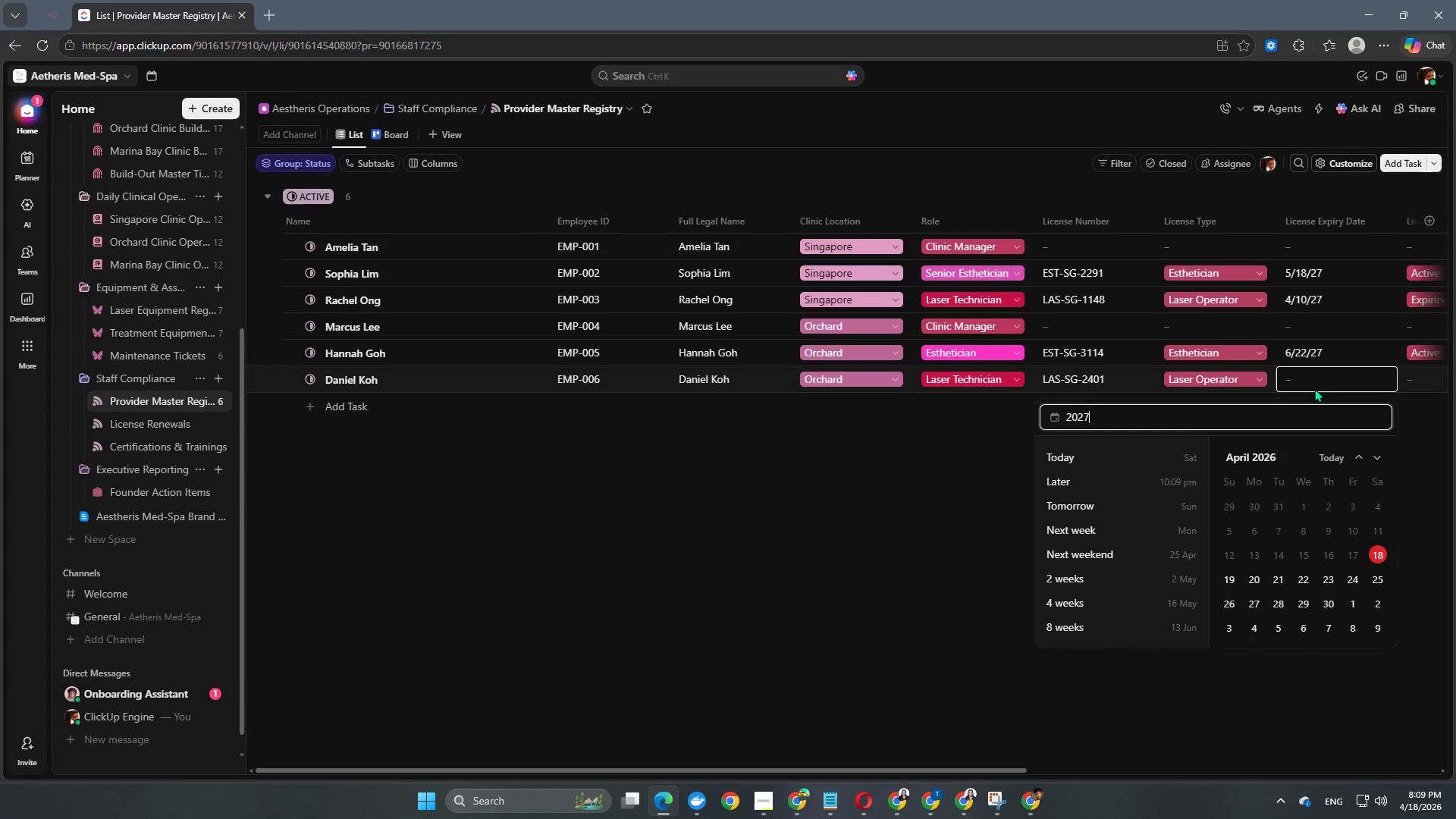 
key(NumpadSubtract)
 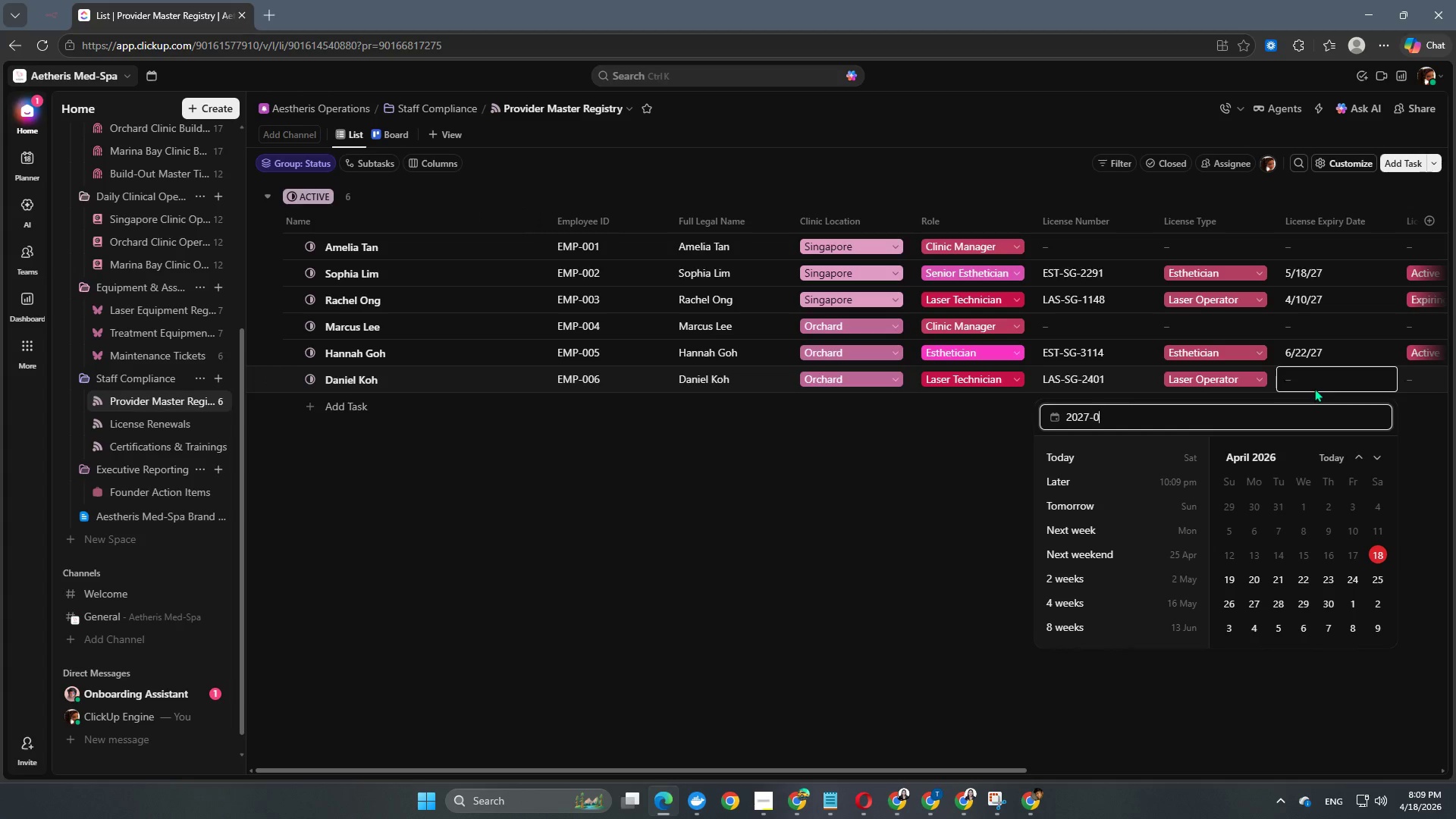 
key(Numpad0)
 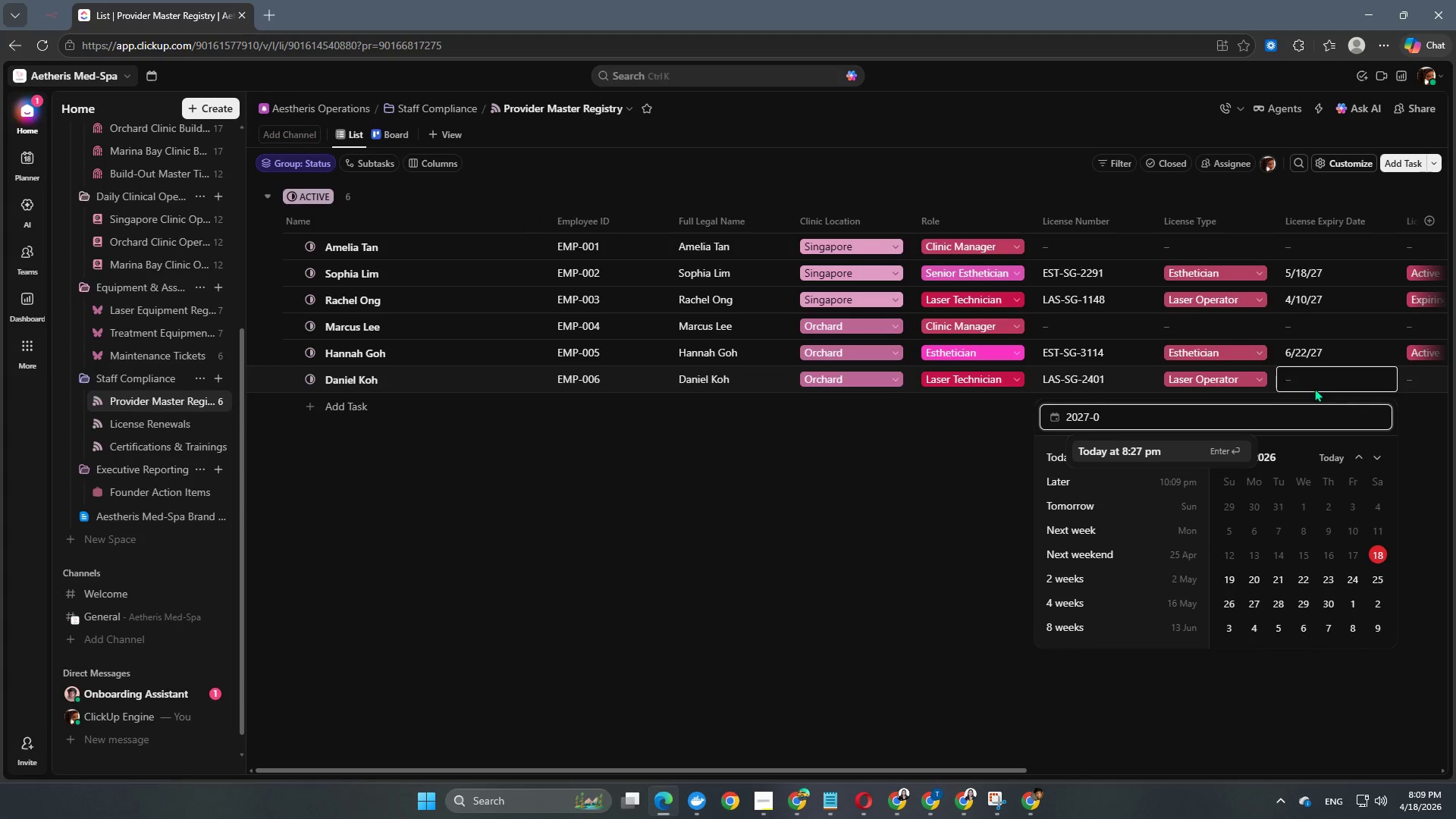 
key(Numpad3)
 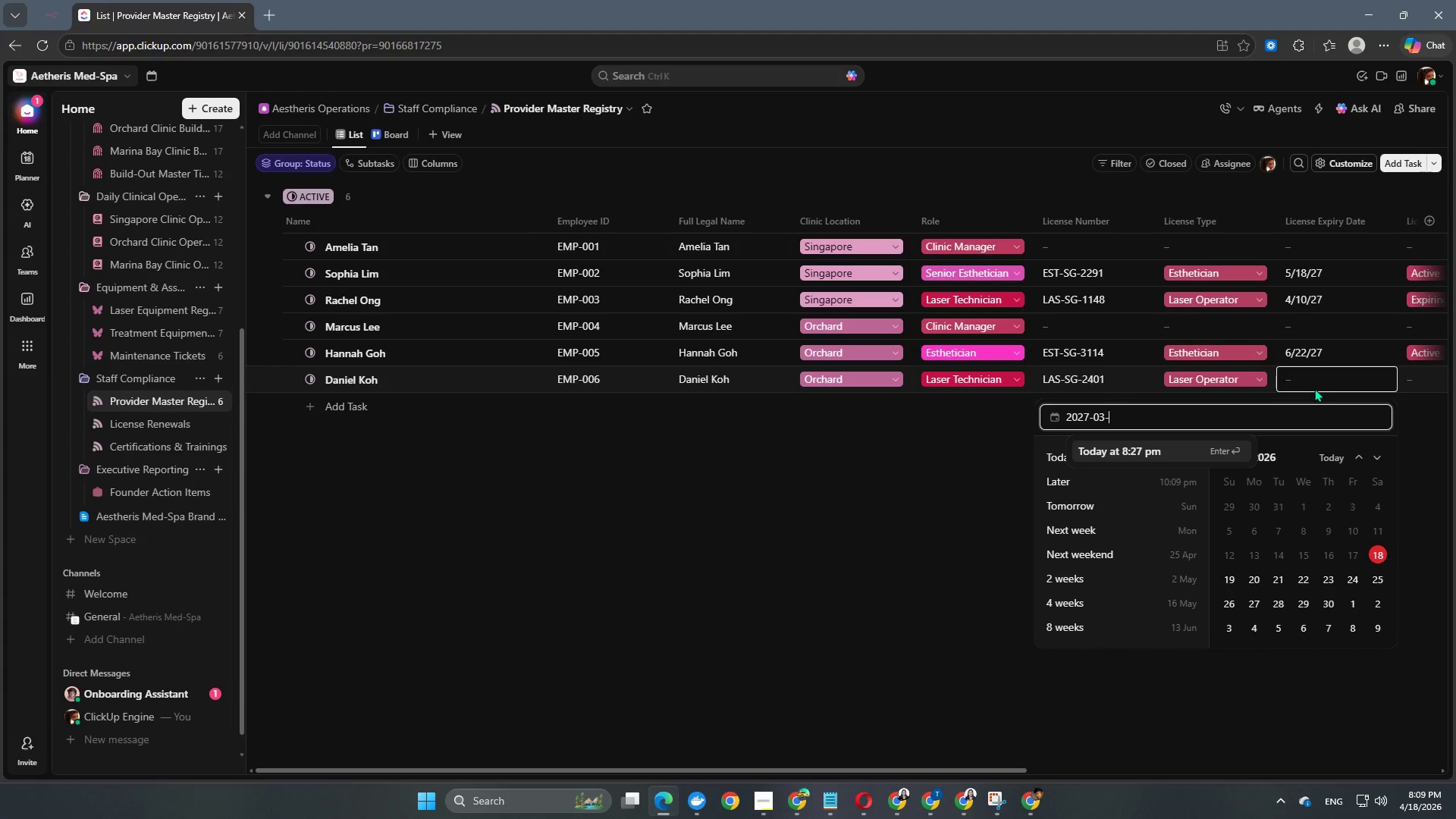 
key(NumpadSubtract)
 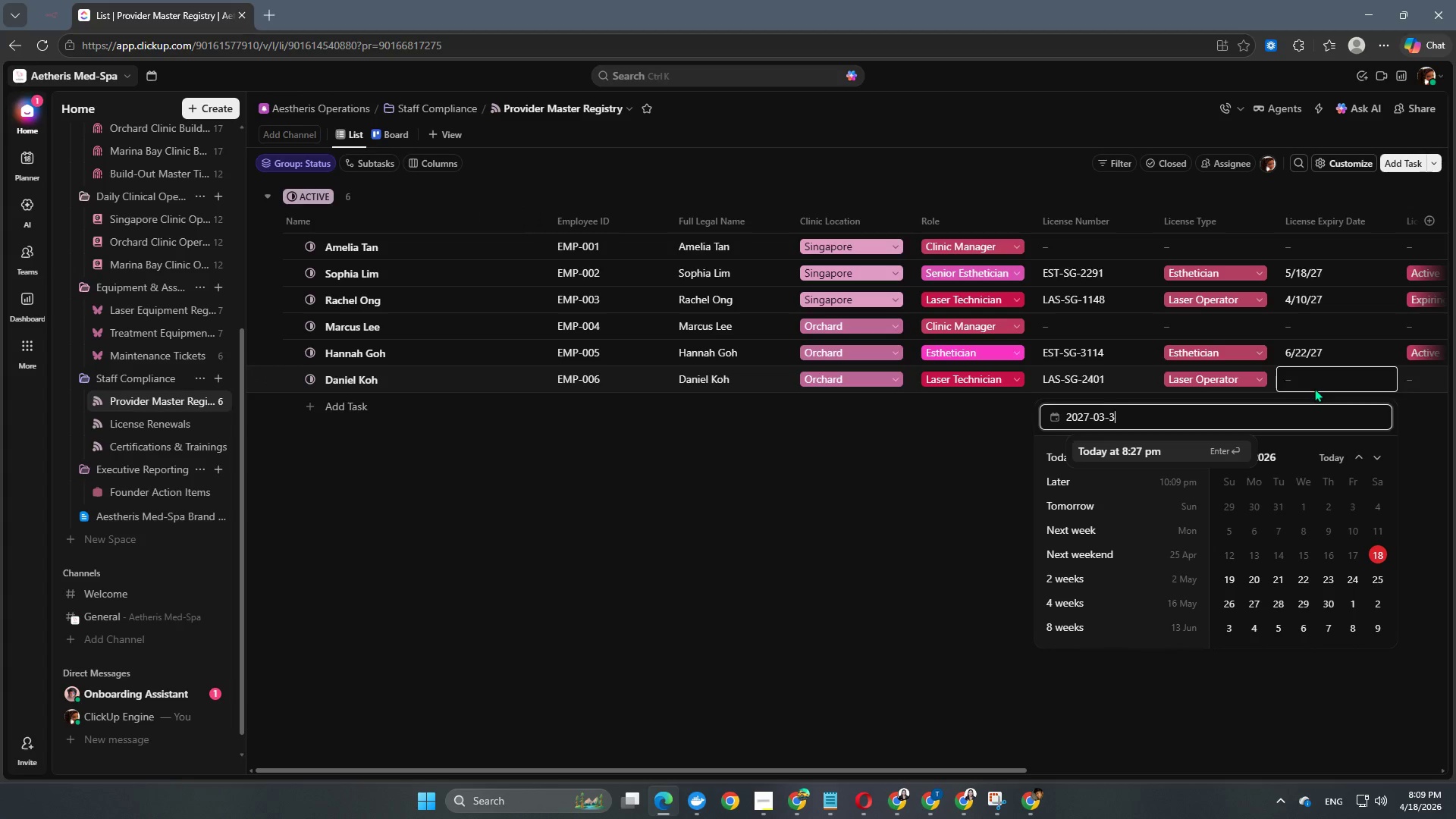 
key(Numpad3)
 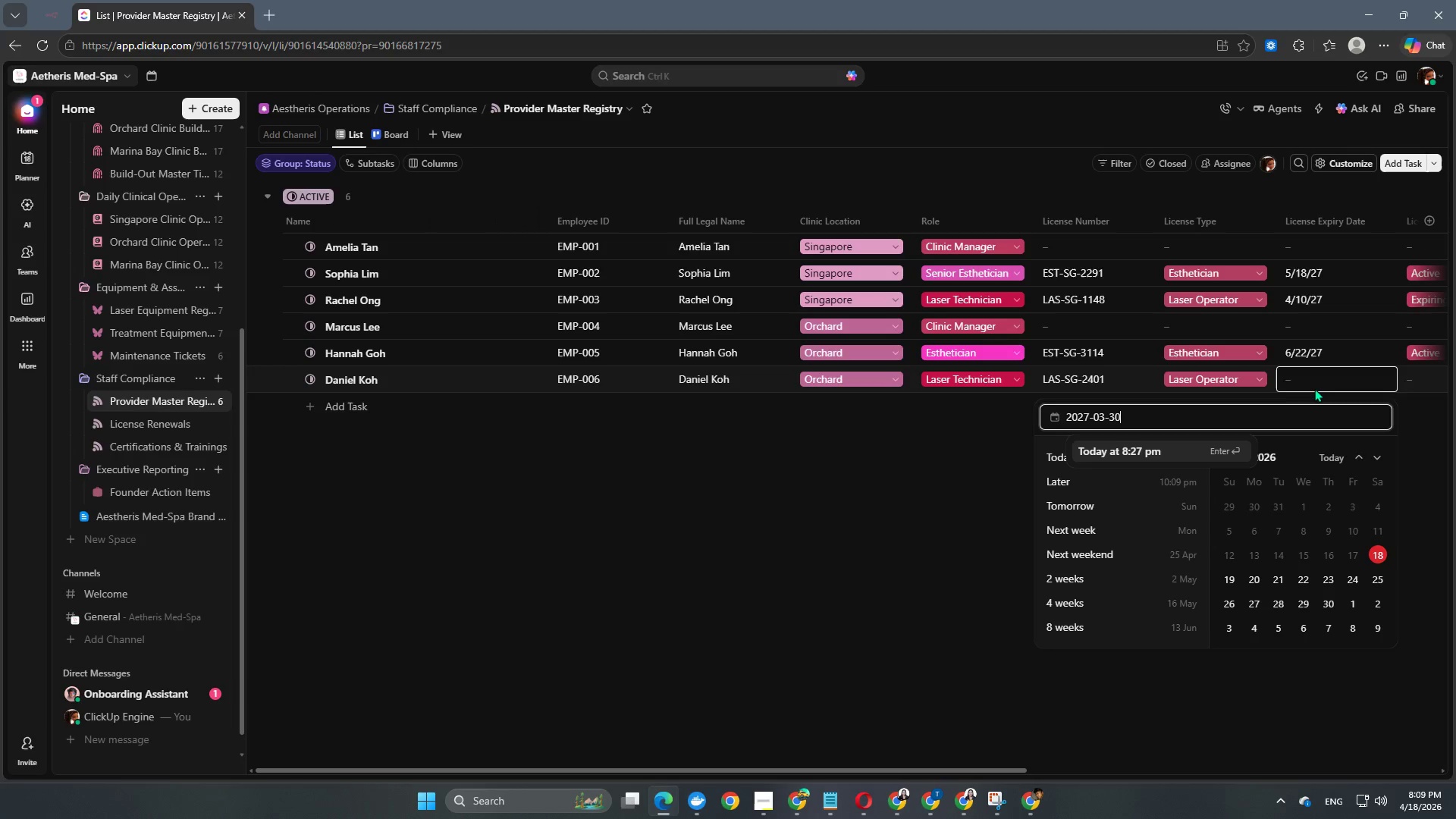 
key(Numpad0)
 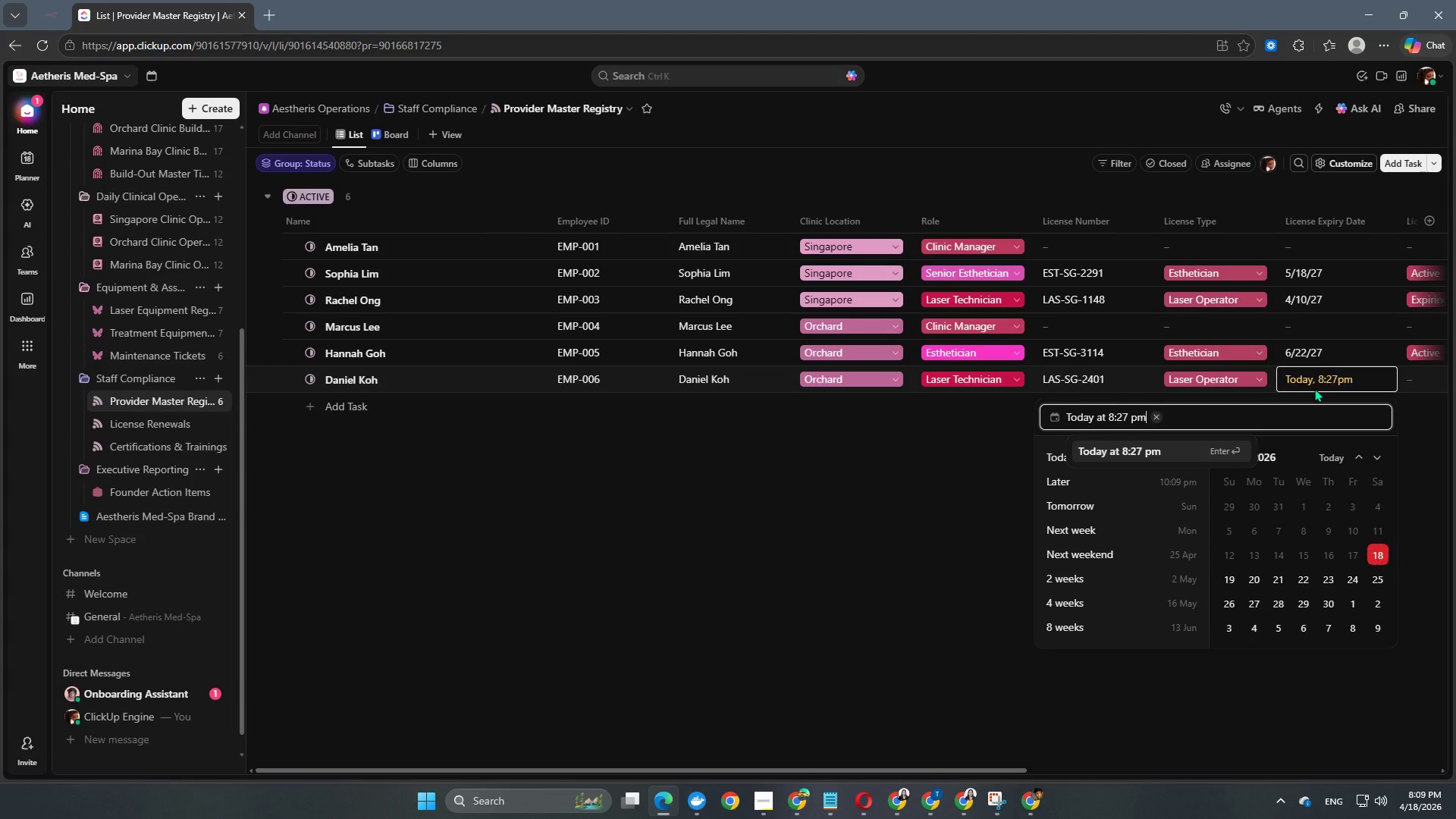 
key(NumpadEnter)
 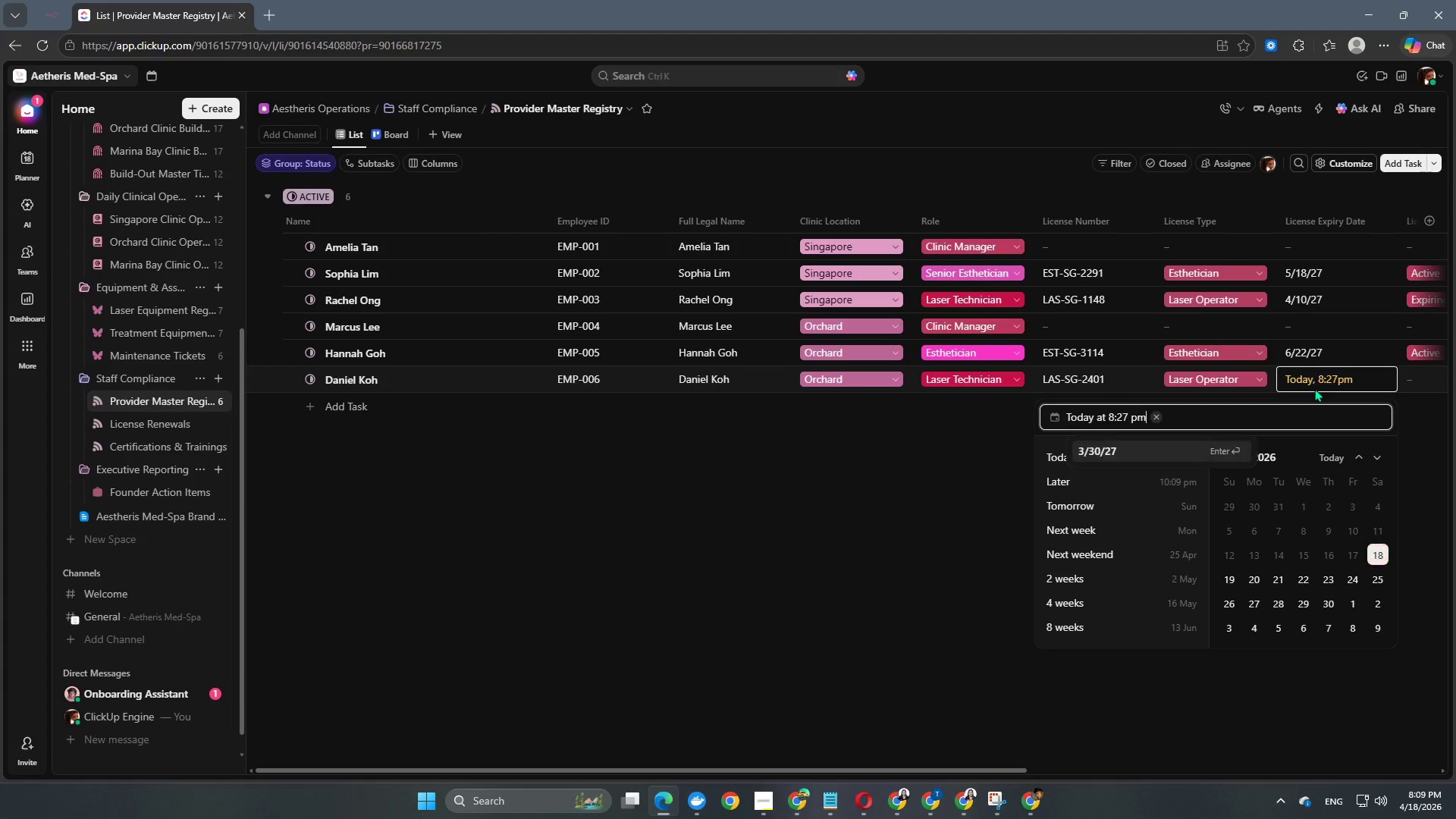 
key(NumpadEnter)
 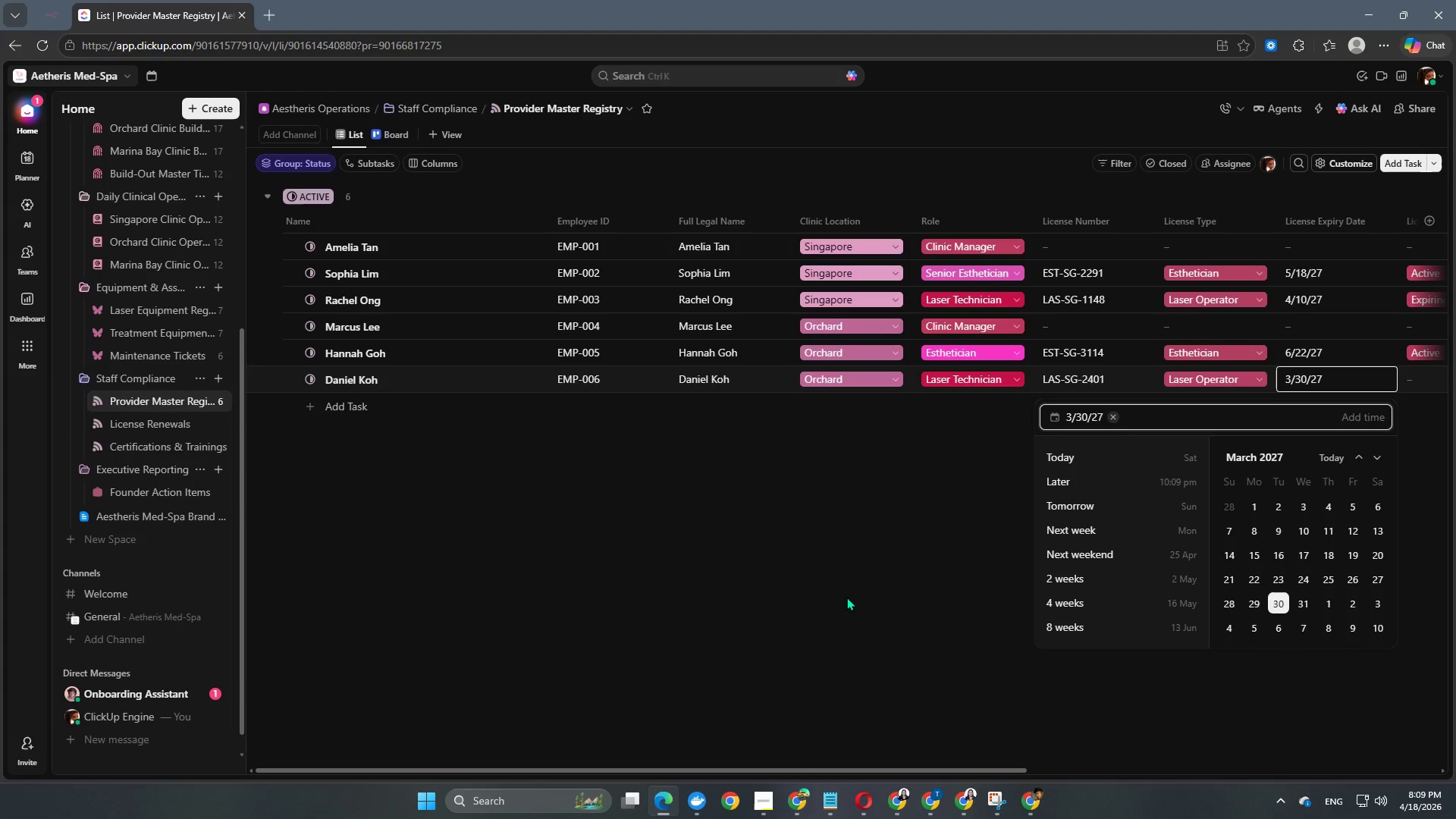 
double_click([846, 597])
 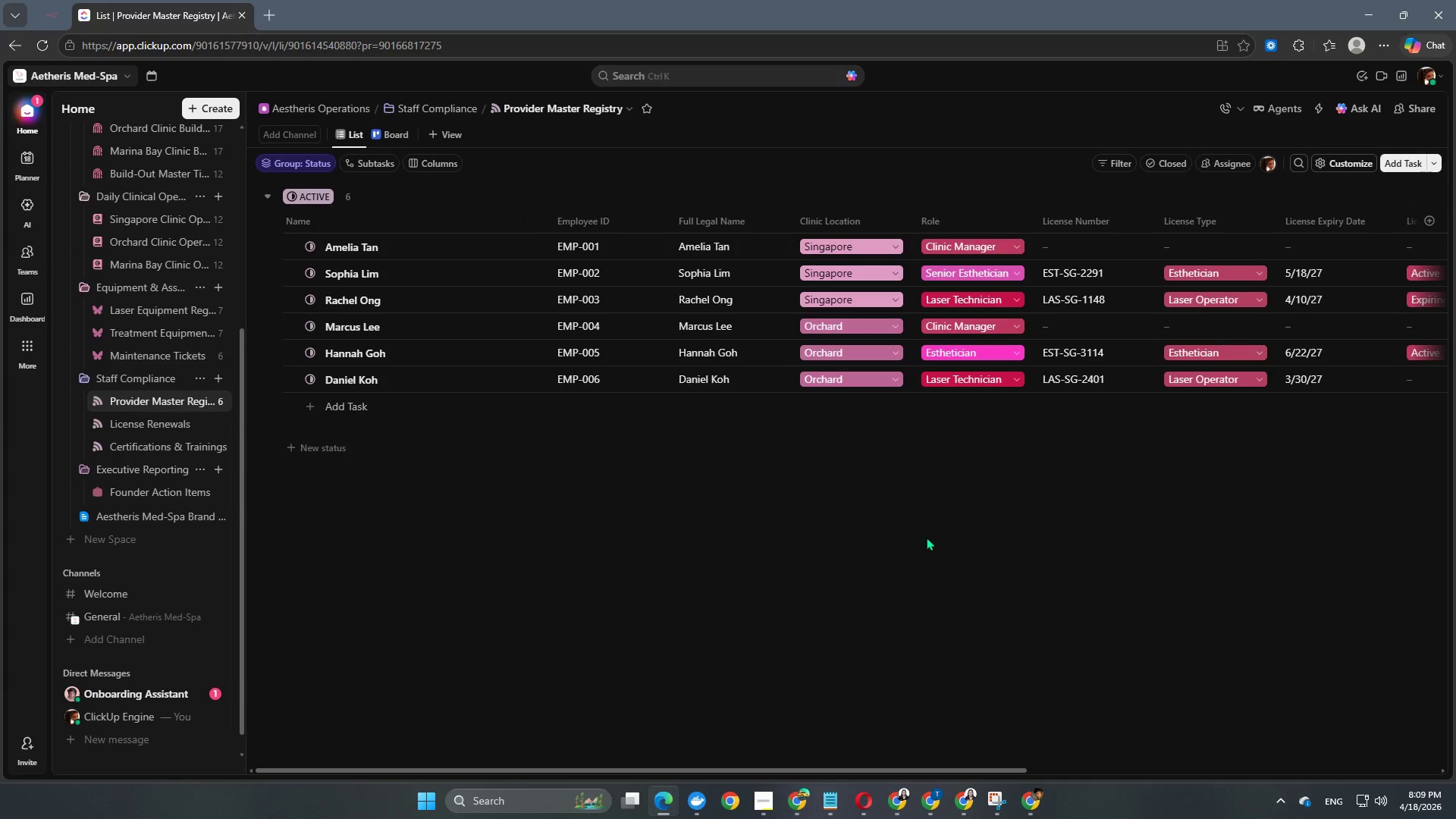 
wait(5.62)
 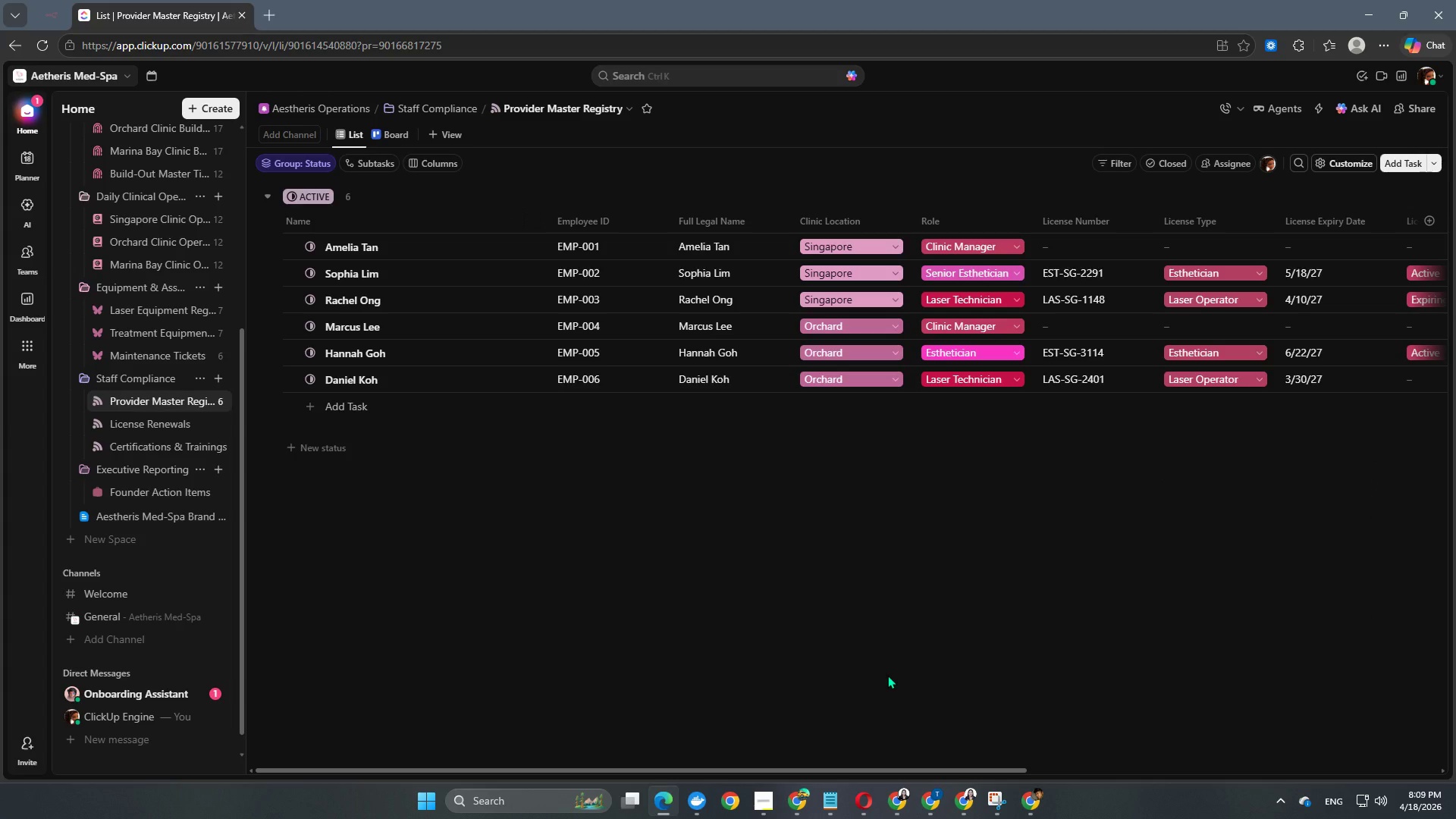 
left_click_drag(start_coordinate=[999, 769], to_coordinate=[1455, 817])
 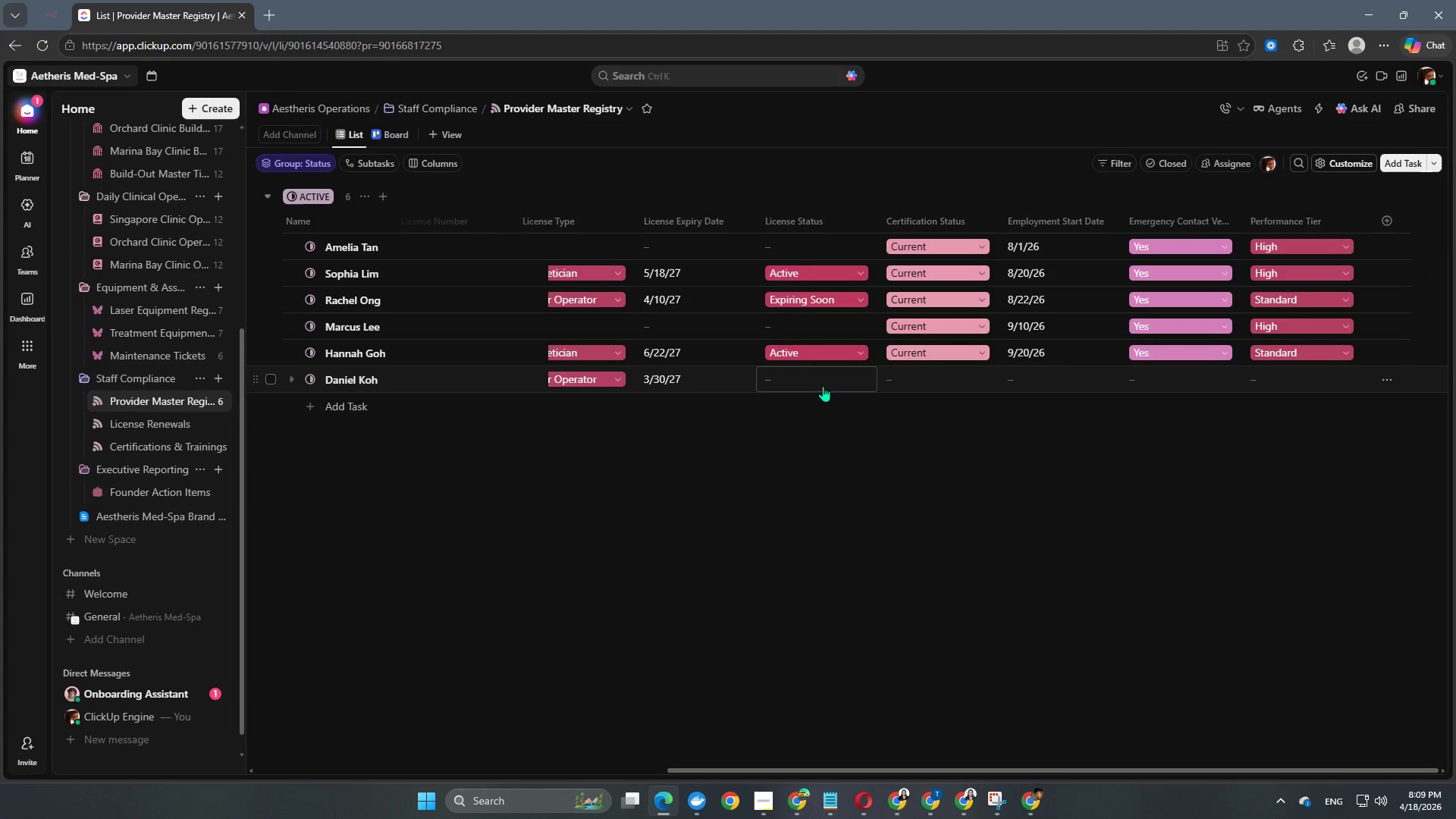 
left_click([829, 375])
 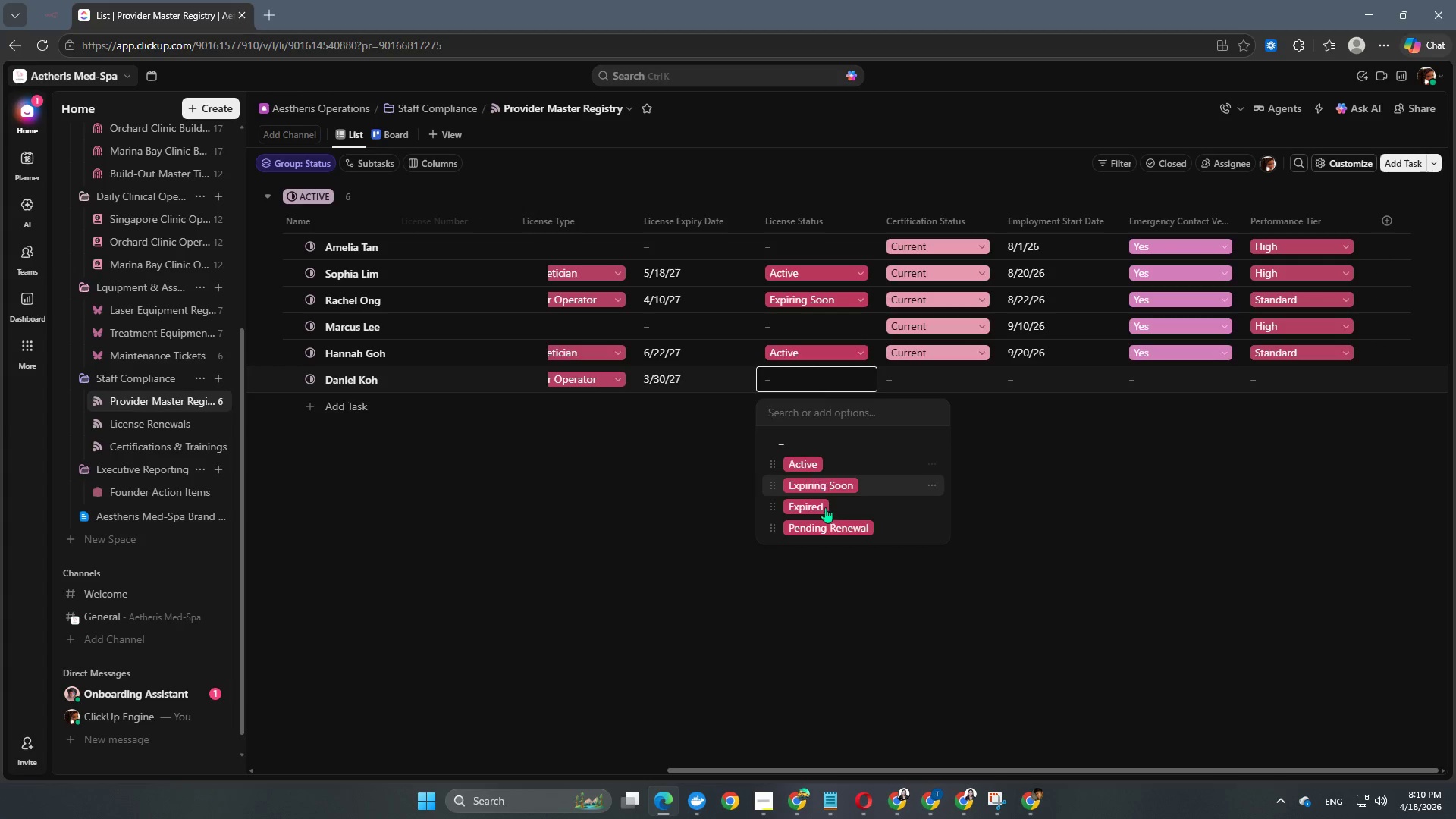 
left_click([835, 487])
 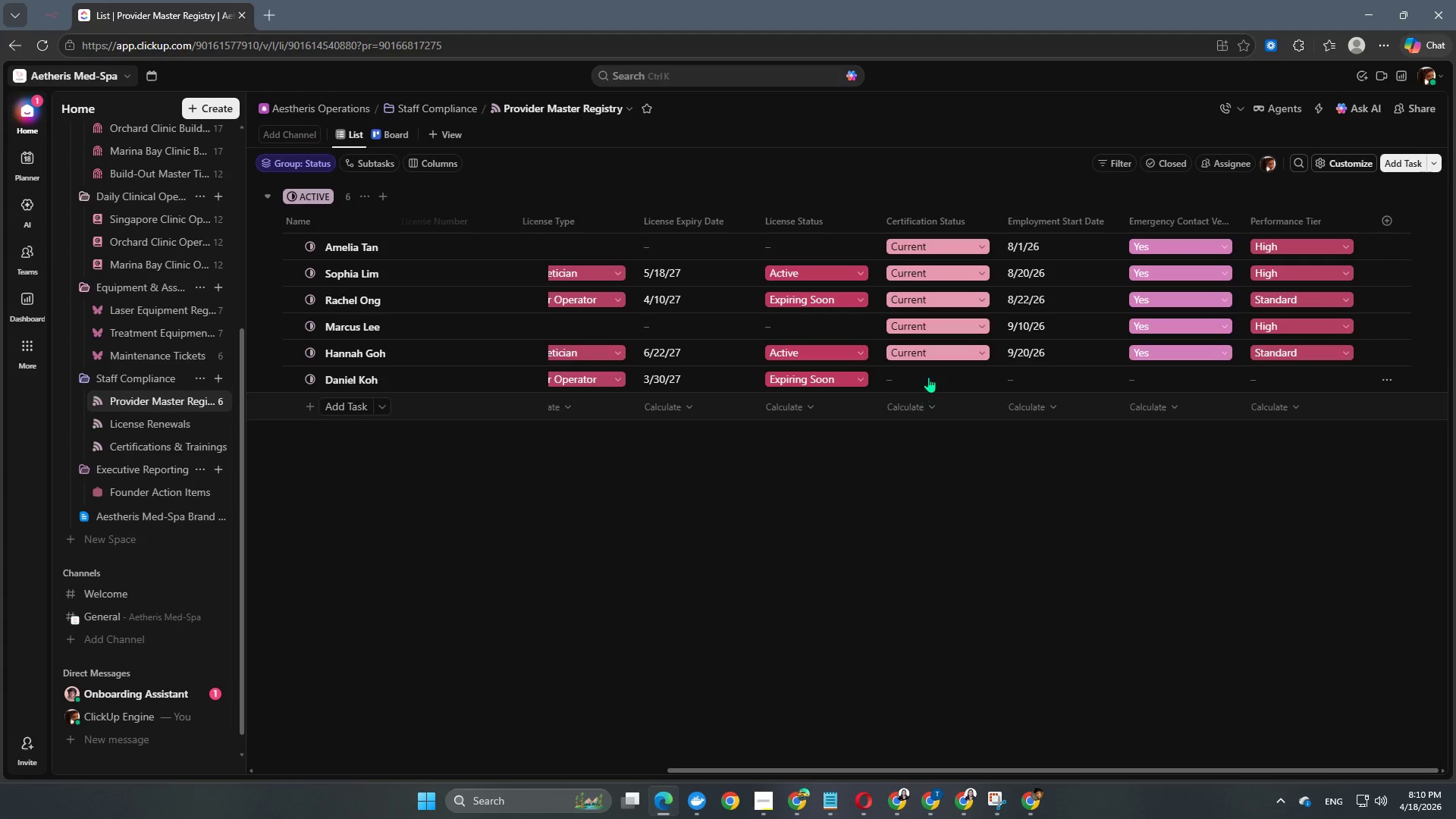 
left_click([930, 371])
 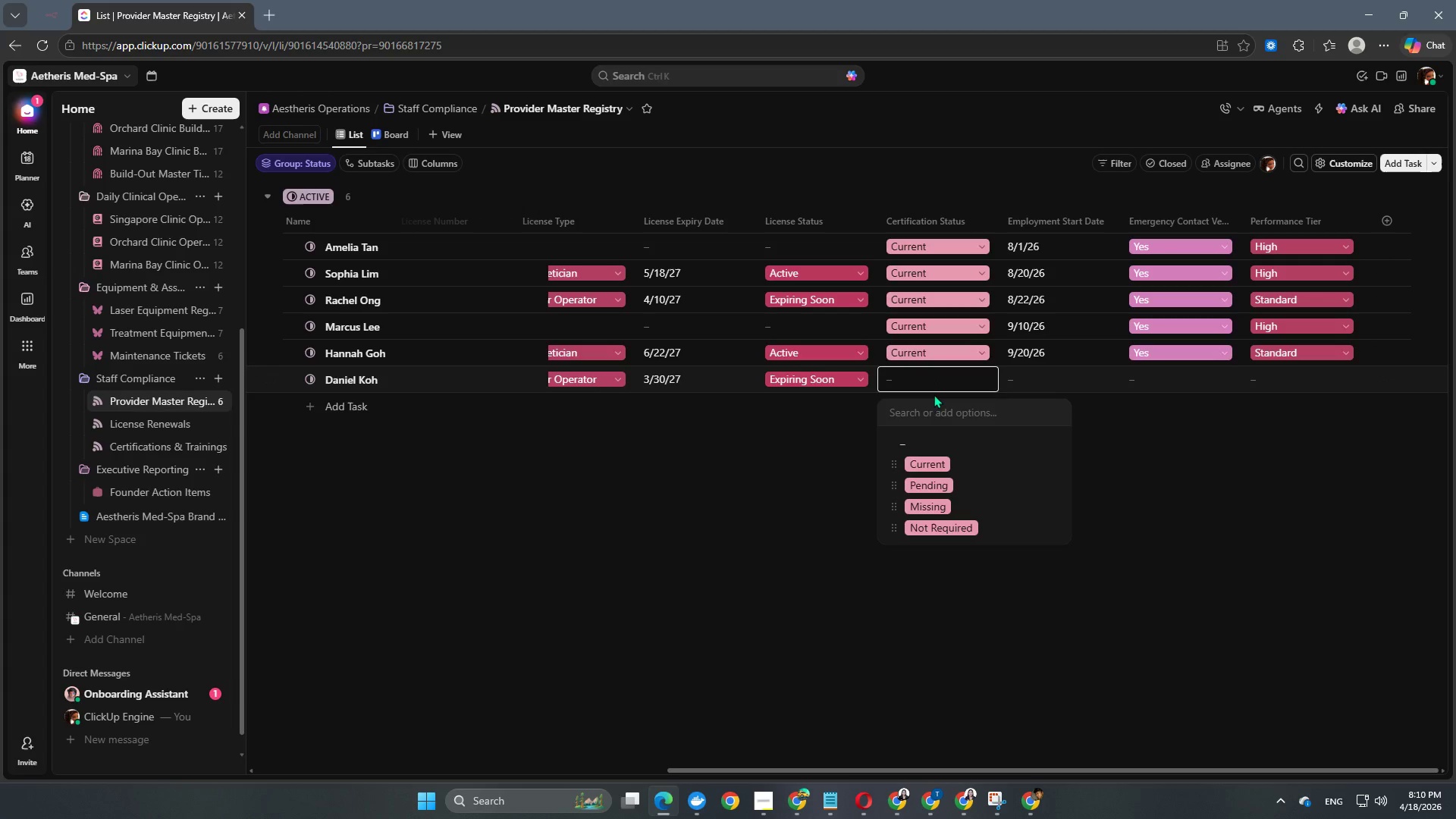 
left_click([936, 460])
 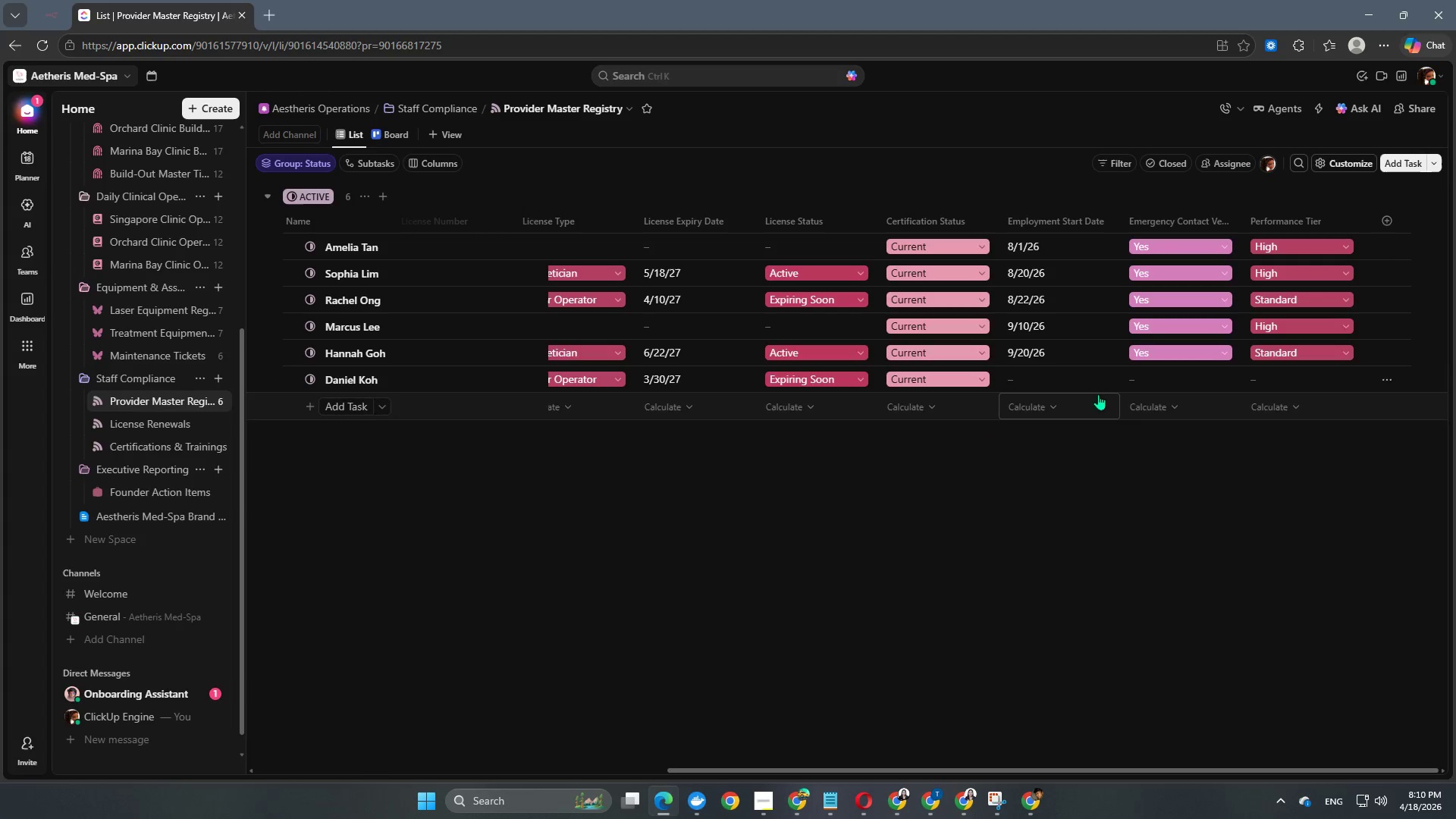 
left_click([1066, 379])
 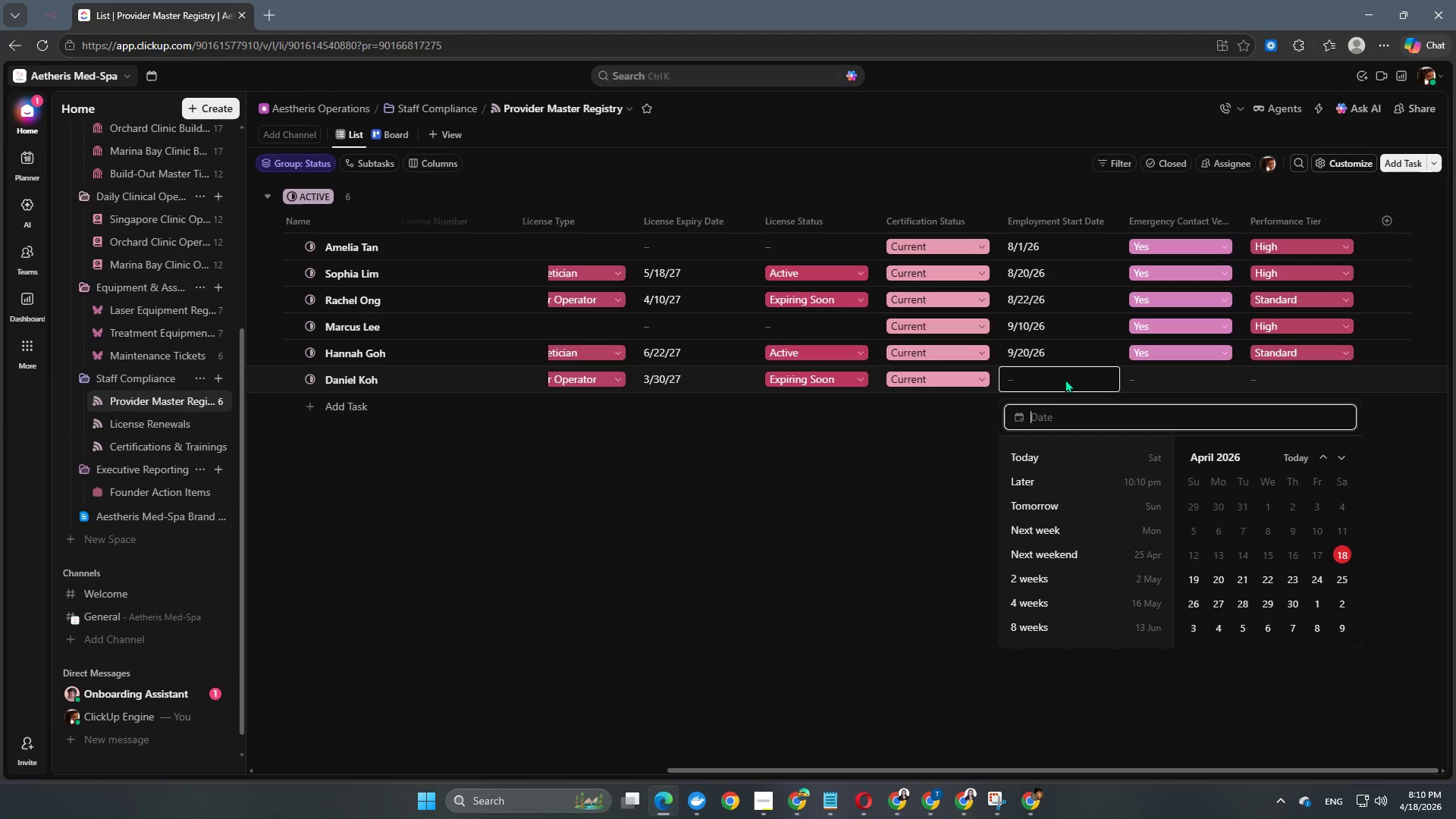 
key(Numpad2)
 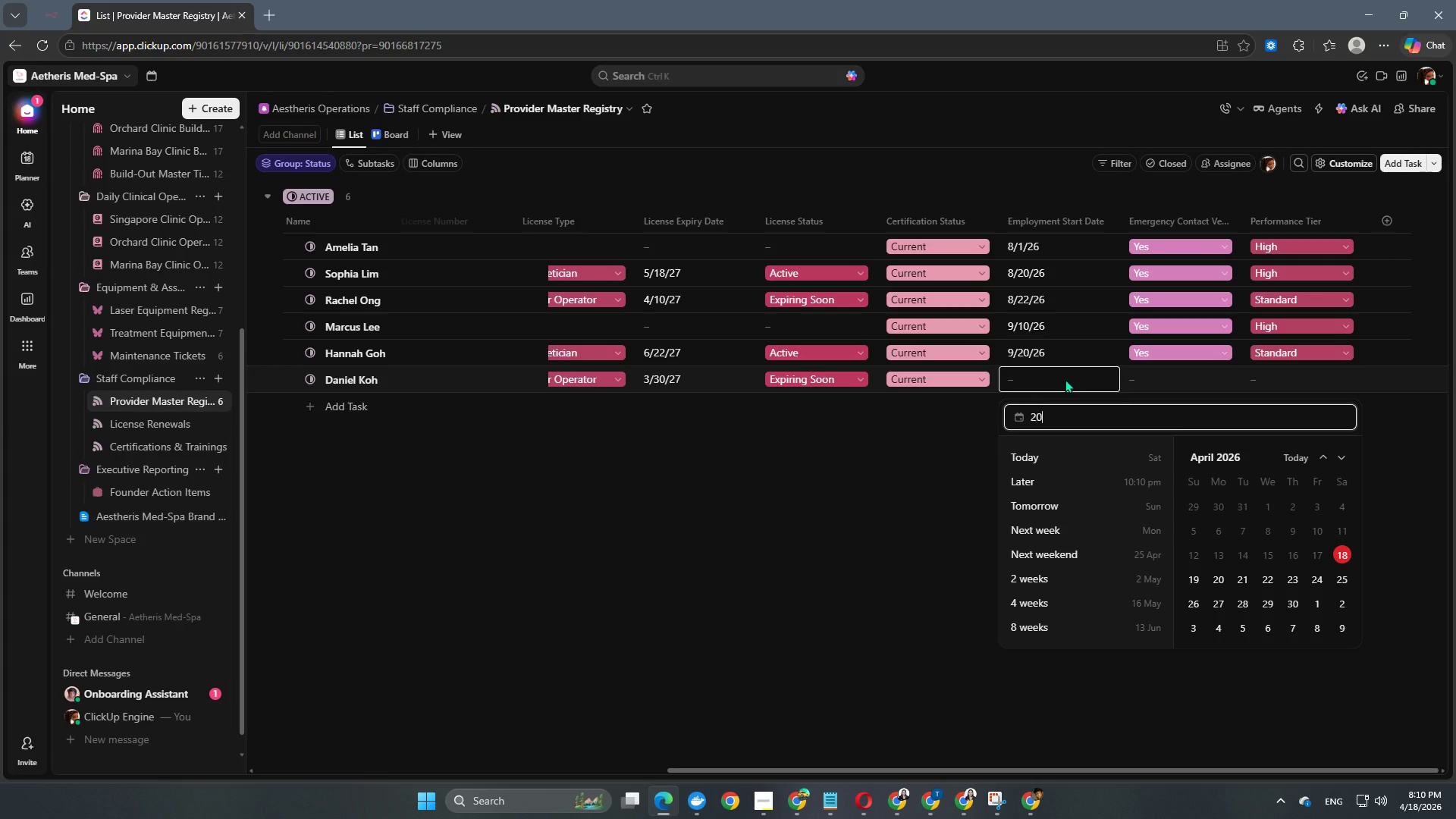 
key(Numpad0)
 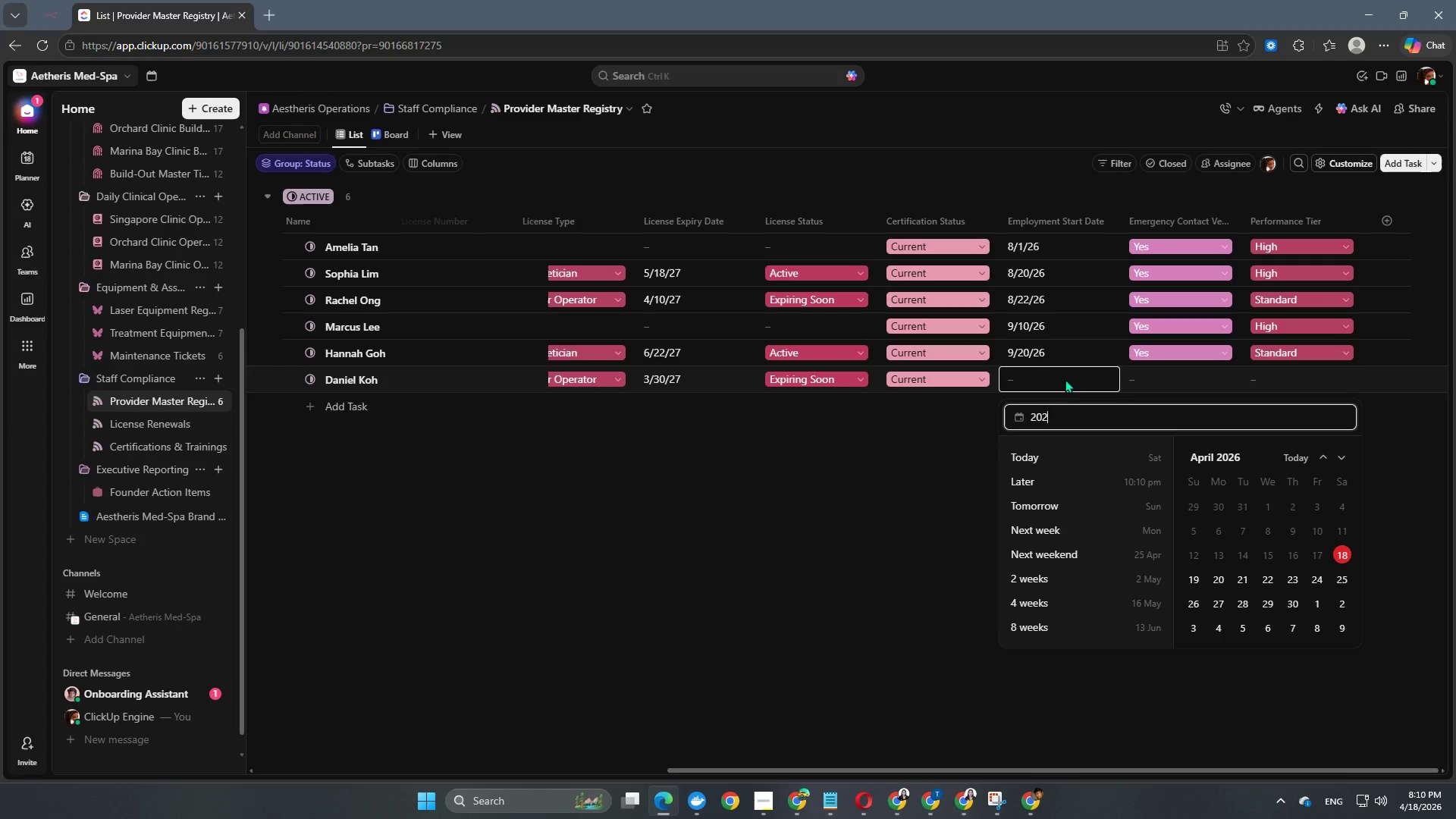 
key(Numpad2)
 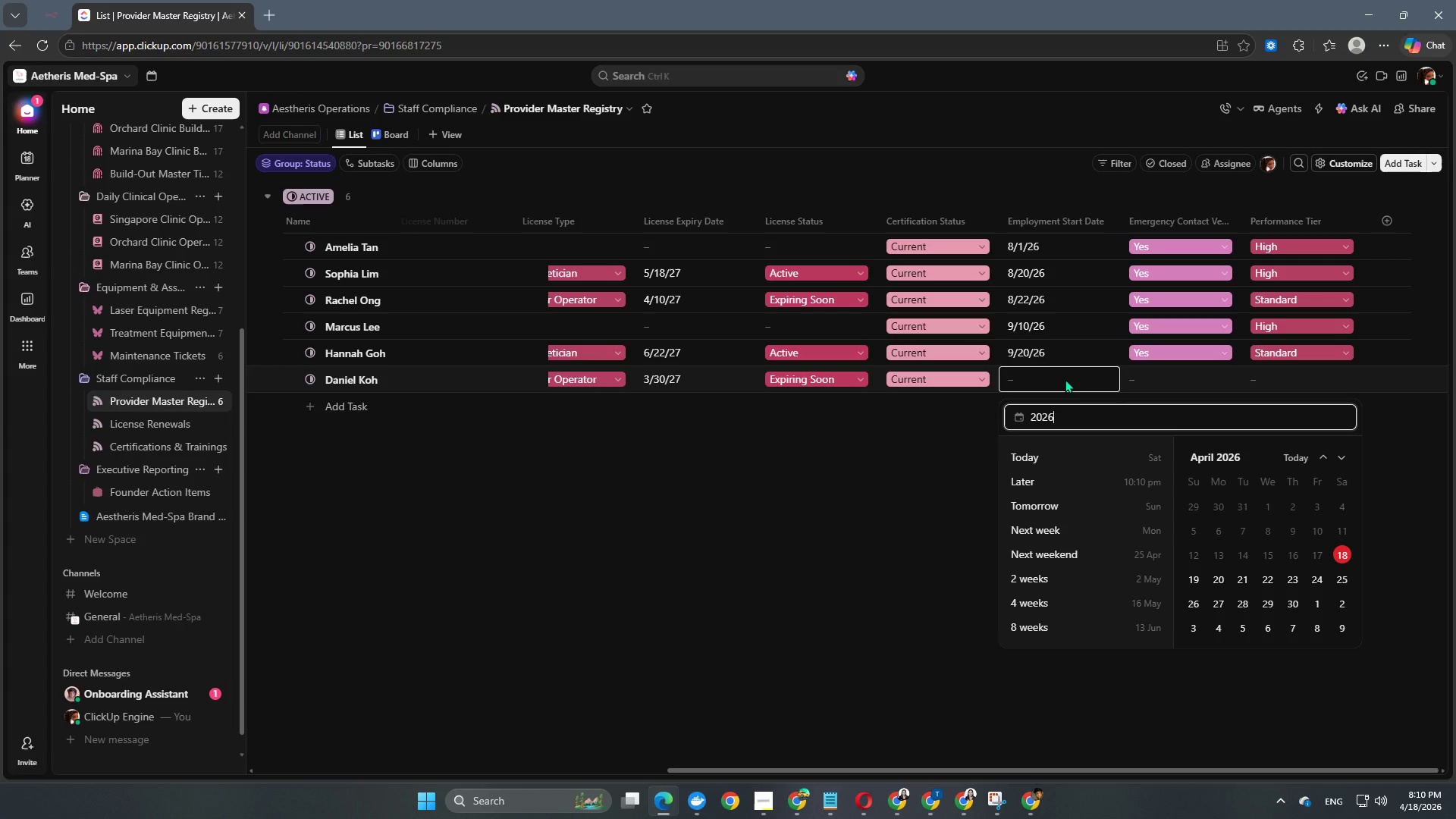 
key(Numpad6)
 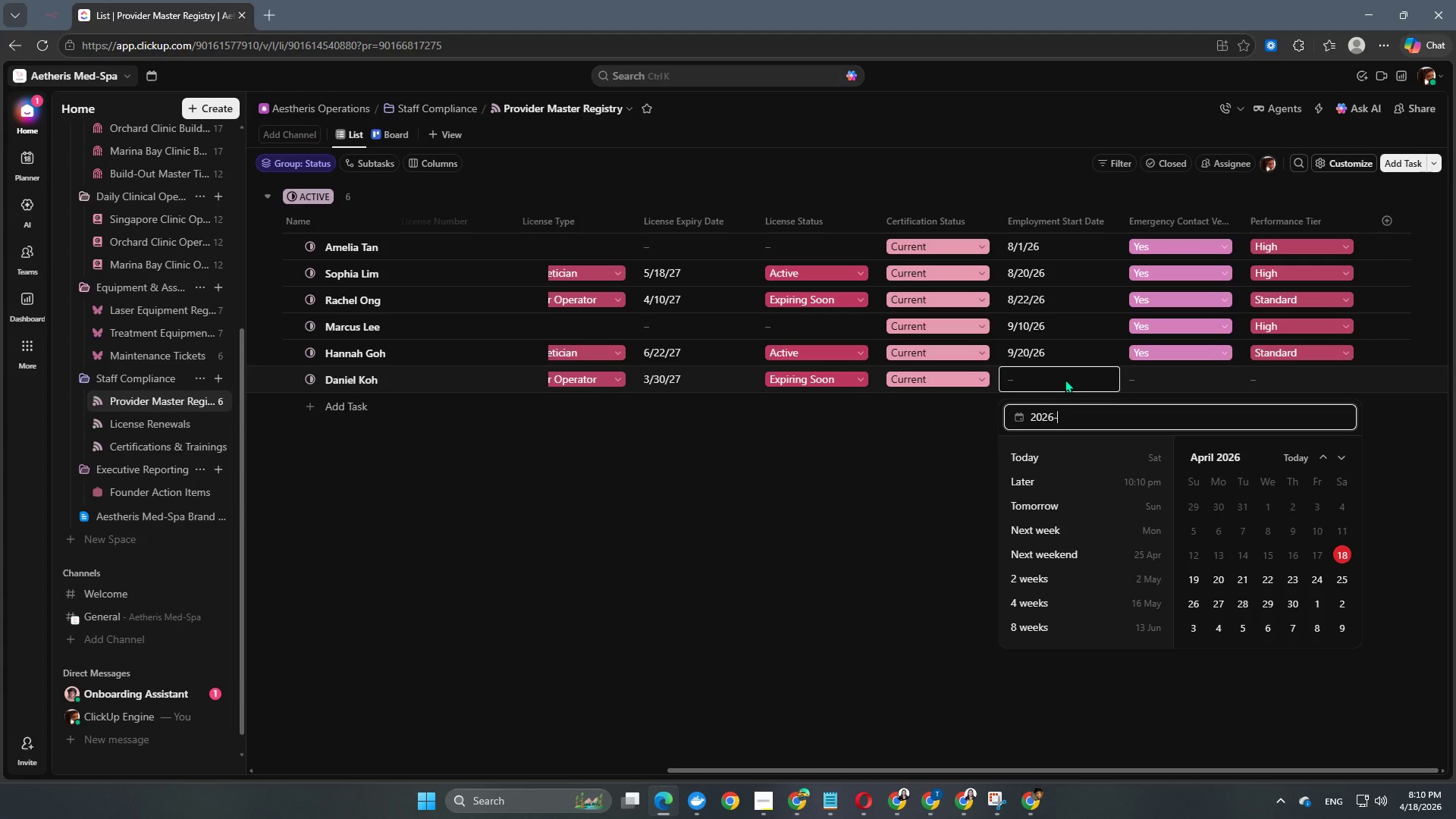 
key(NumpadSubtract)
 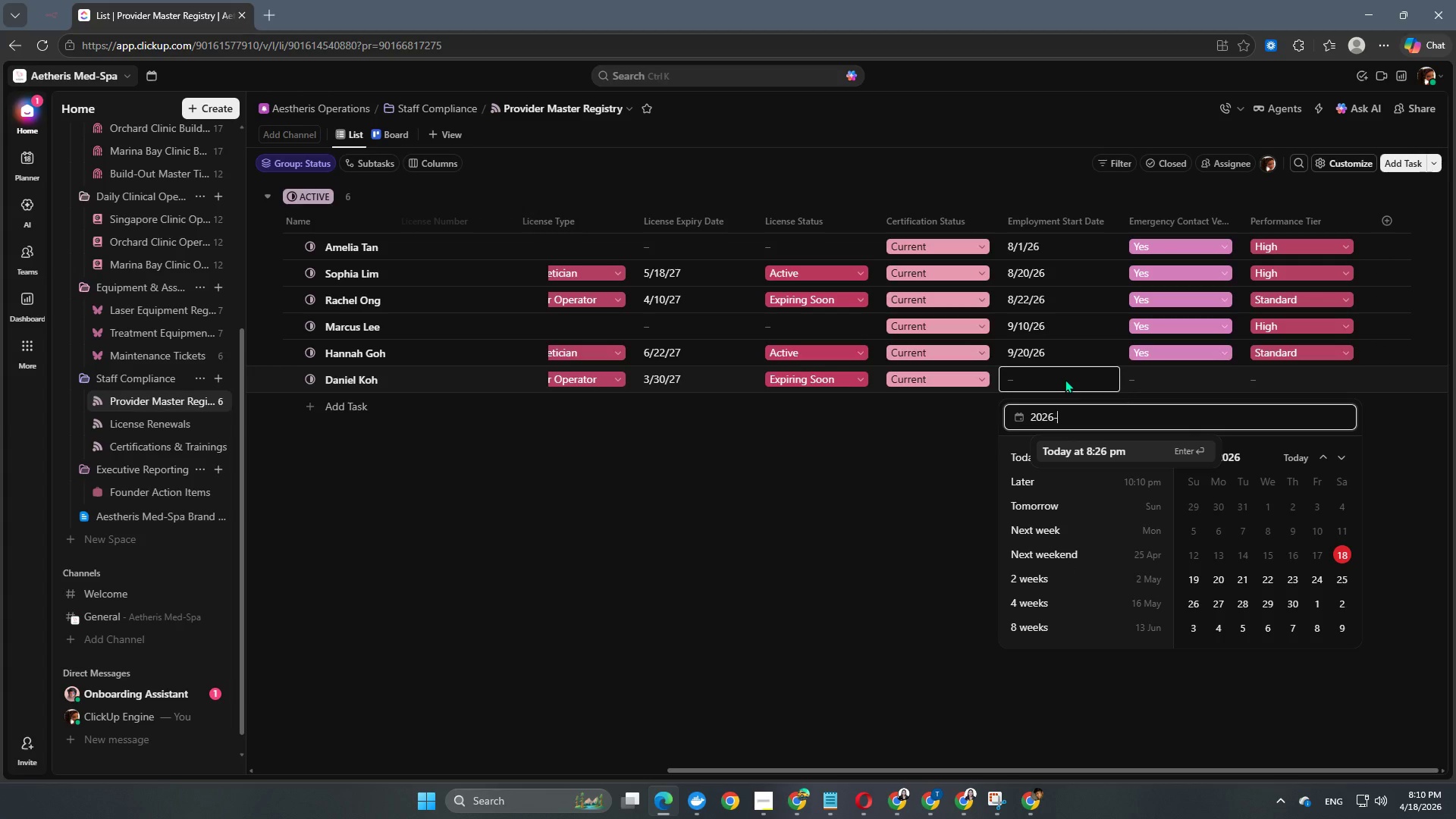 
key(Numpad0)
 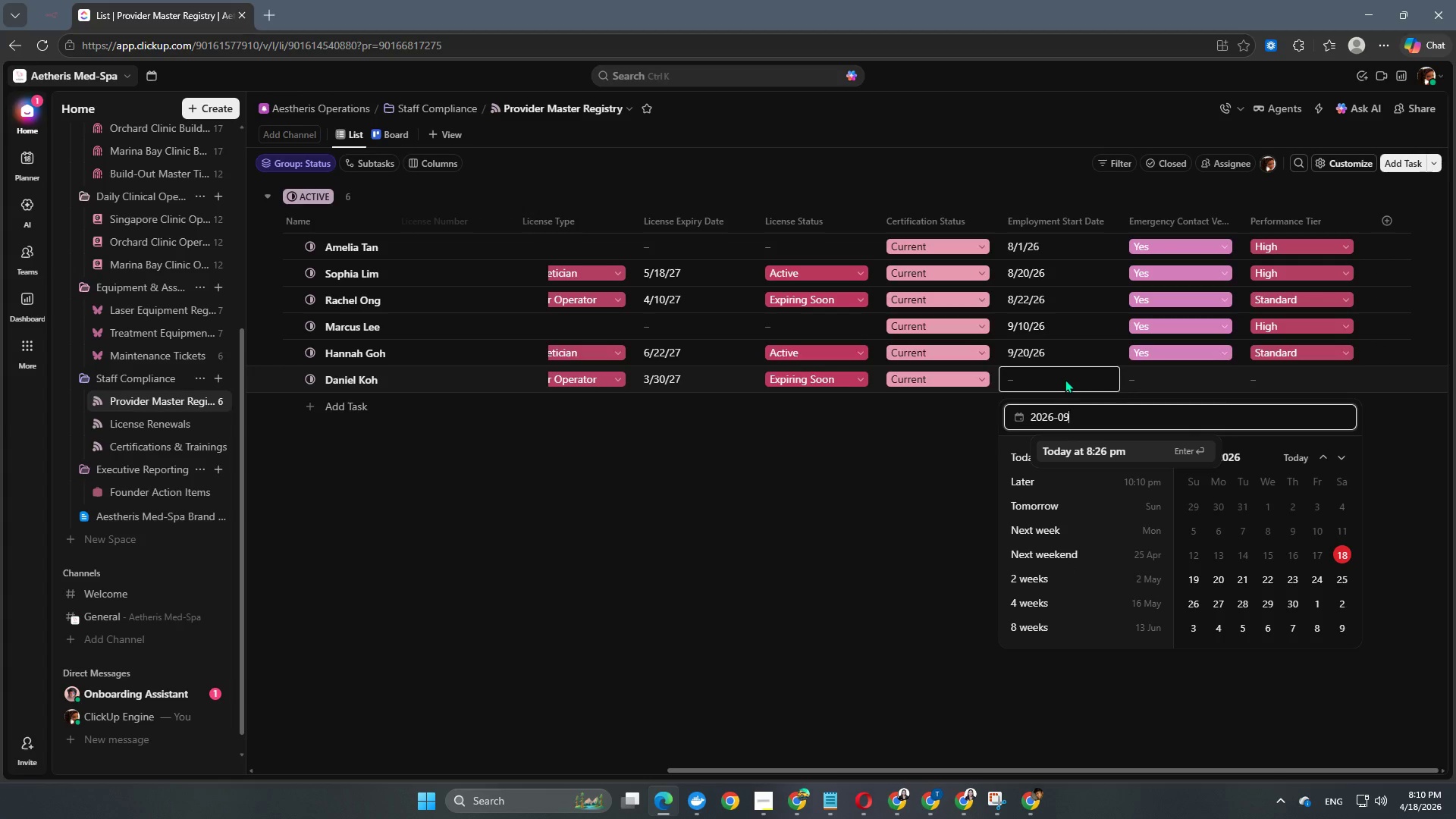 
key(Numpad9)
 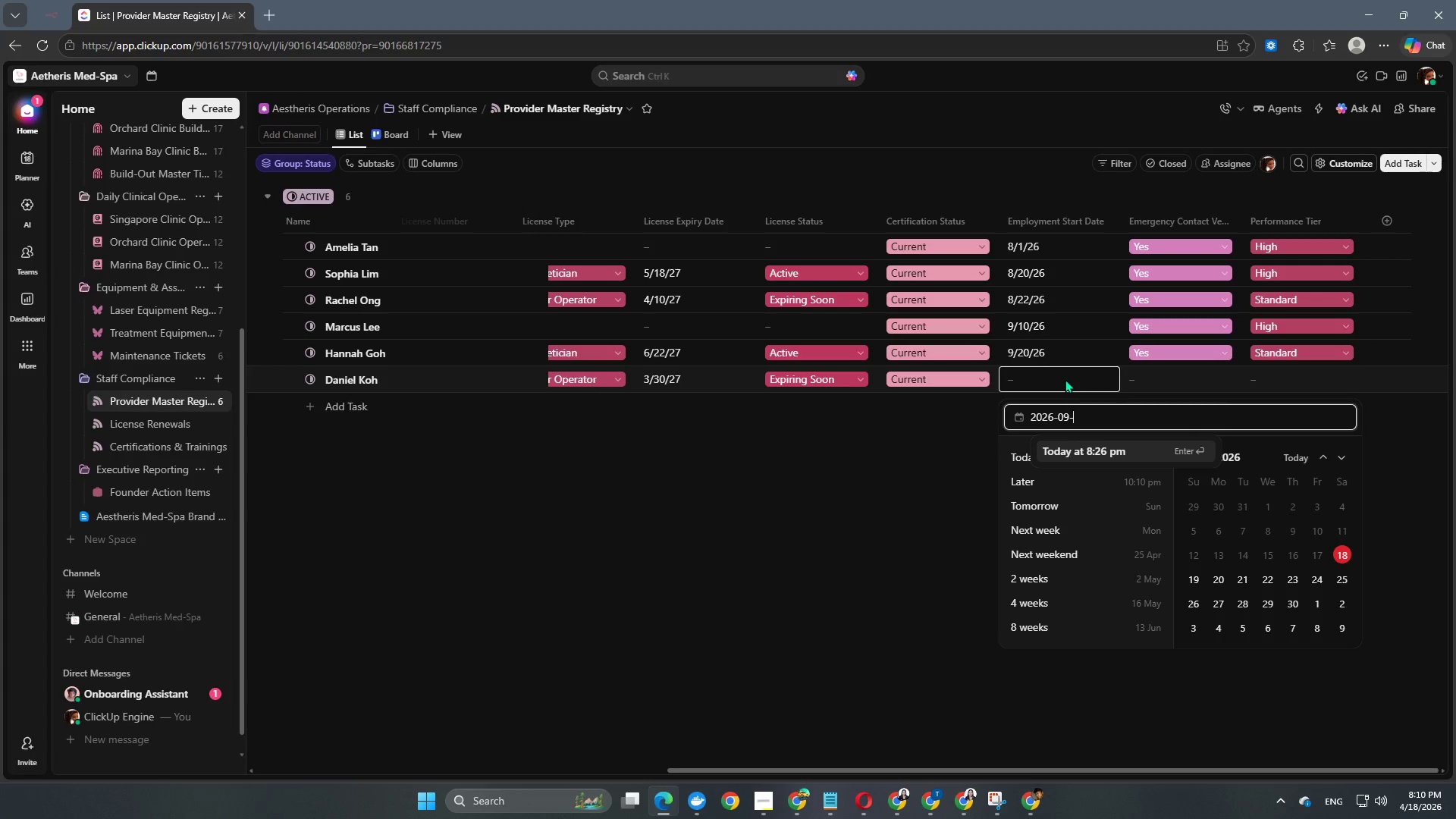 
key(NumpadSubtract)
 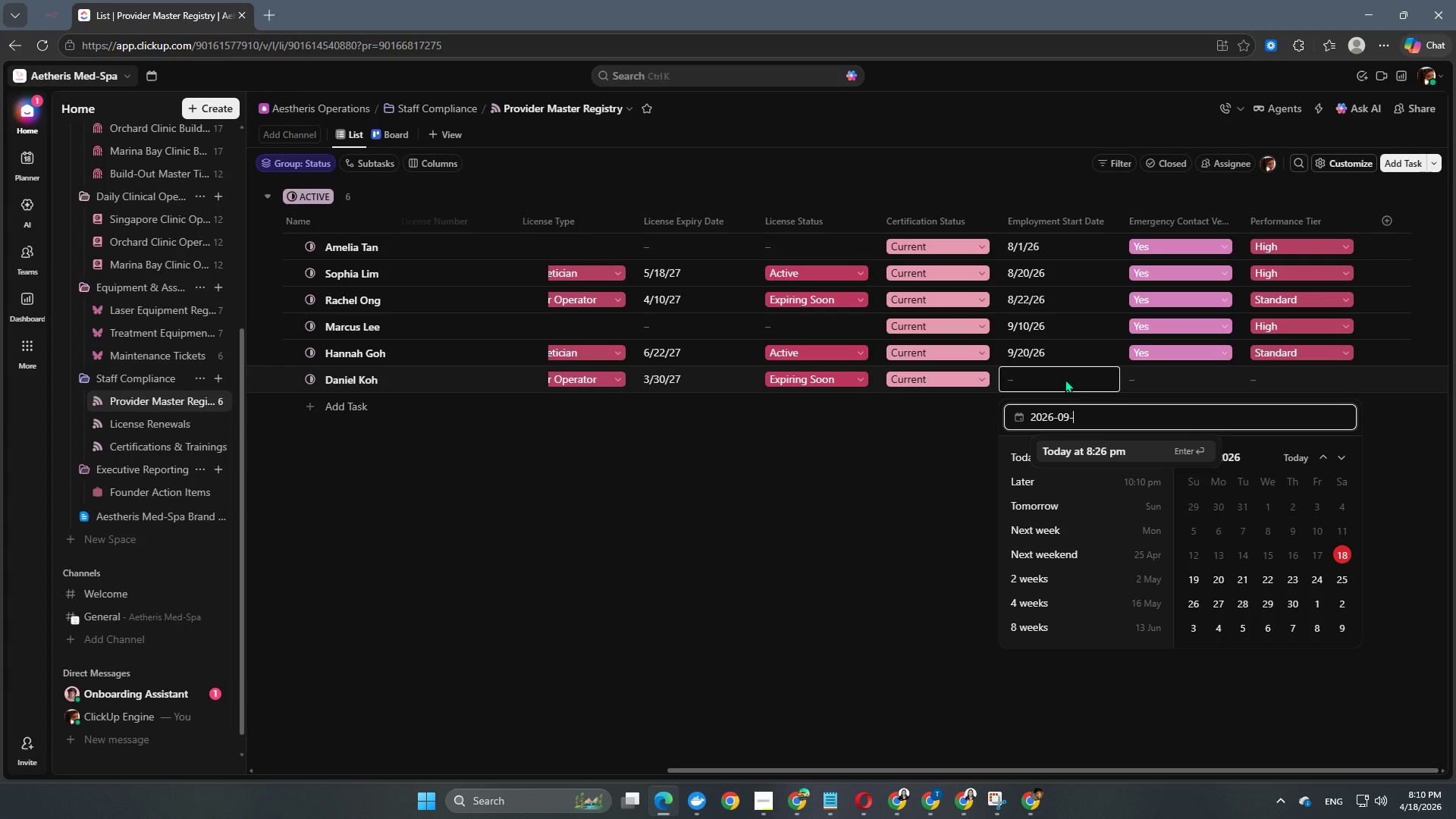 
key(Numpad2)
 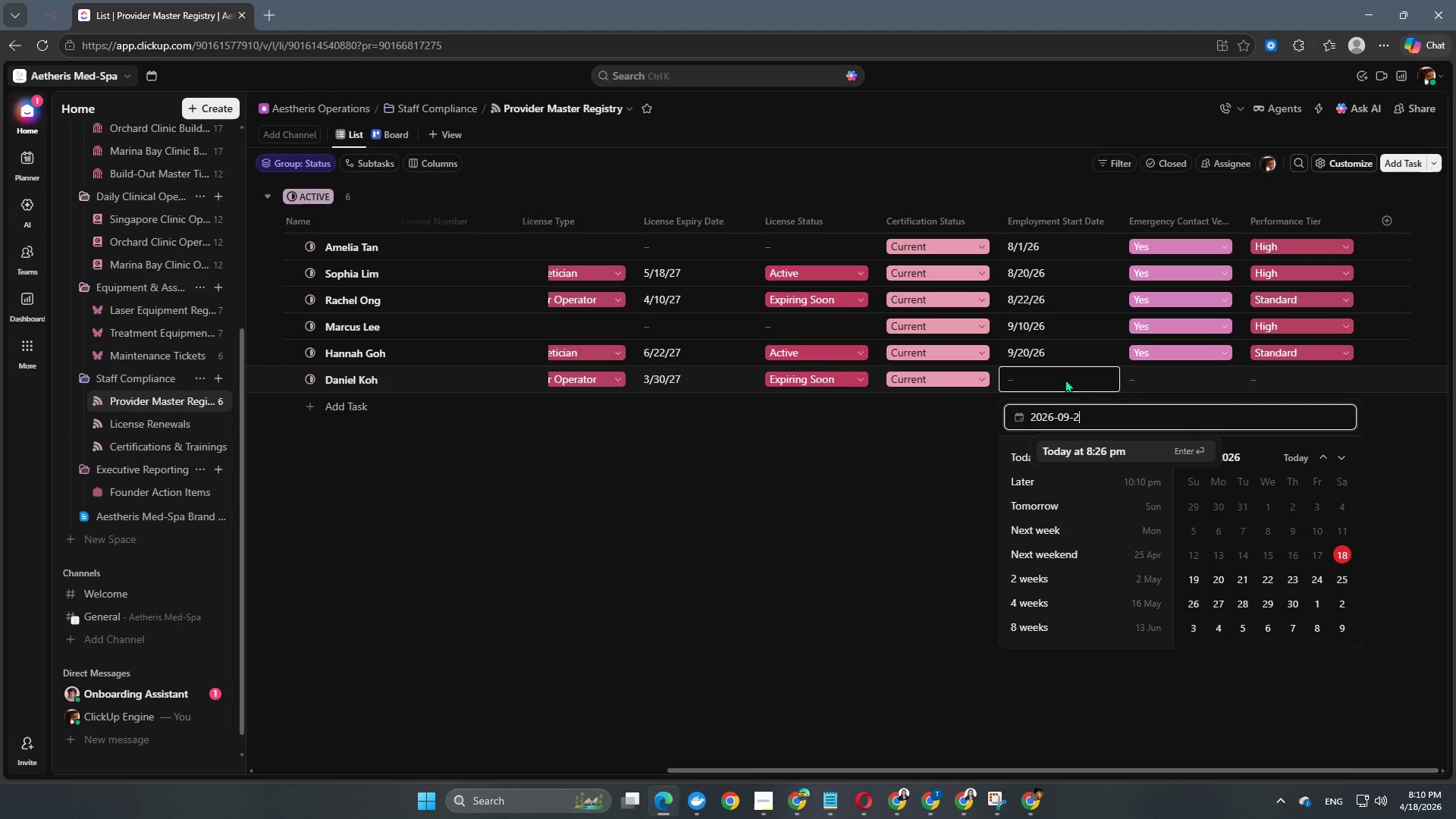 
key(Numpad5)
 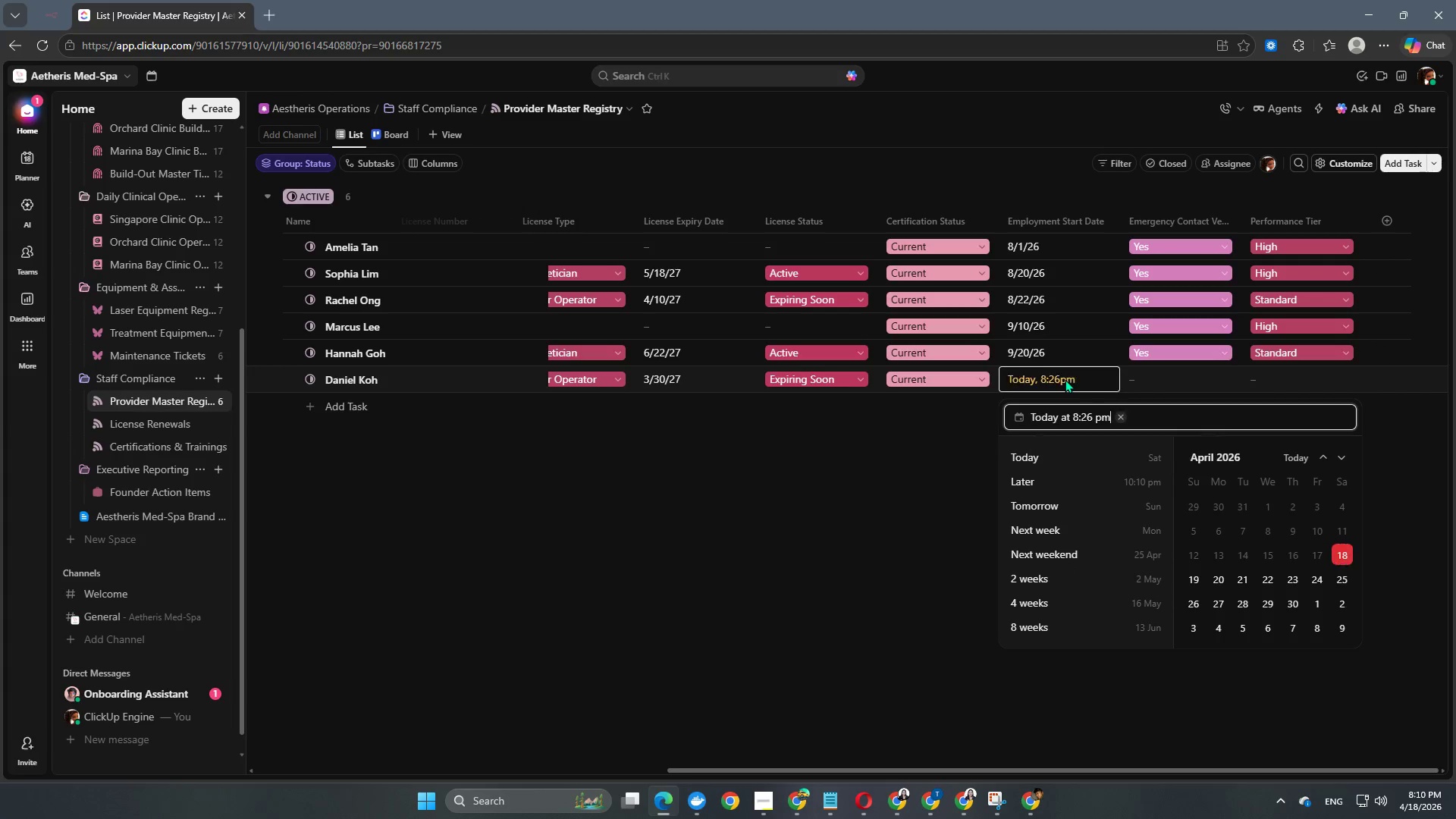 
key(NumpadEnter)
 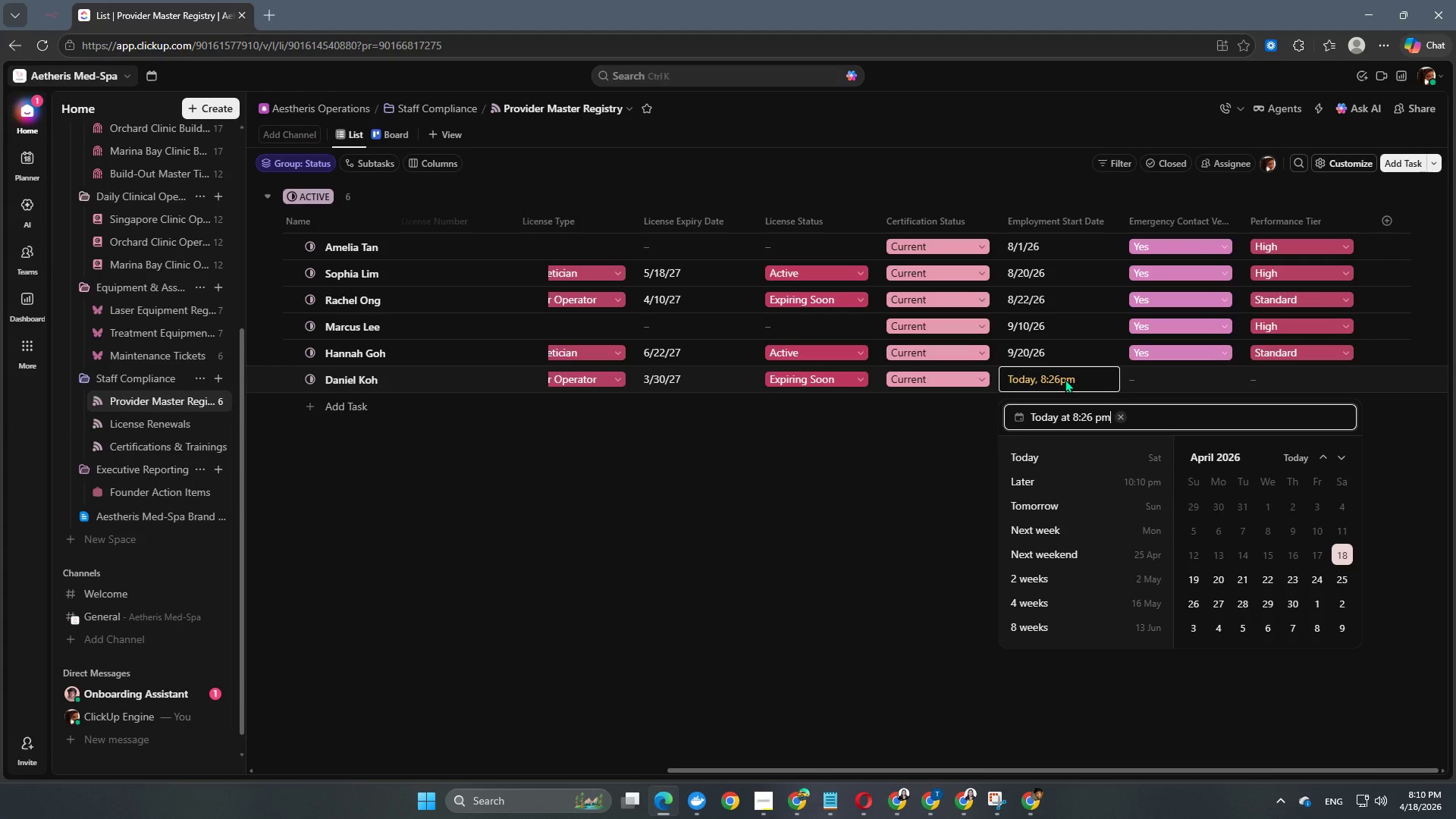 
key(NumpadEnter)
 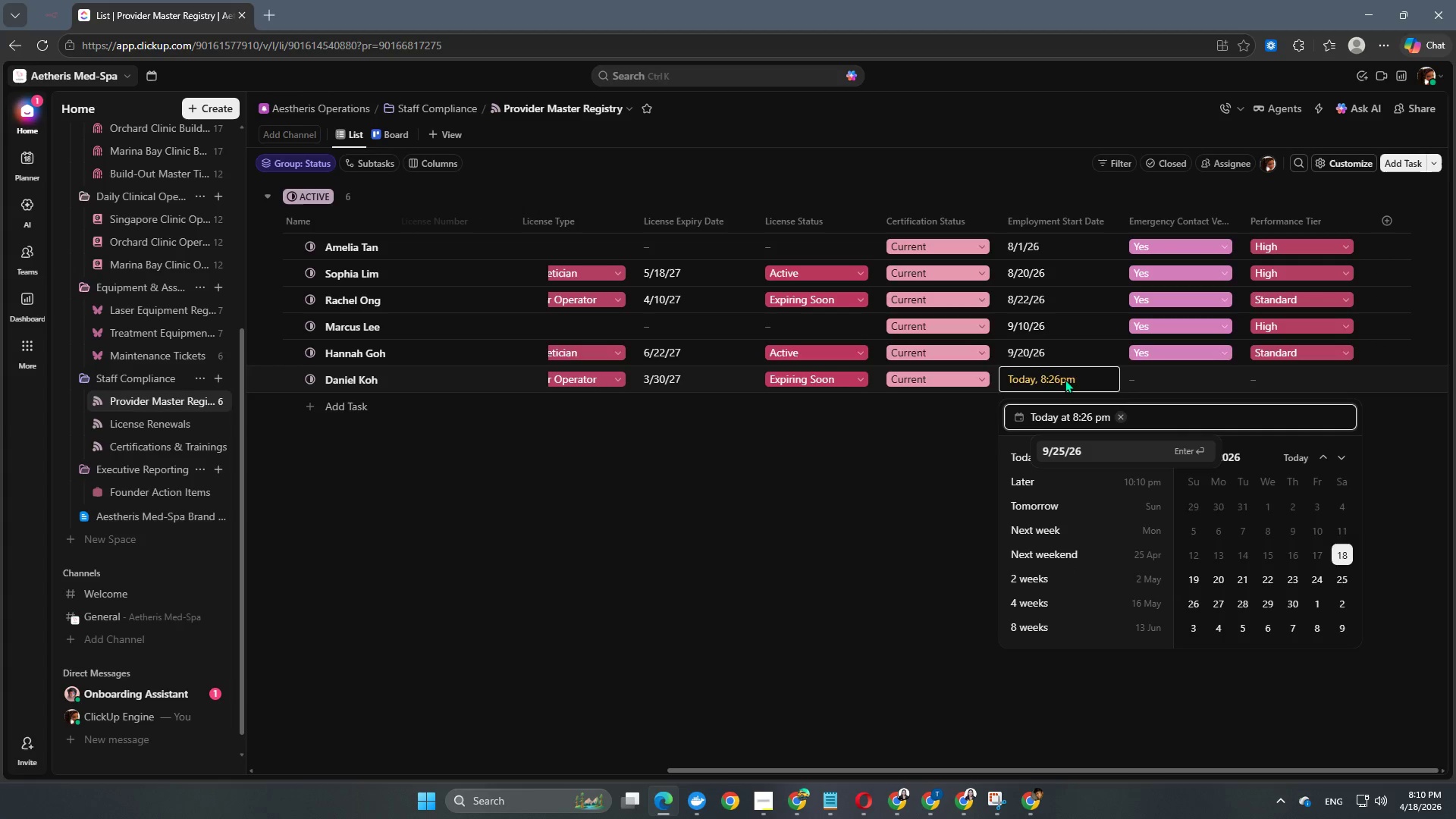 
key(NumpadEnter)
 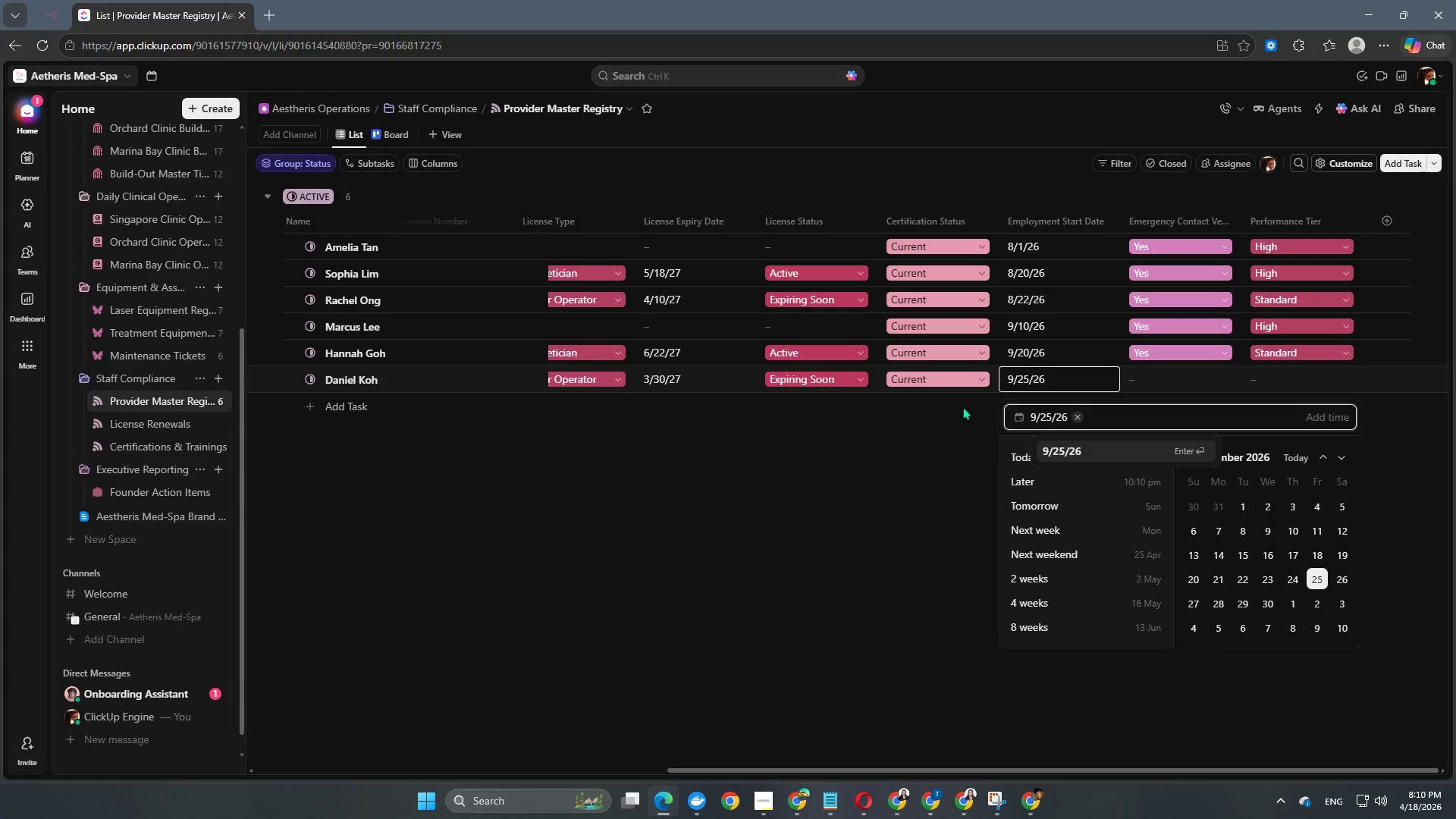 
left_click([832, 517])
 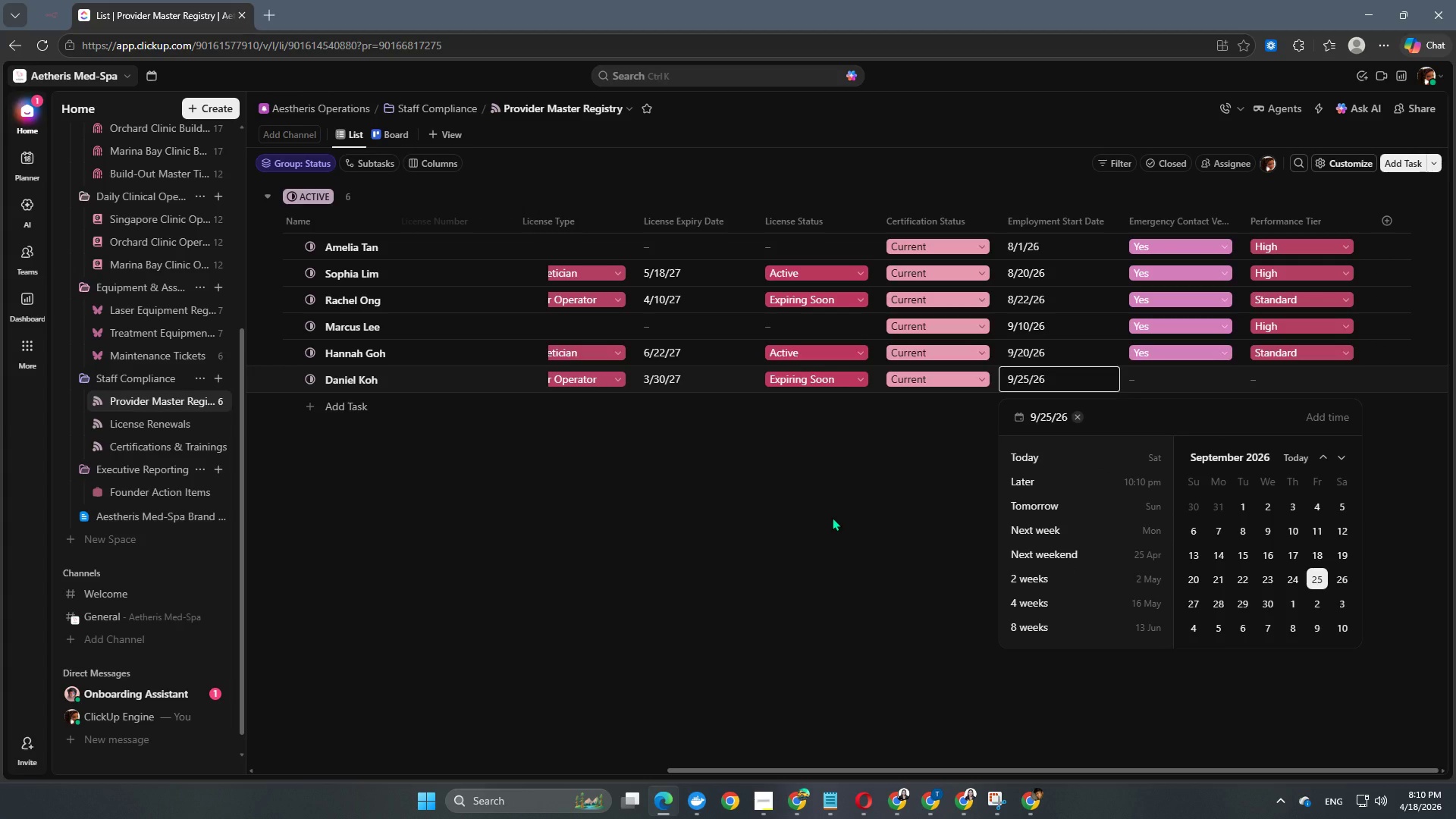 
left_click([832, 517])
 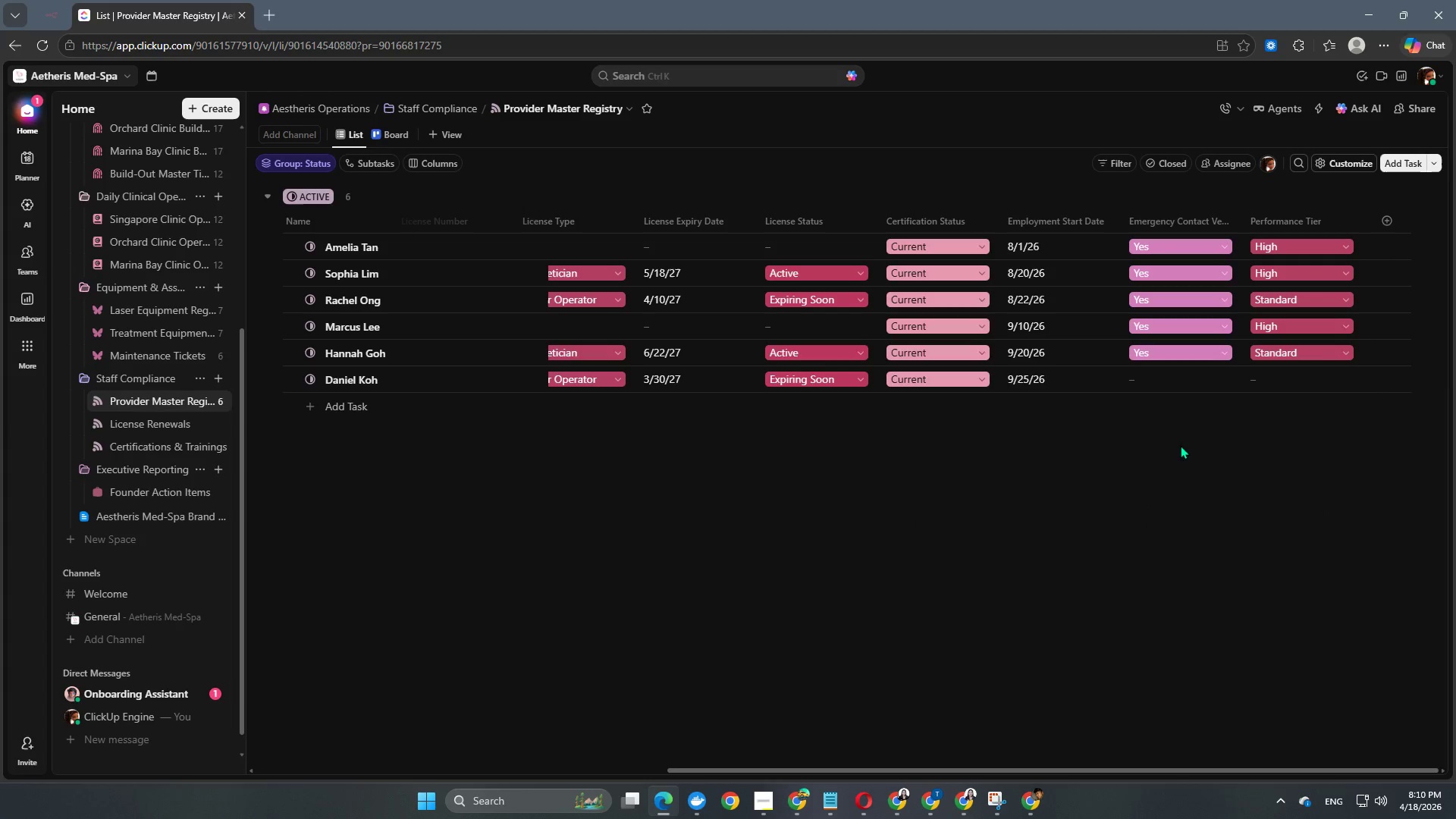 
left_click([1164, 384])
 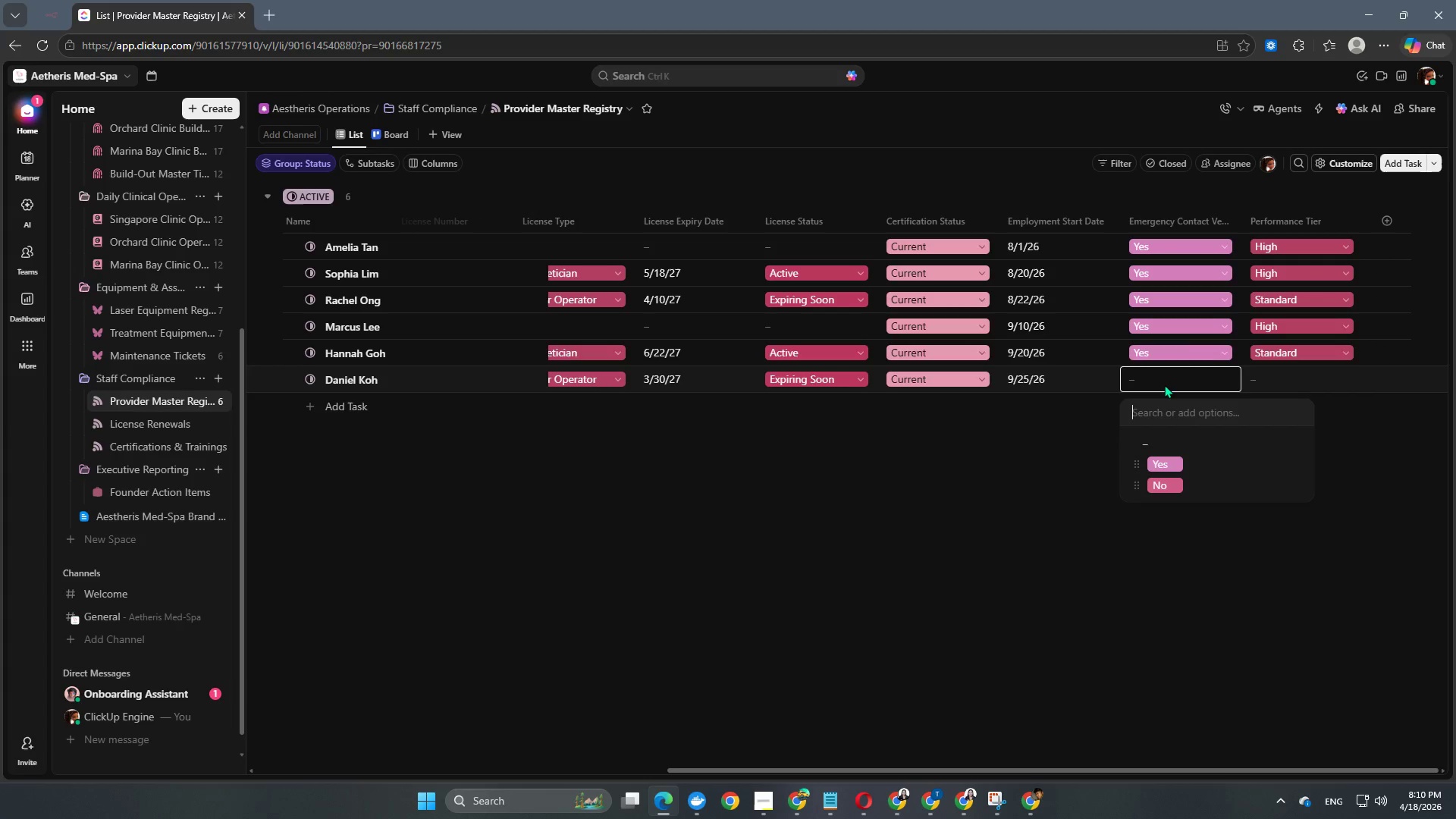 
left_click([1168, 474])
 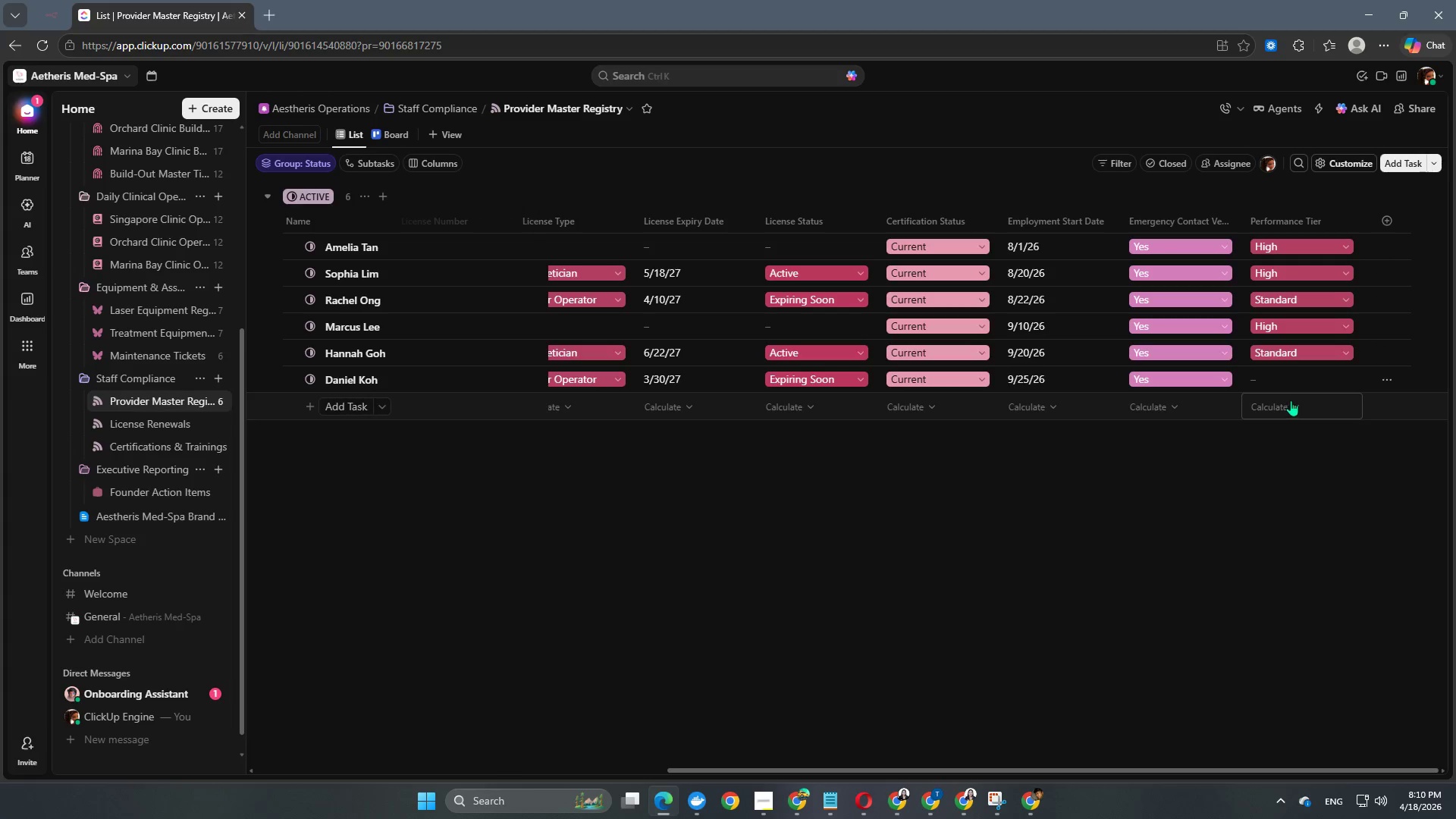 
left_click([1288, 387])
 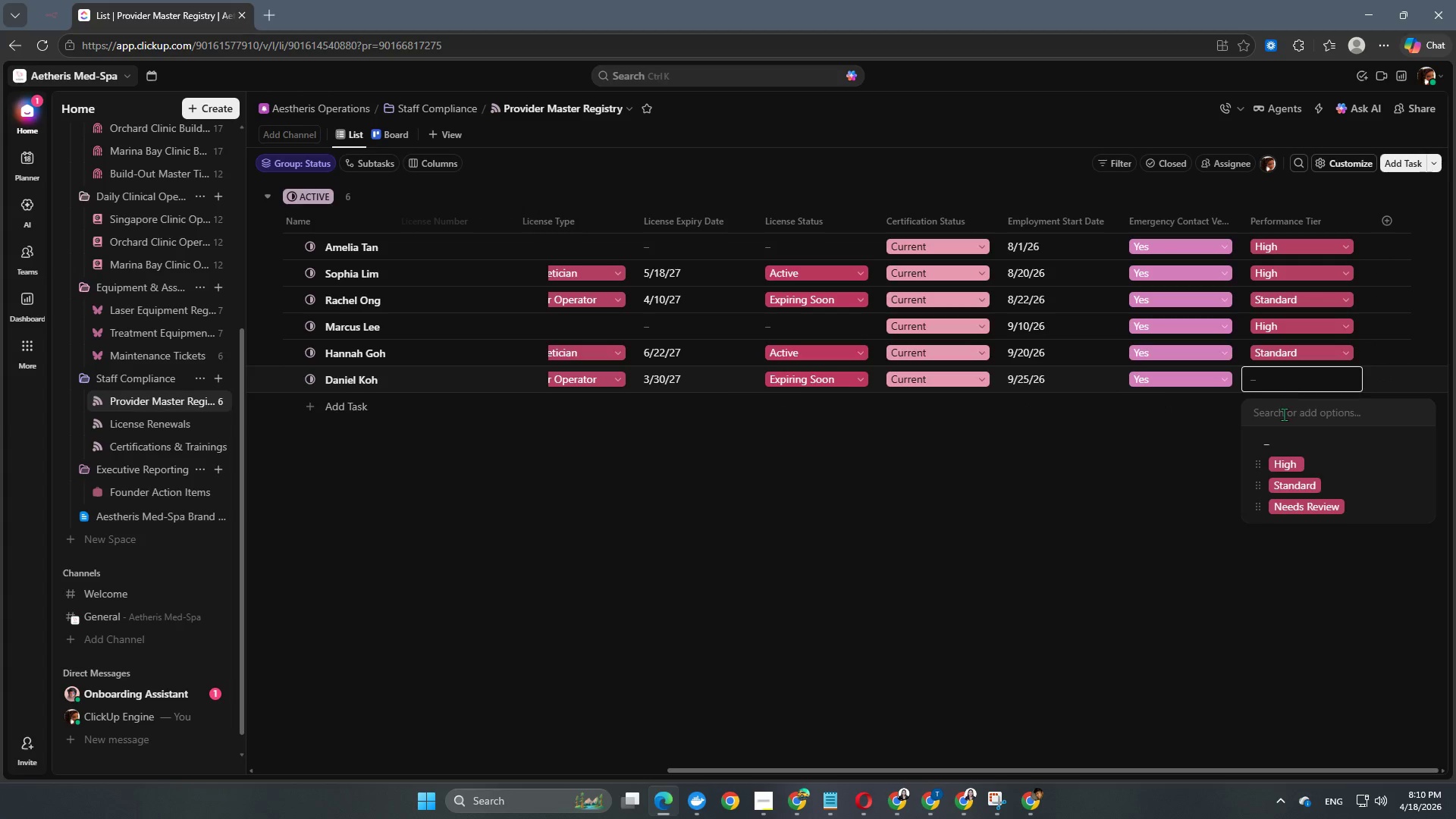 
left_click([1287, 482])
 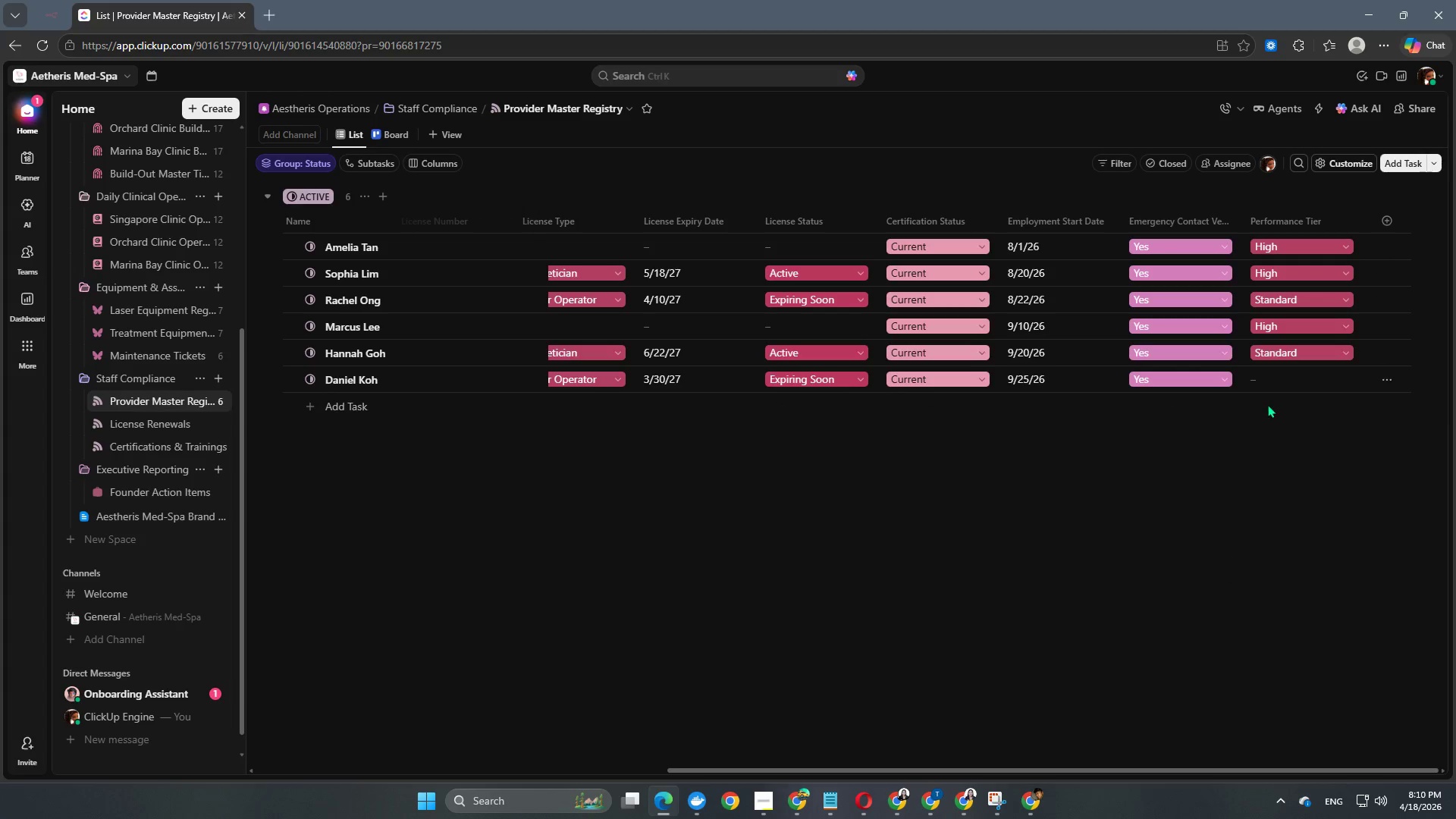 
left_click([1294, 381])
 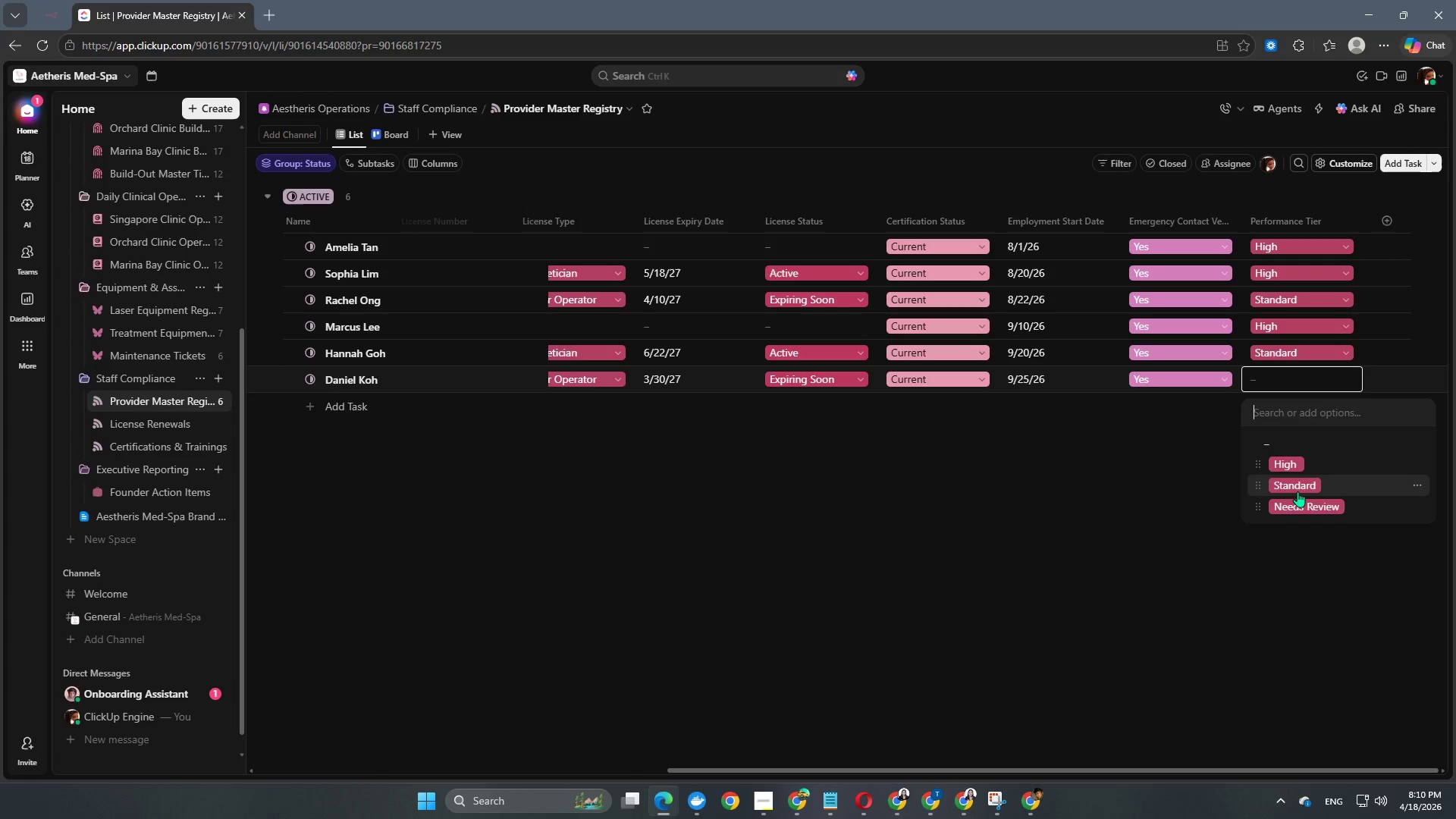 
left_click([1298, 494])
 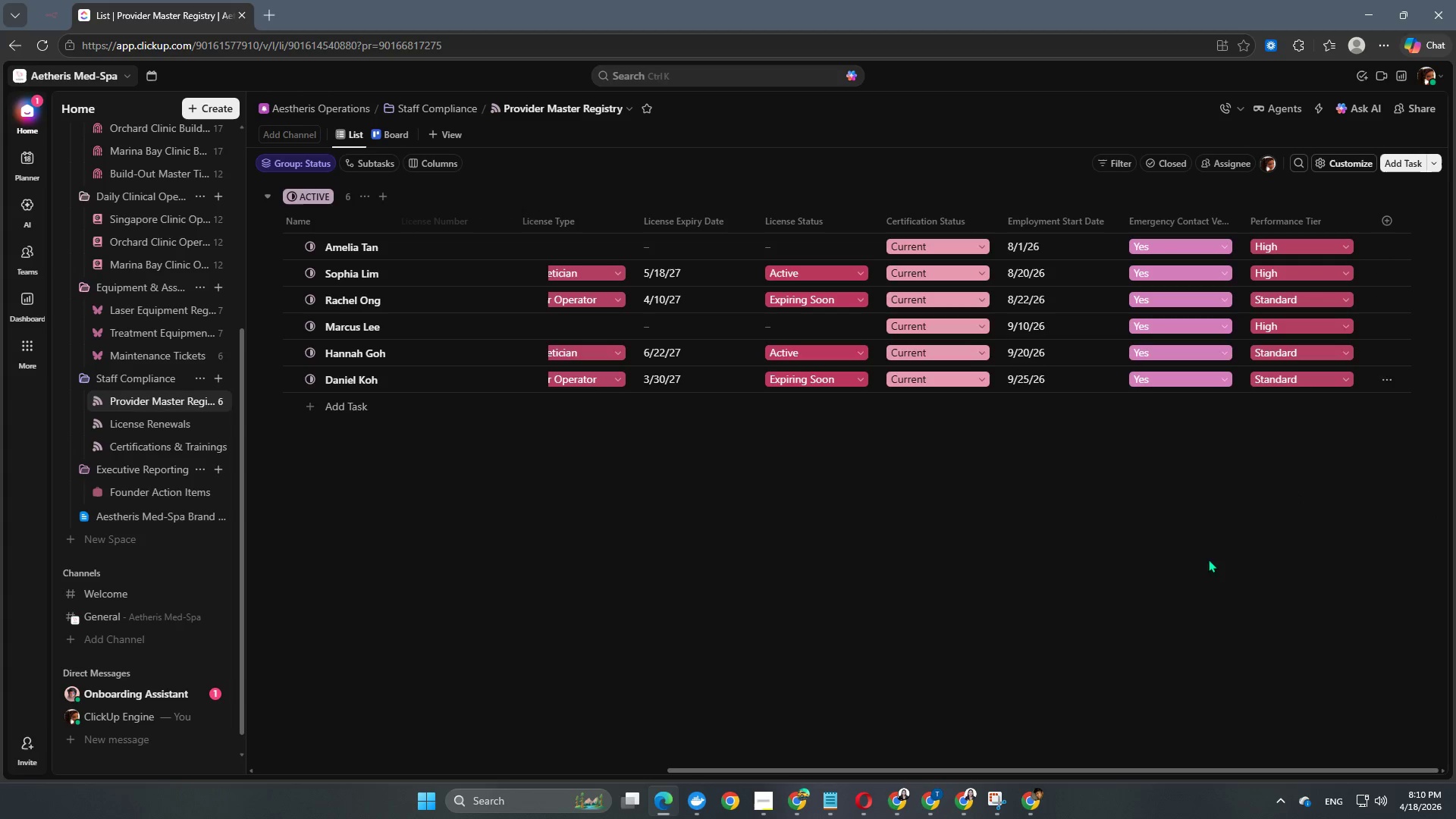 
left_click([1169, 592])
 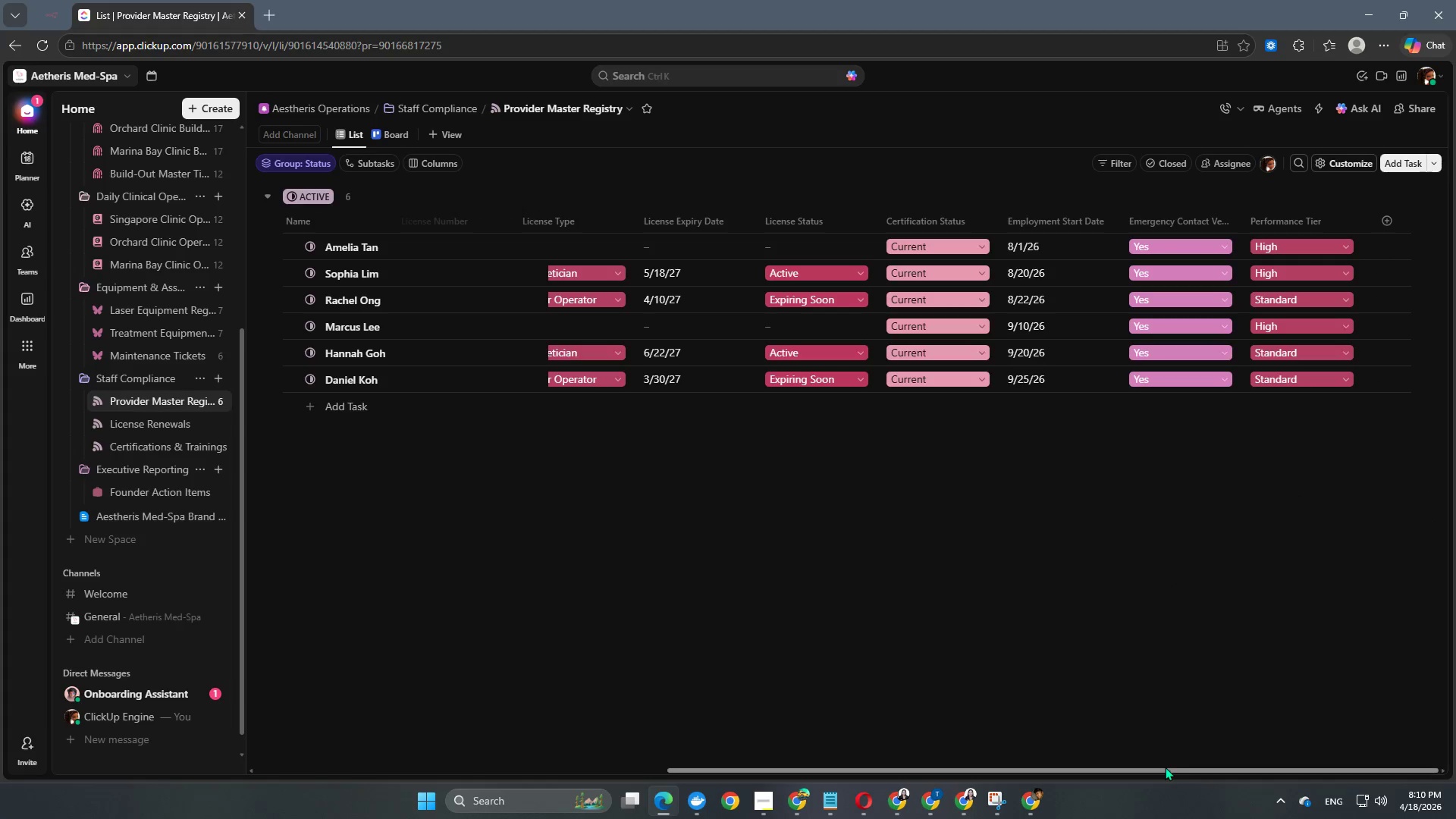 
left_click_drag(start_coordinate=[1165, 767], to_coordinate=[554, 749])
 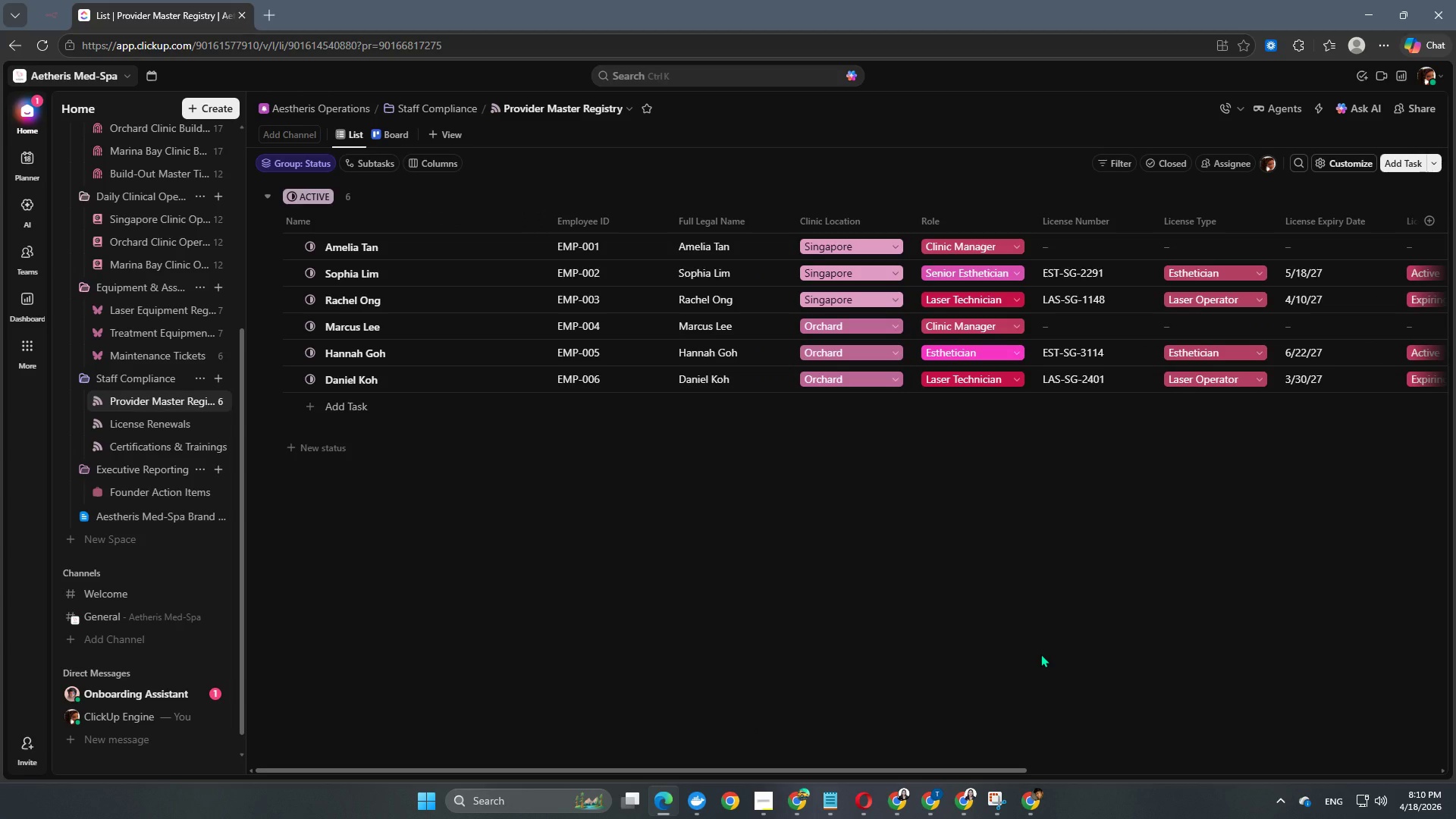 
wait(9.58)
 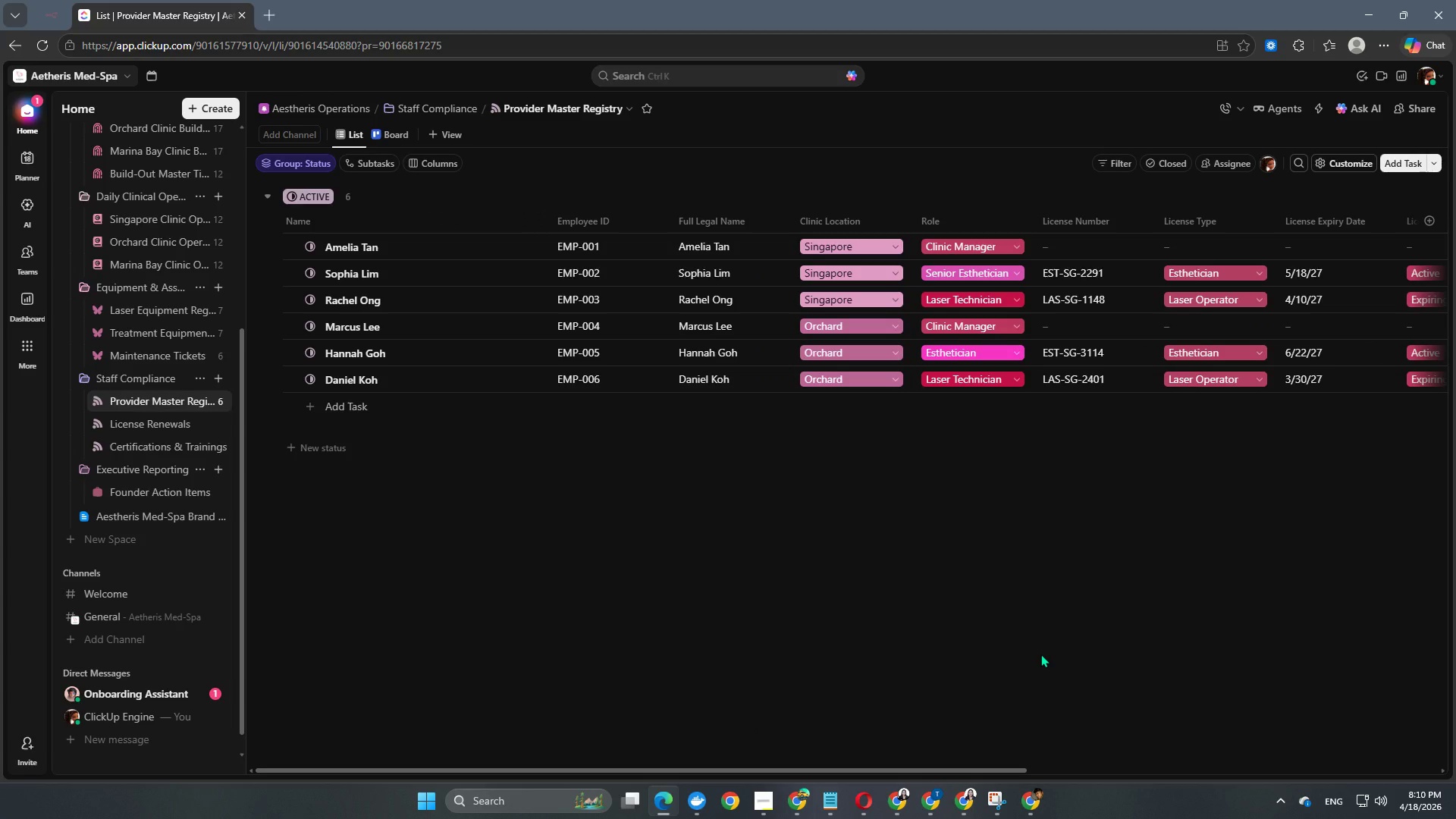 
left_click([332, 406])
 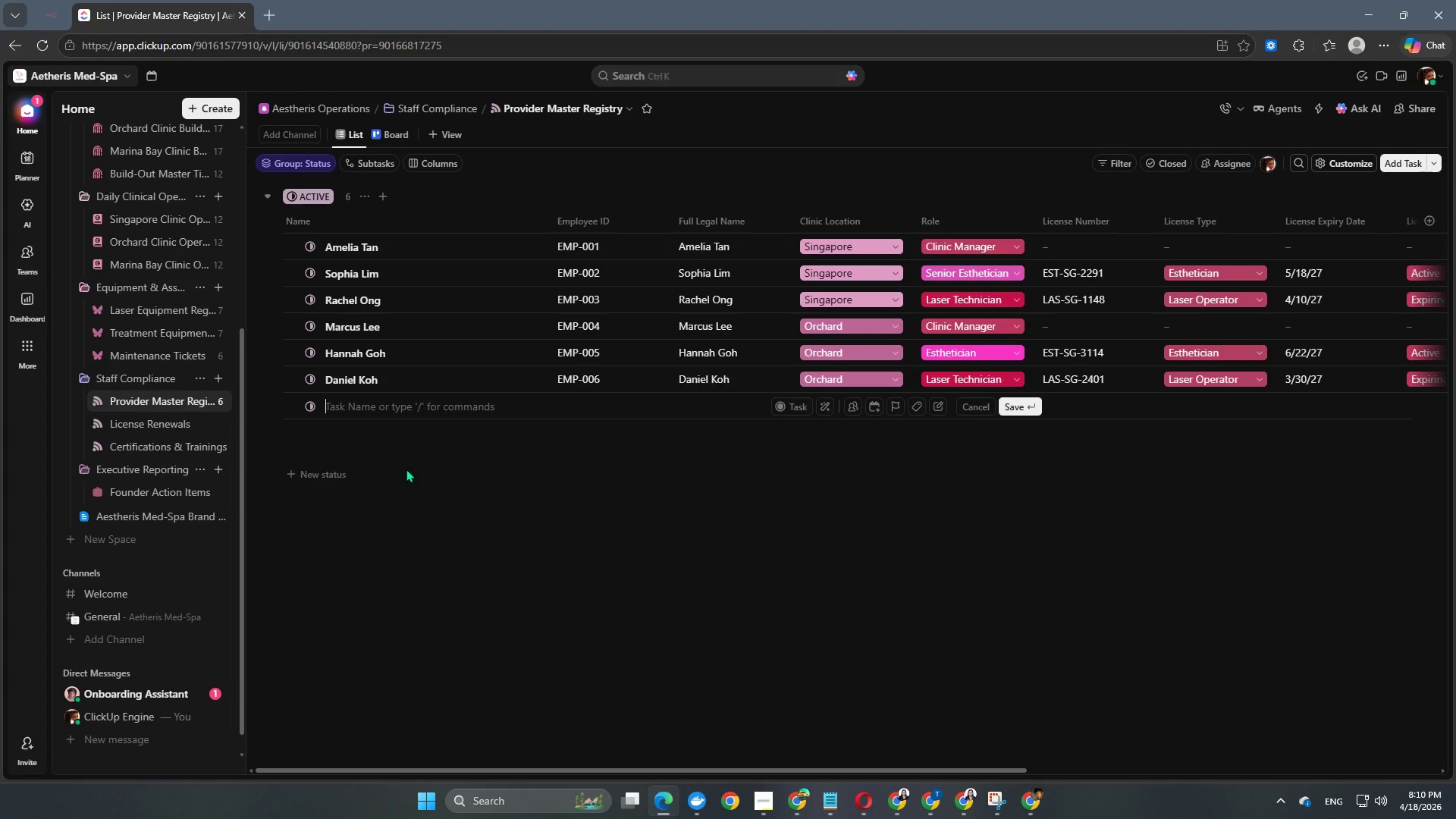 
type(Natalie Chia)
key(Backspace)
key(Backspace)
type(ua)
 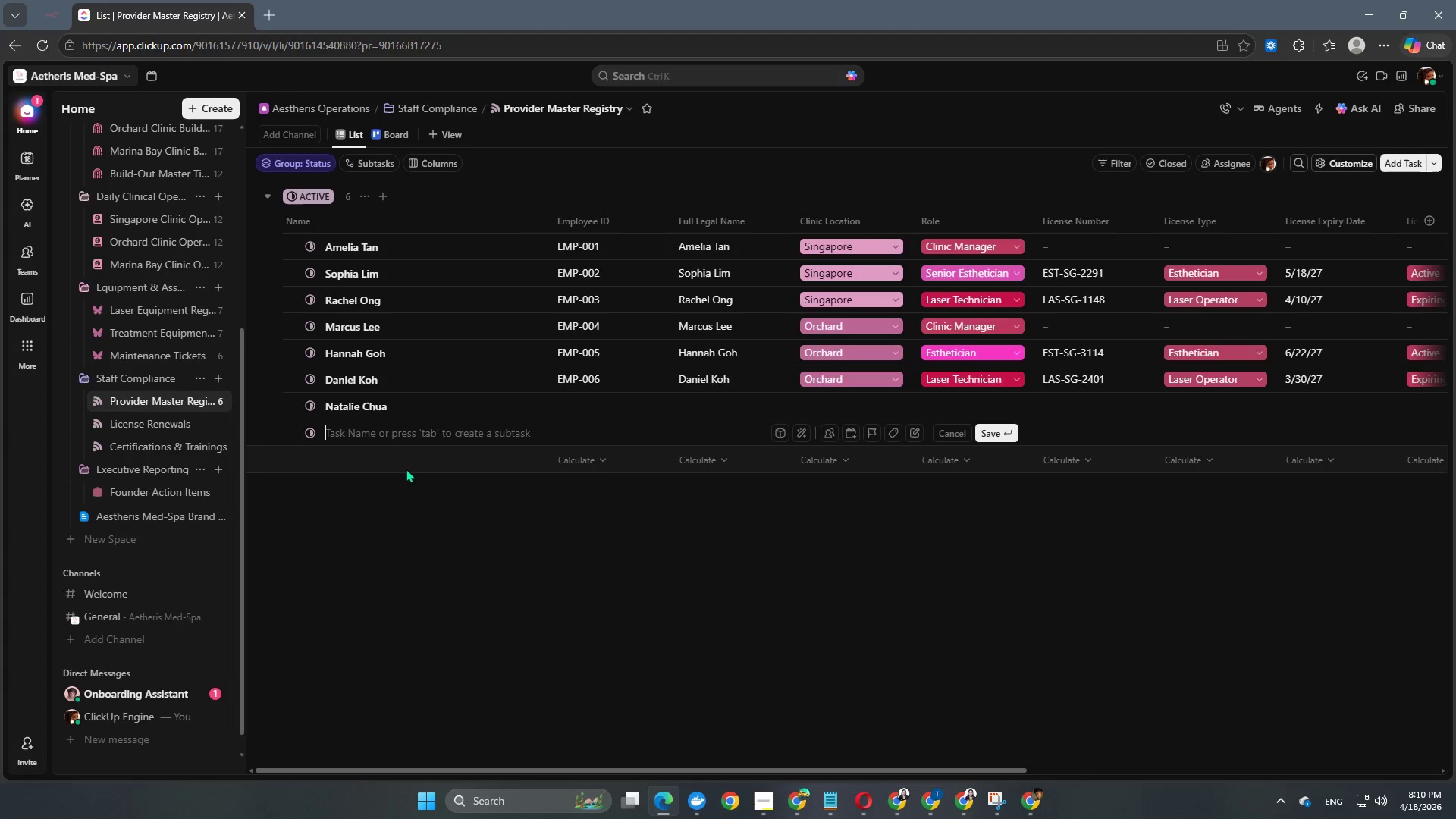 
 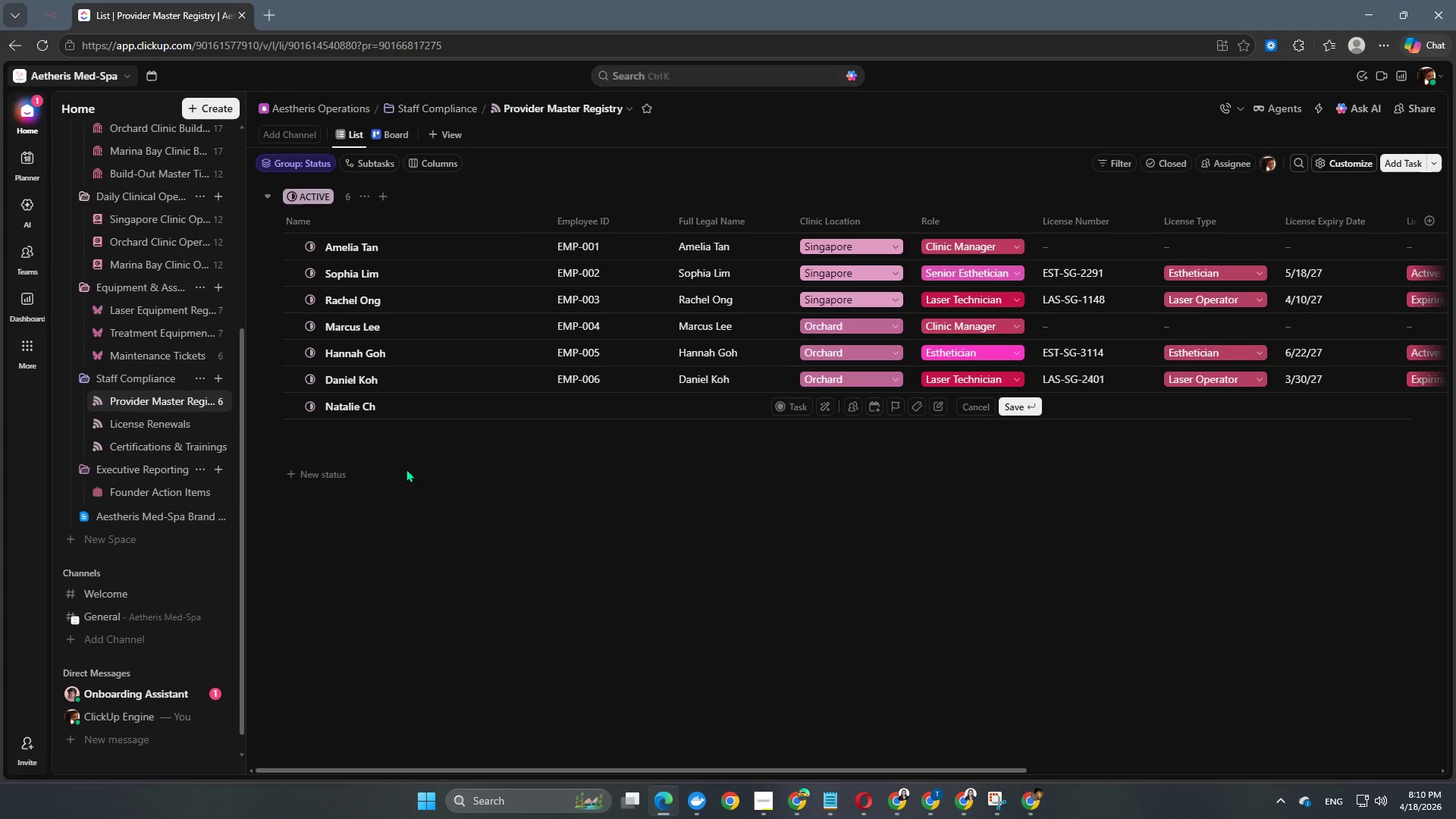 
key(Enter)
 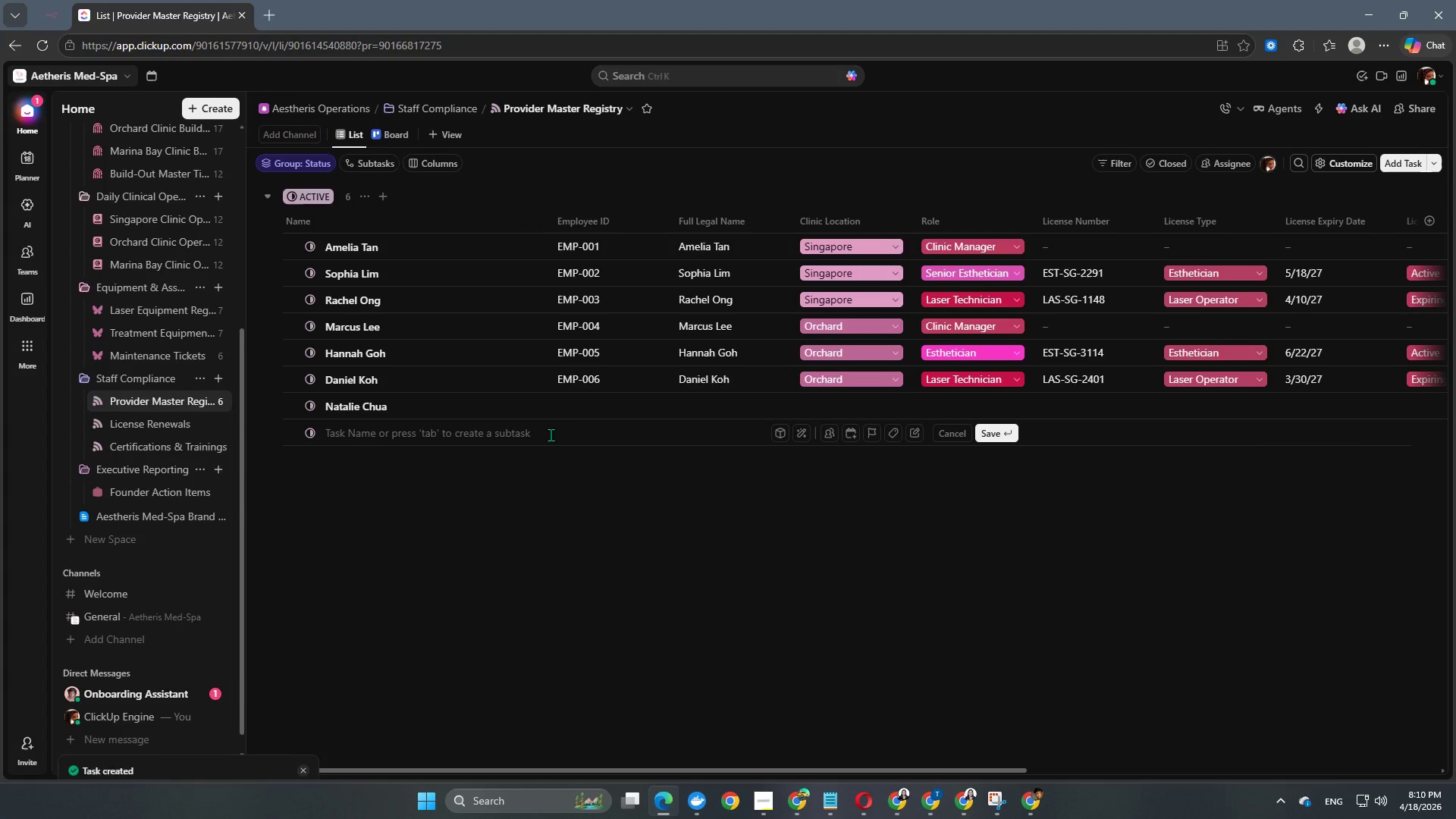 
left_click([579, 413])
 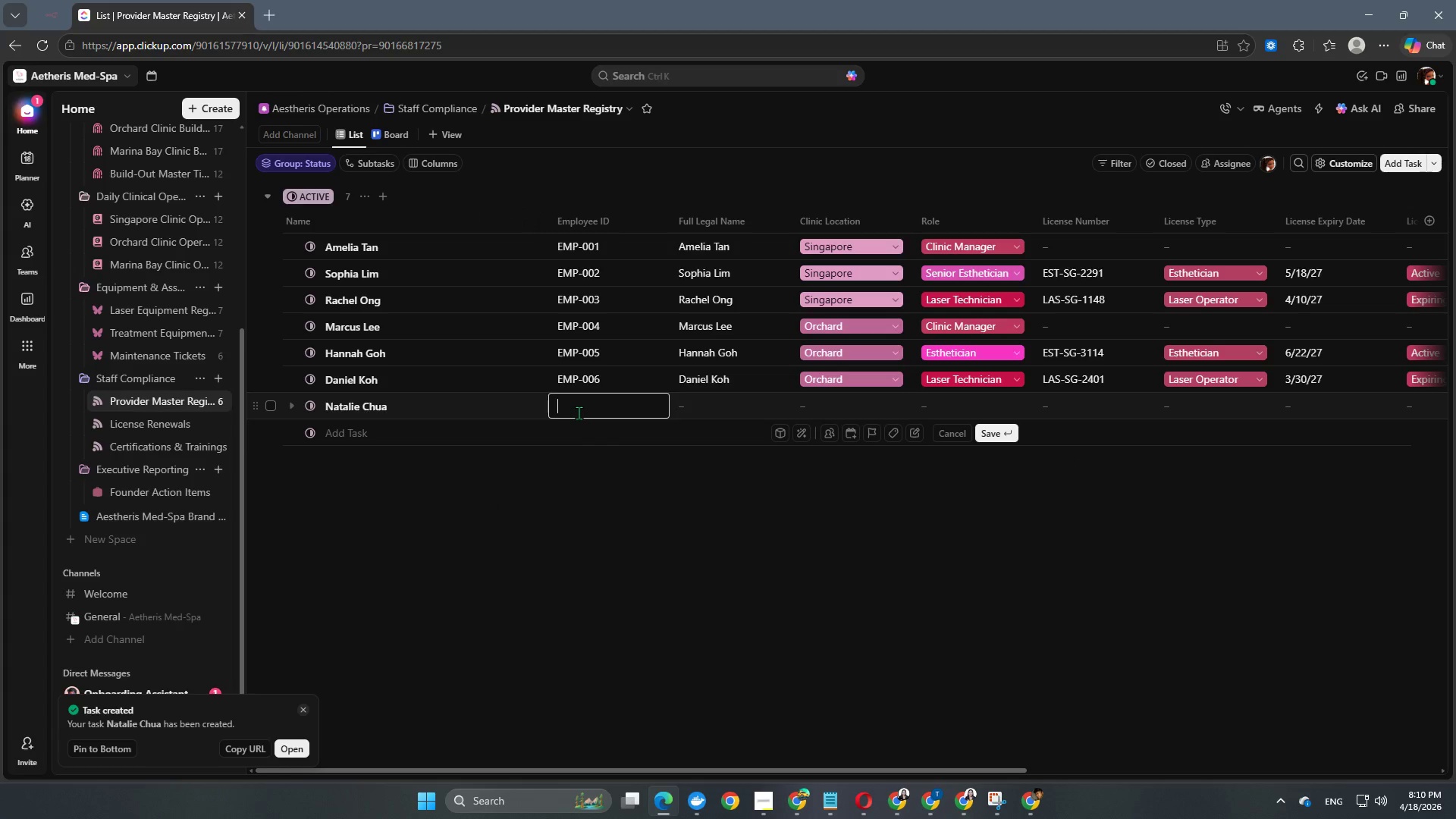 
type(EMP-007)
key(NumpadEnter)
key(NumpadEnter)
 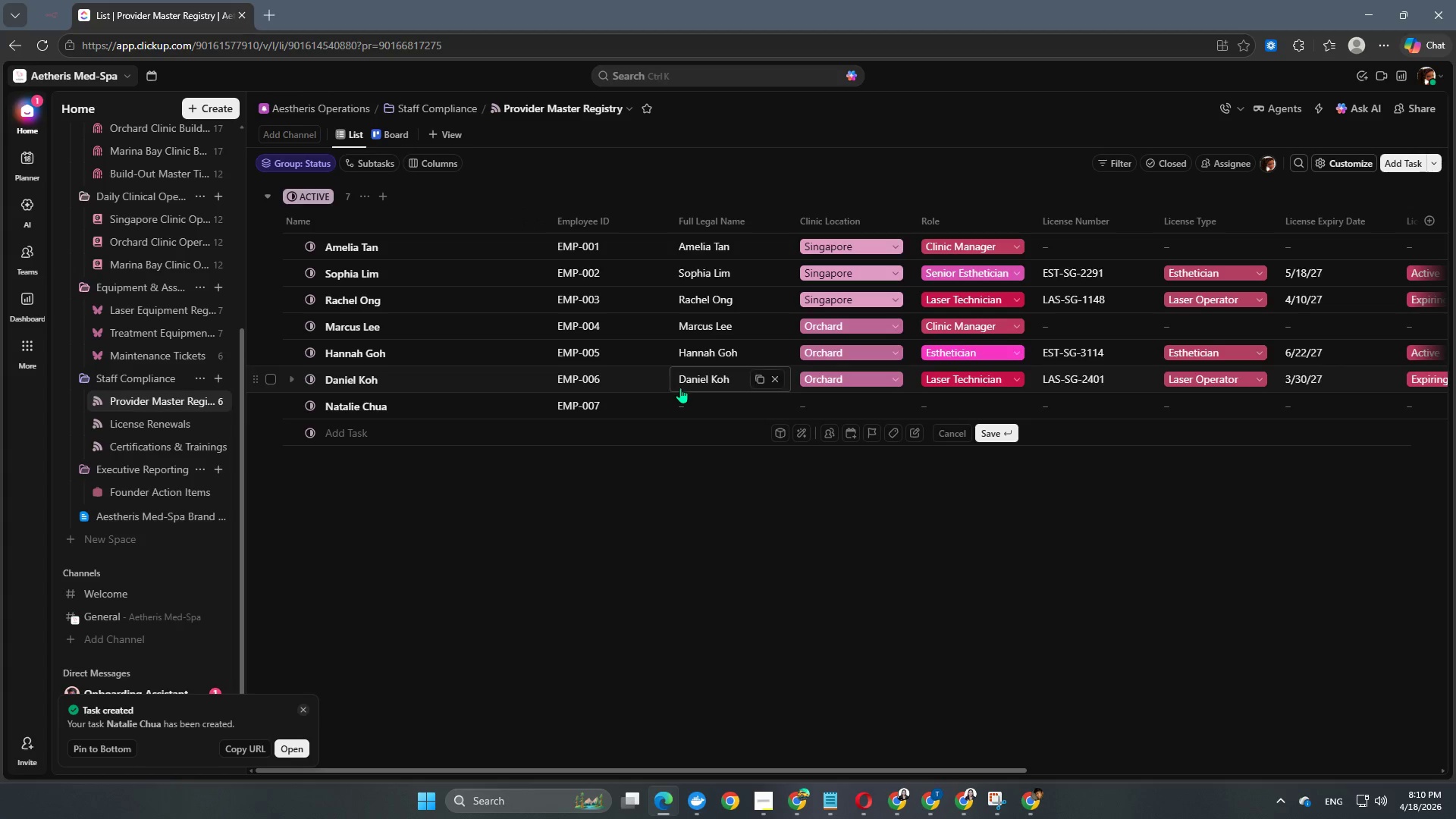 
left_click([700, 403])
 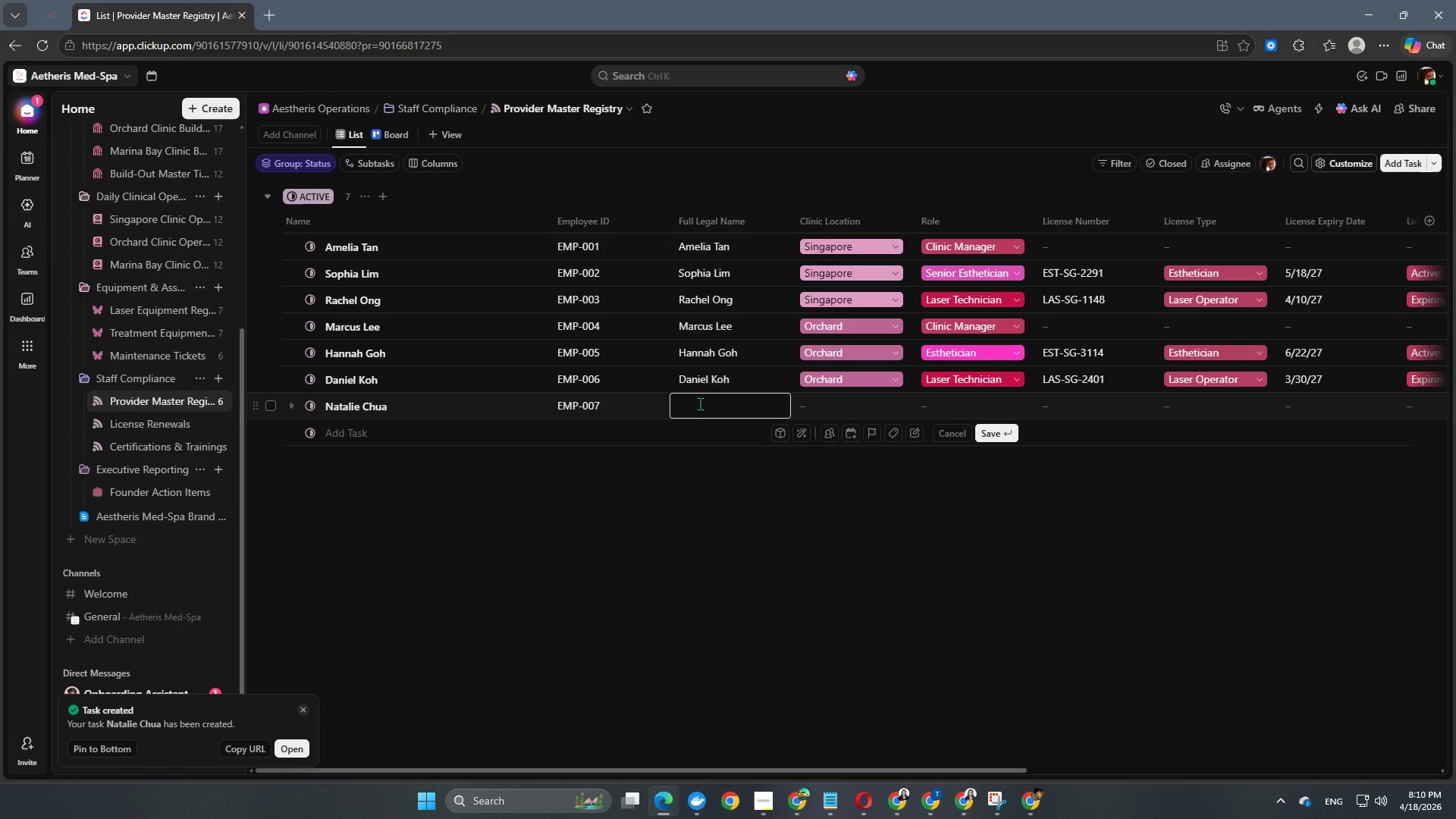 
type(Natalie Chua)
 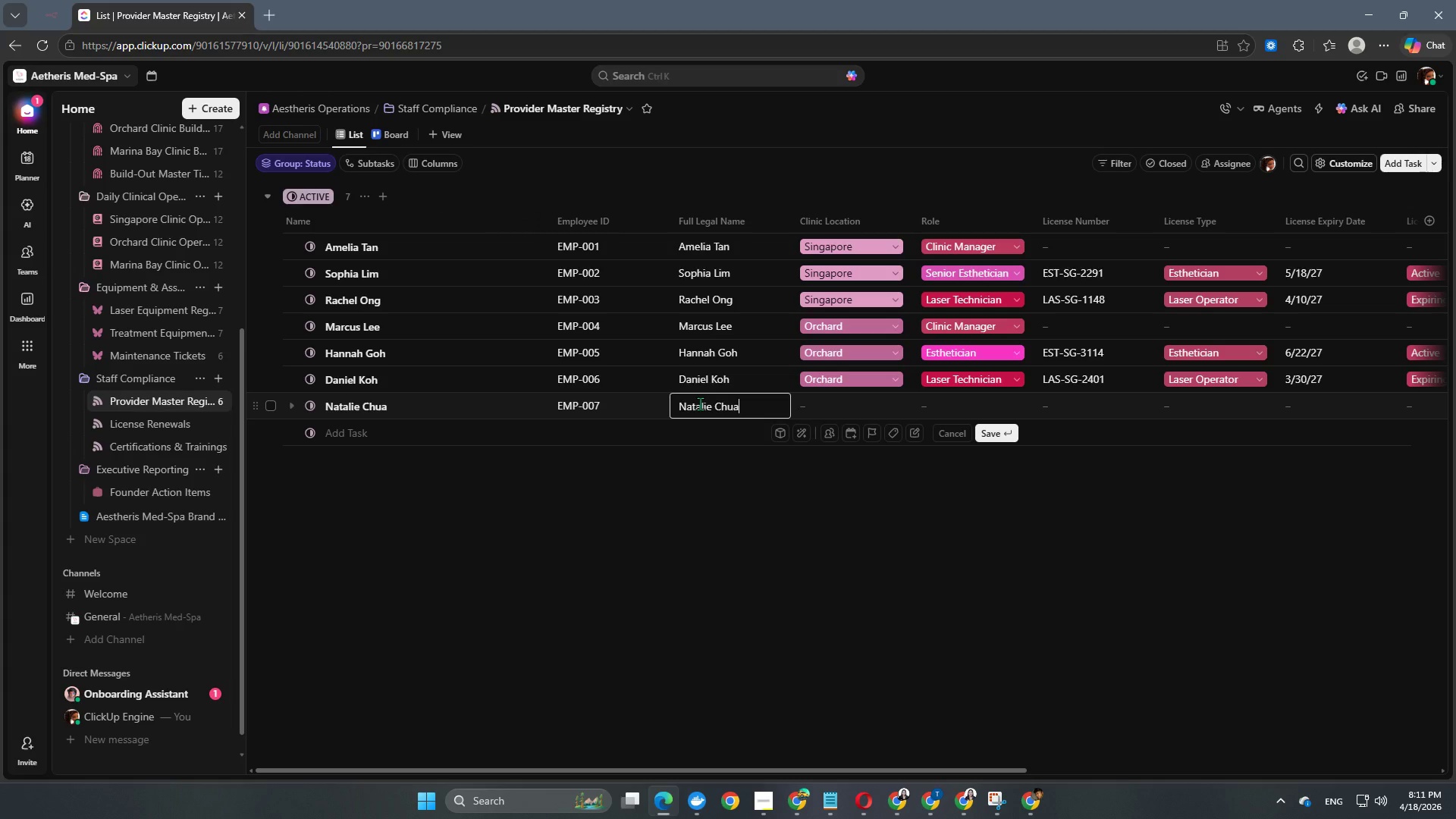 
key(Enter)
 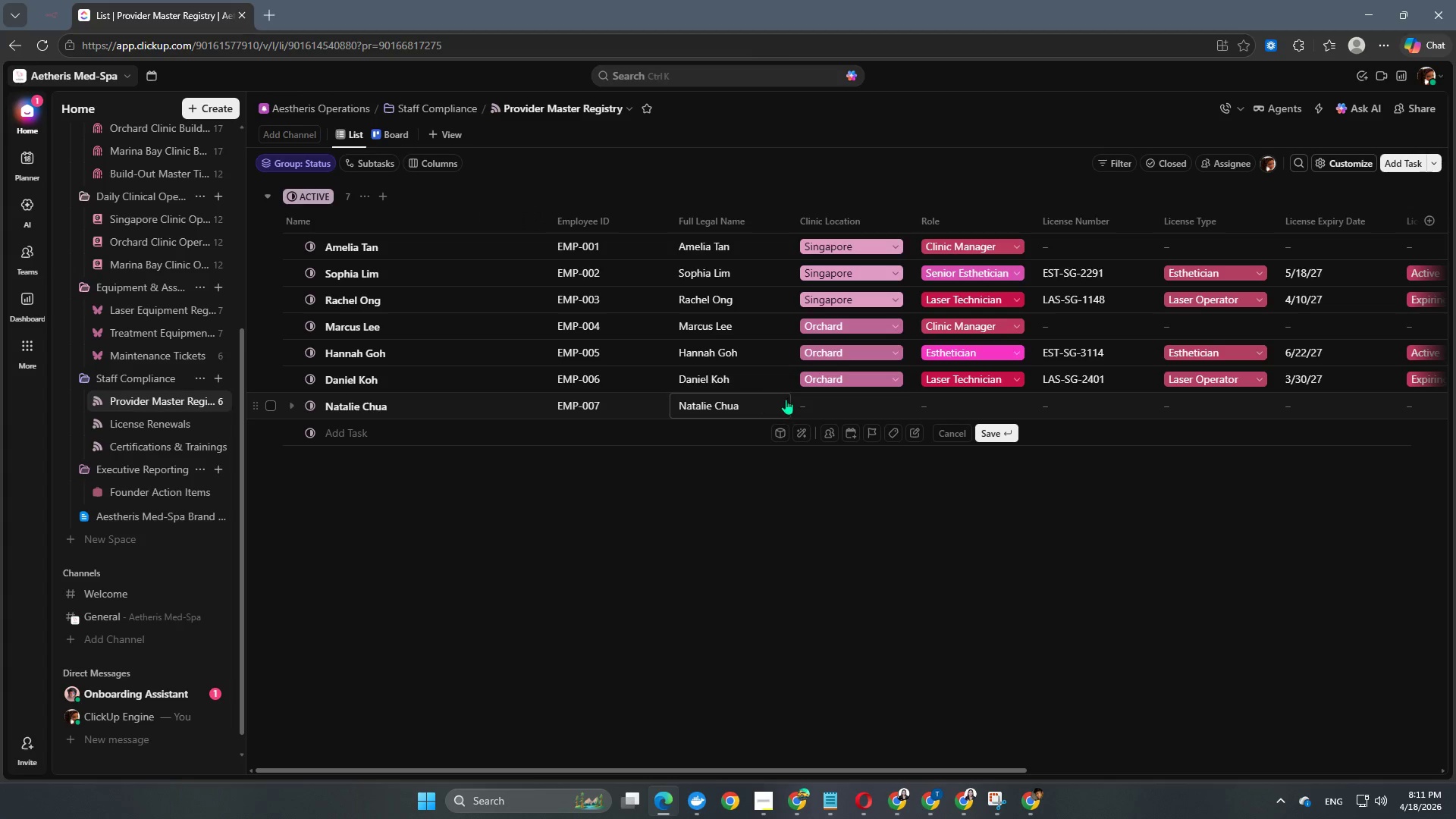 
left_click([827, 394])
 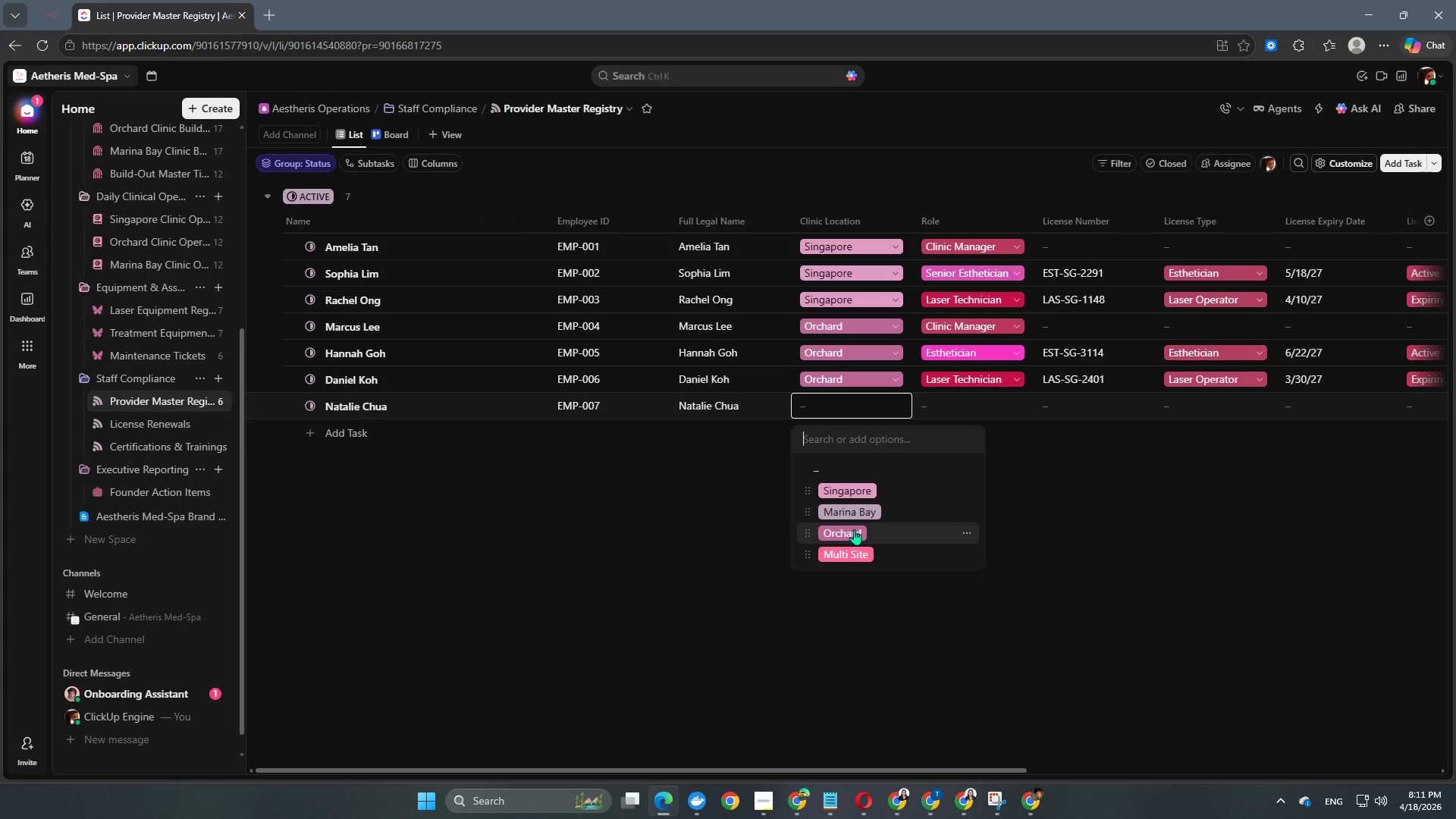 
left_click([886, 513])
 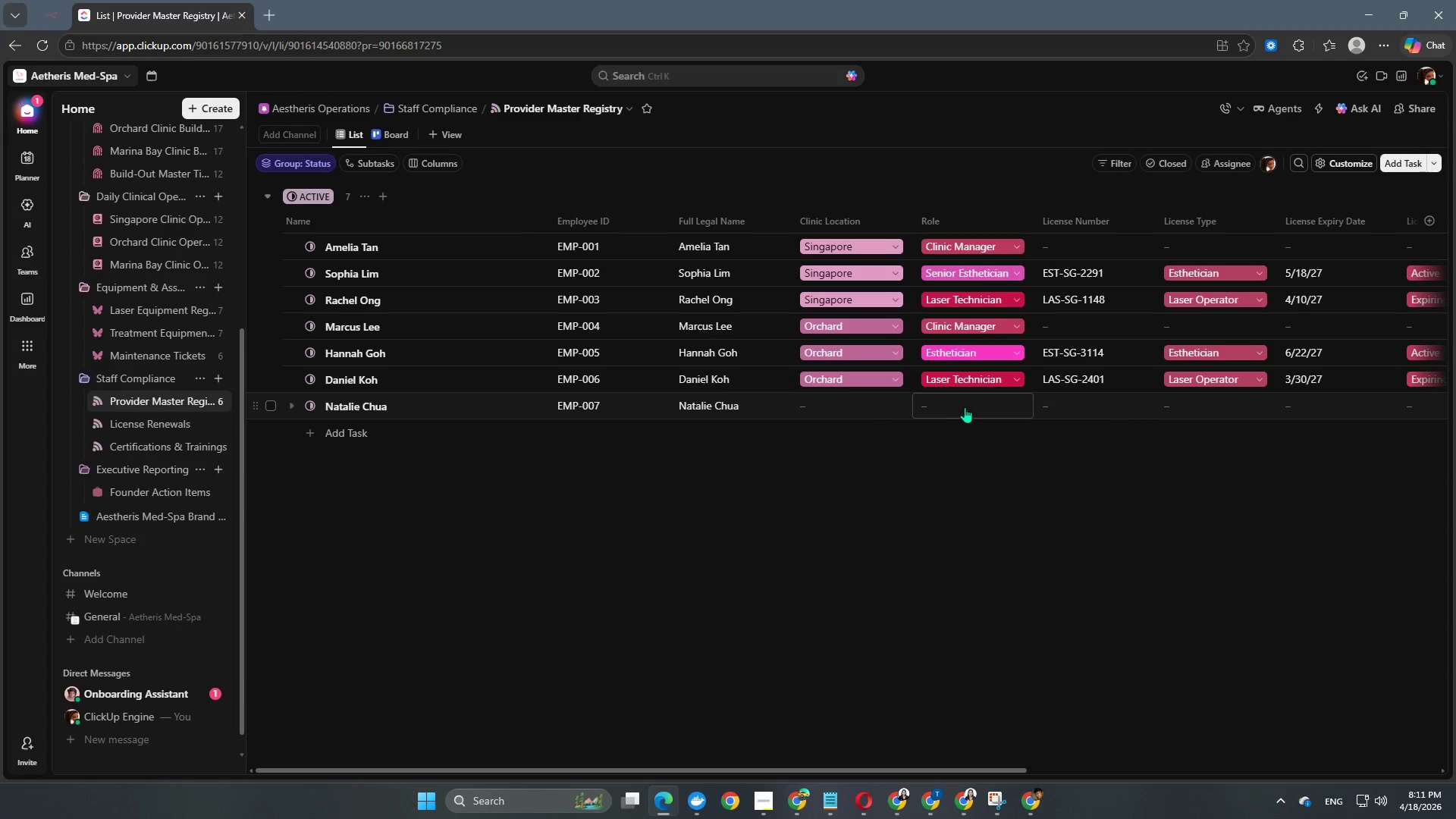 
left_click([853, 404])
 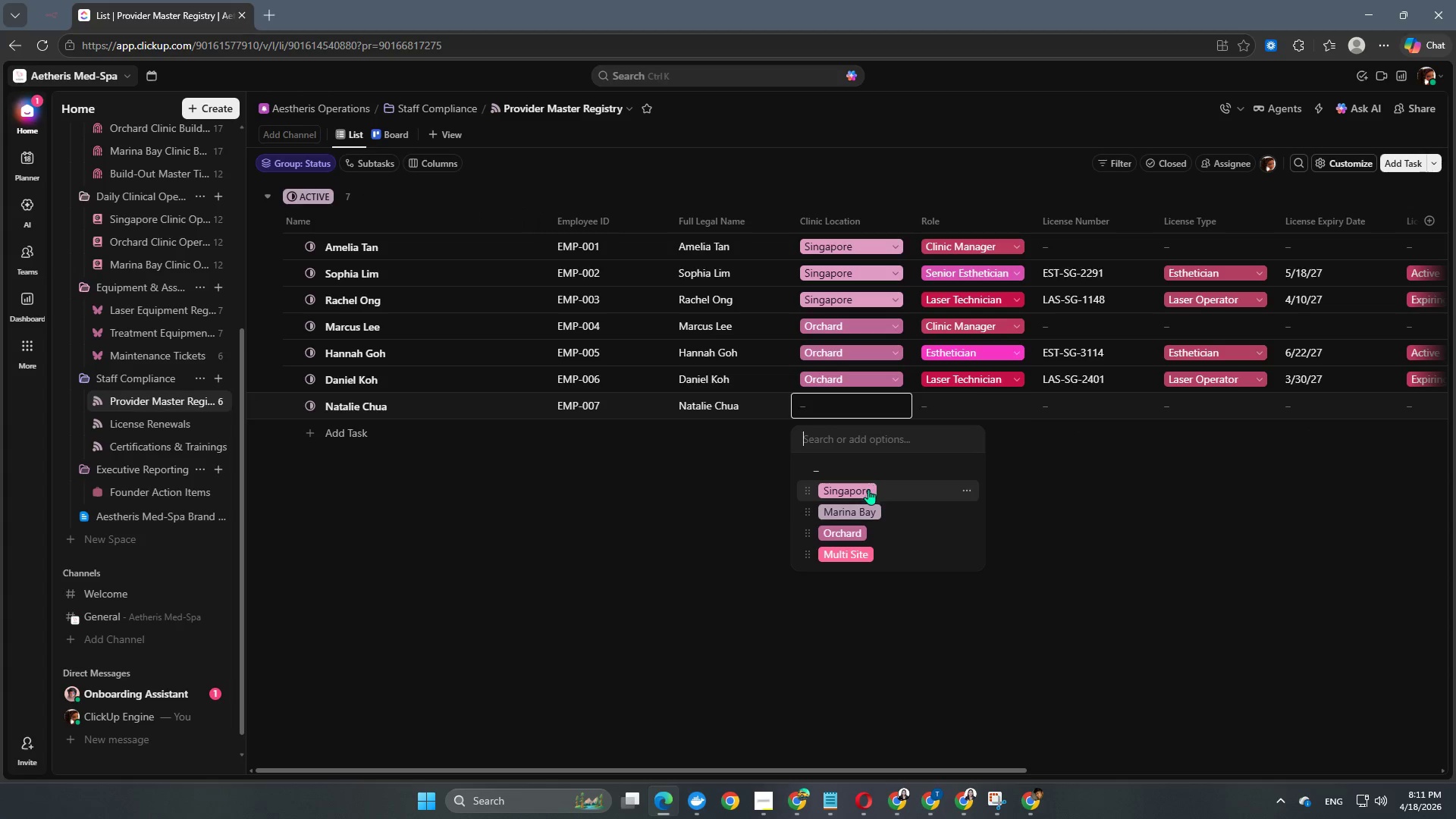 
left_click([861, 507])
 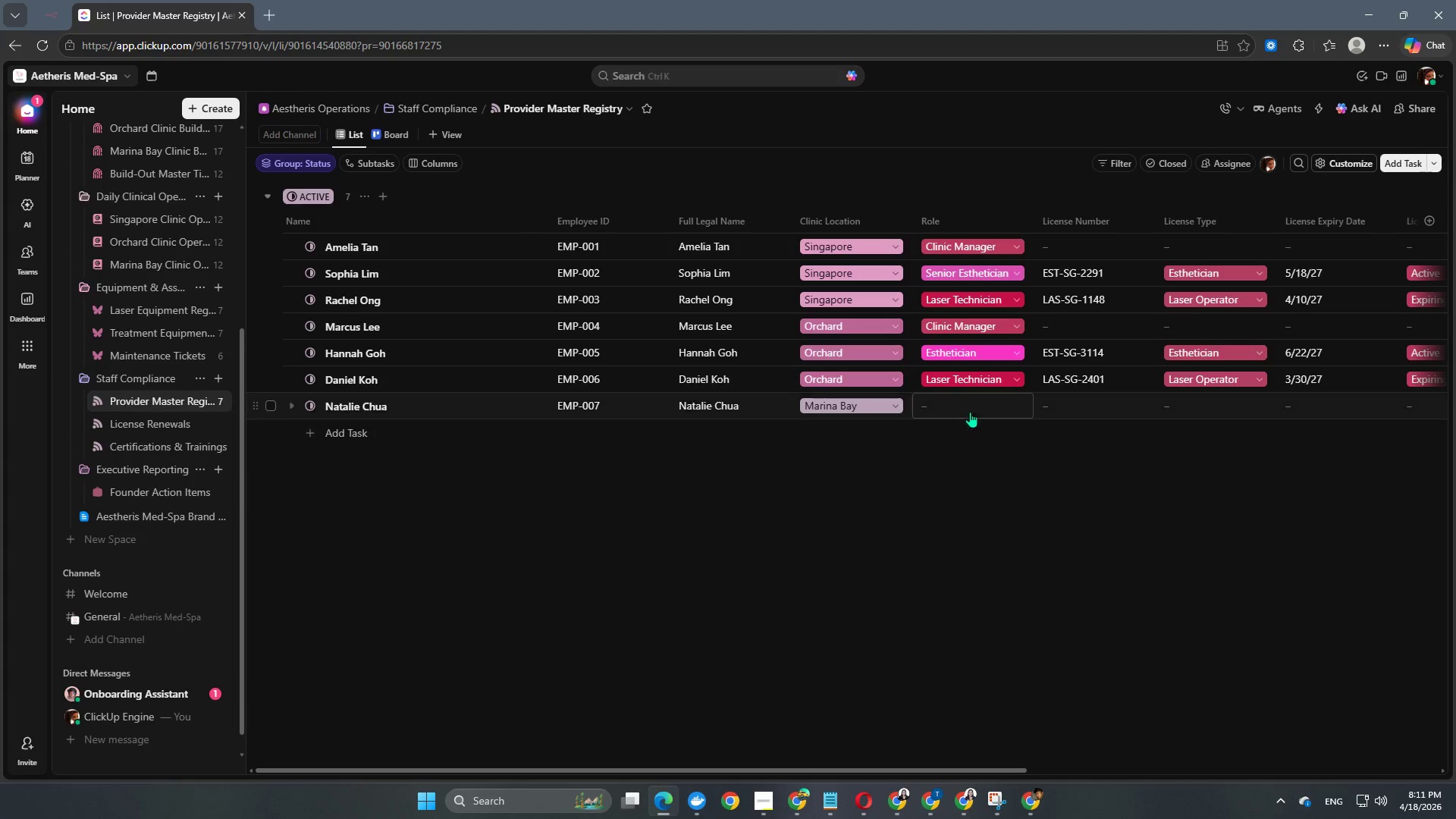 
left_click([974, 402])
 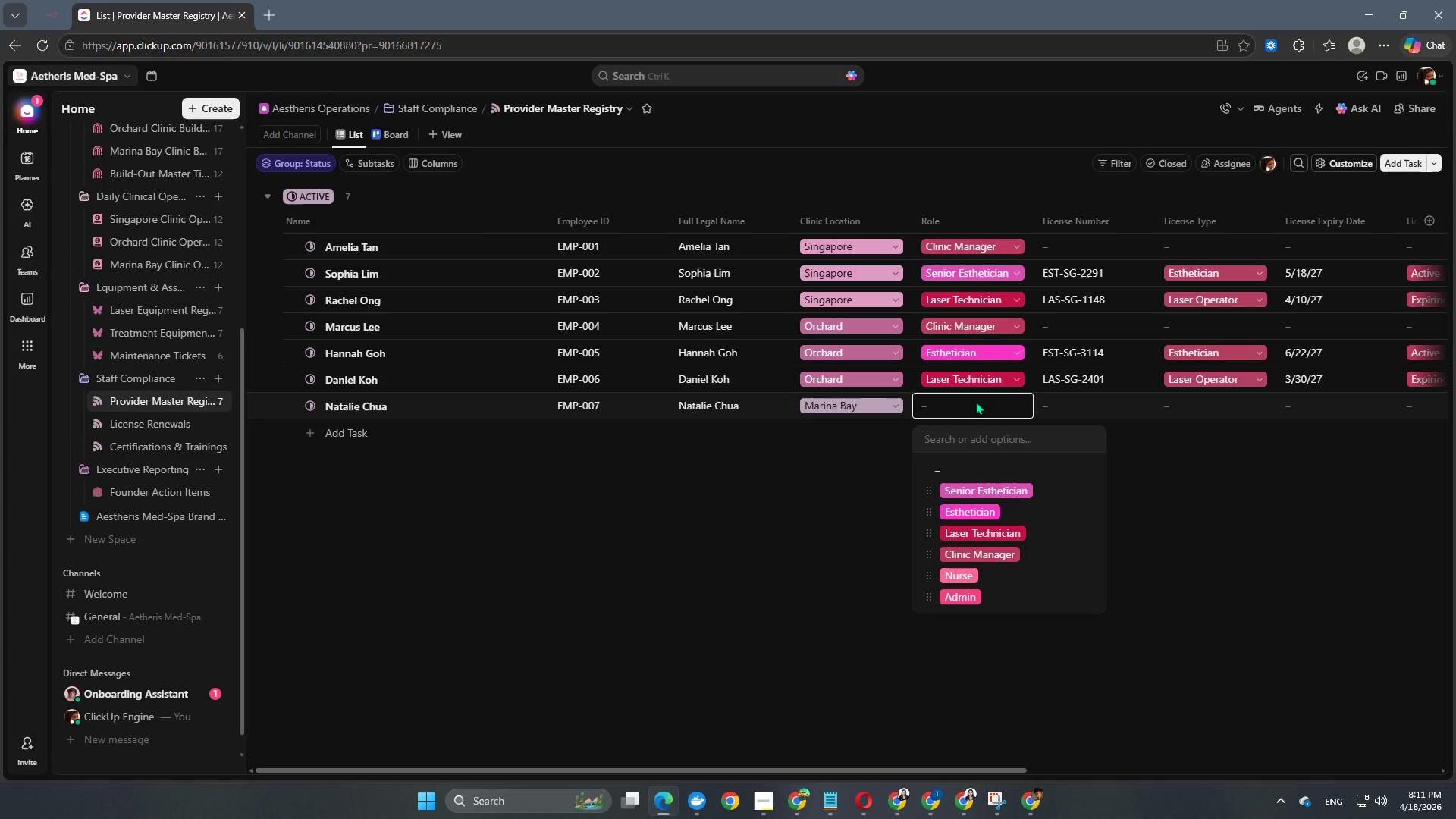 
left_click([962, 551])
 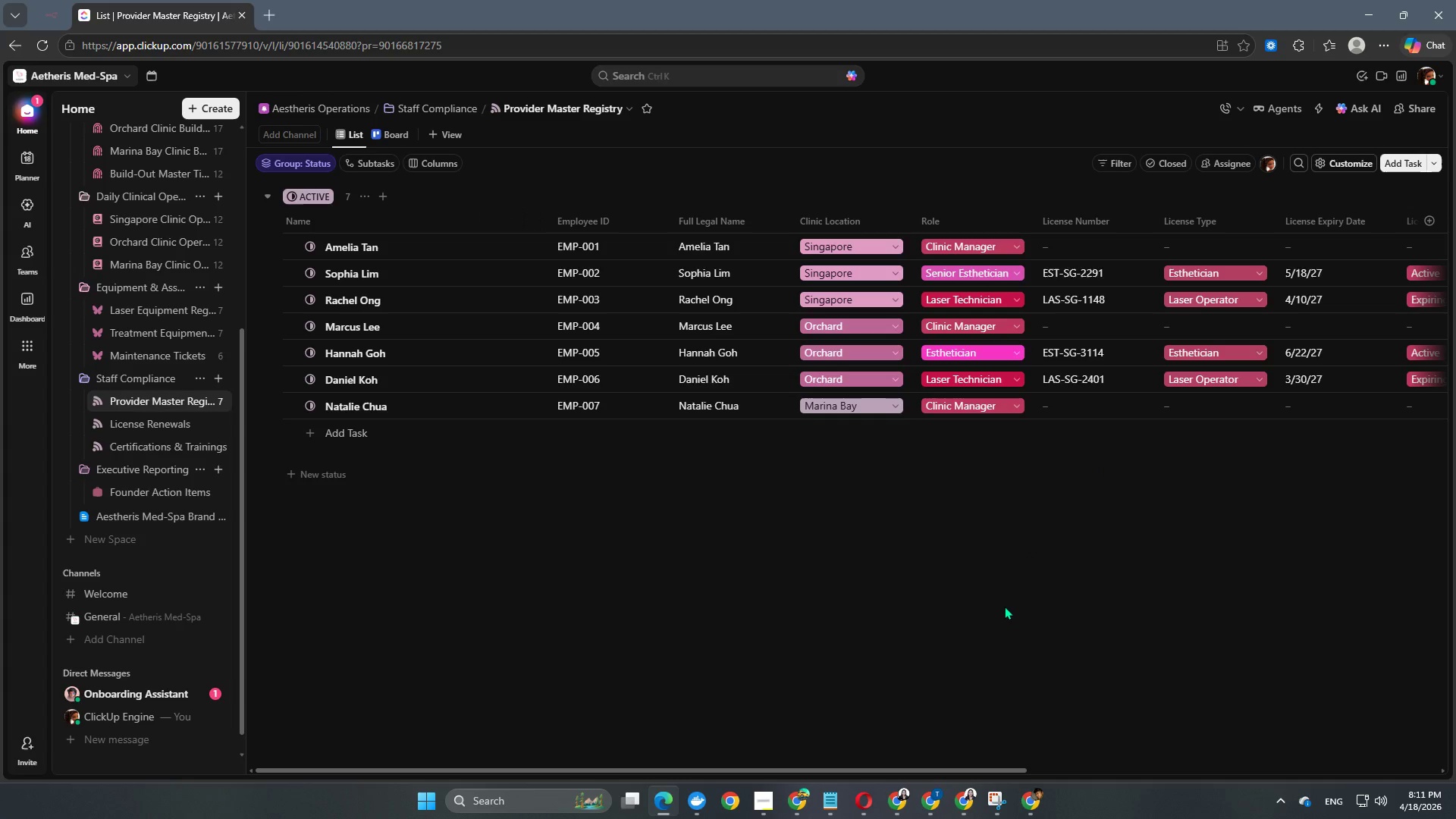 
left_click_drag(start_coordinate=[977, 770], to_coordinate=[1455, 766])
 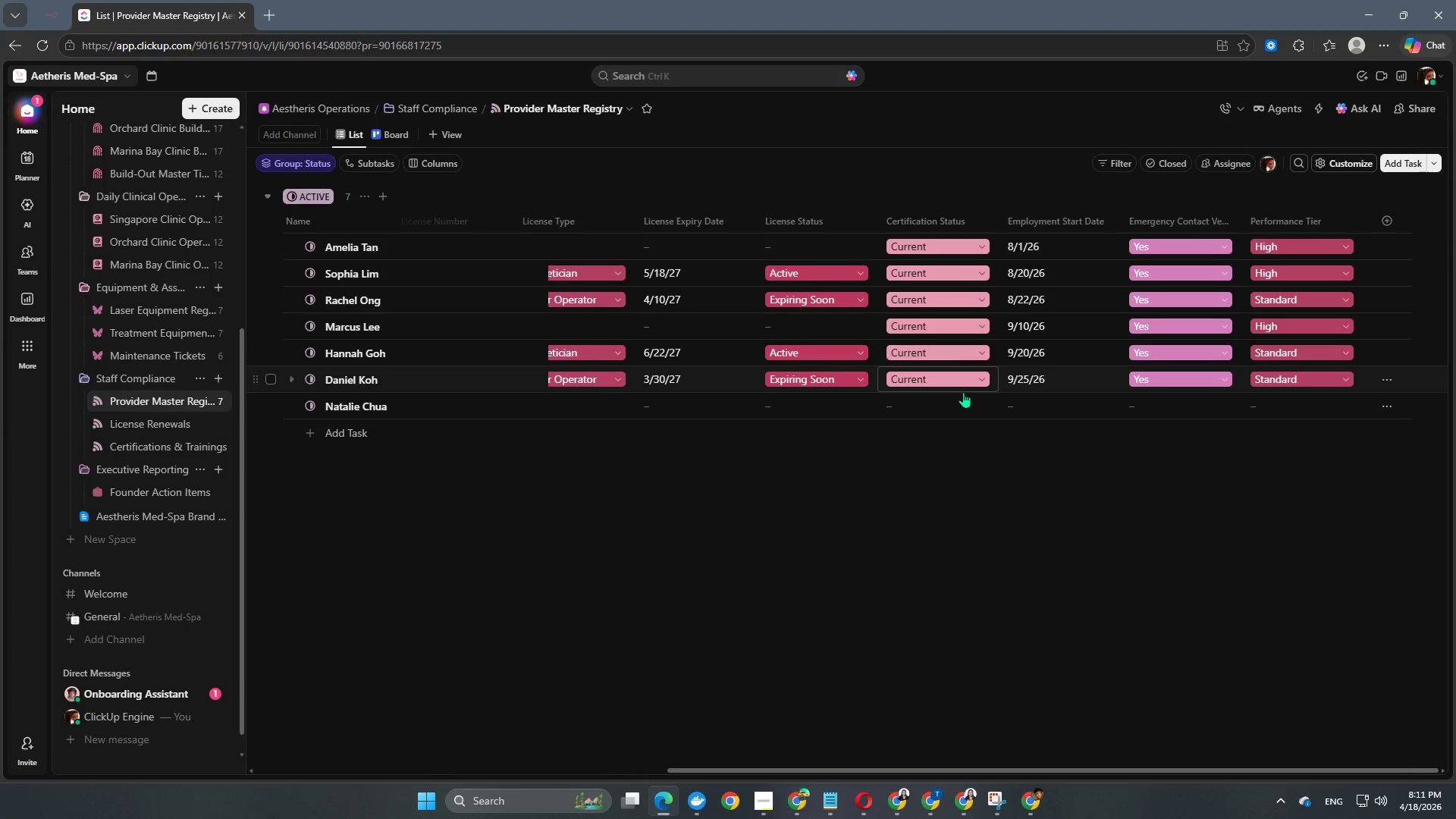 
left_click([953, 406])
 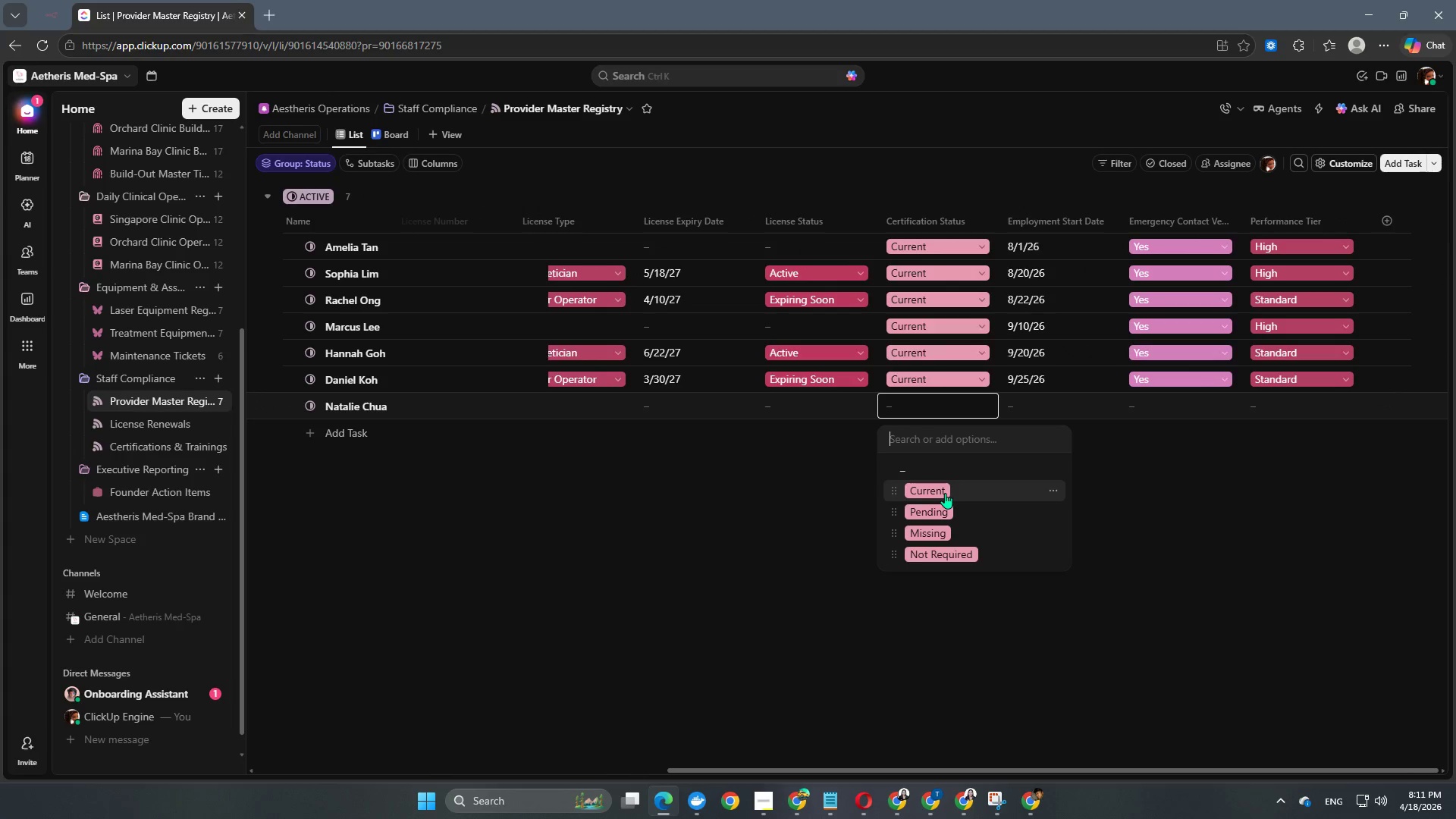 
left_click([944, 483])
 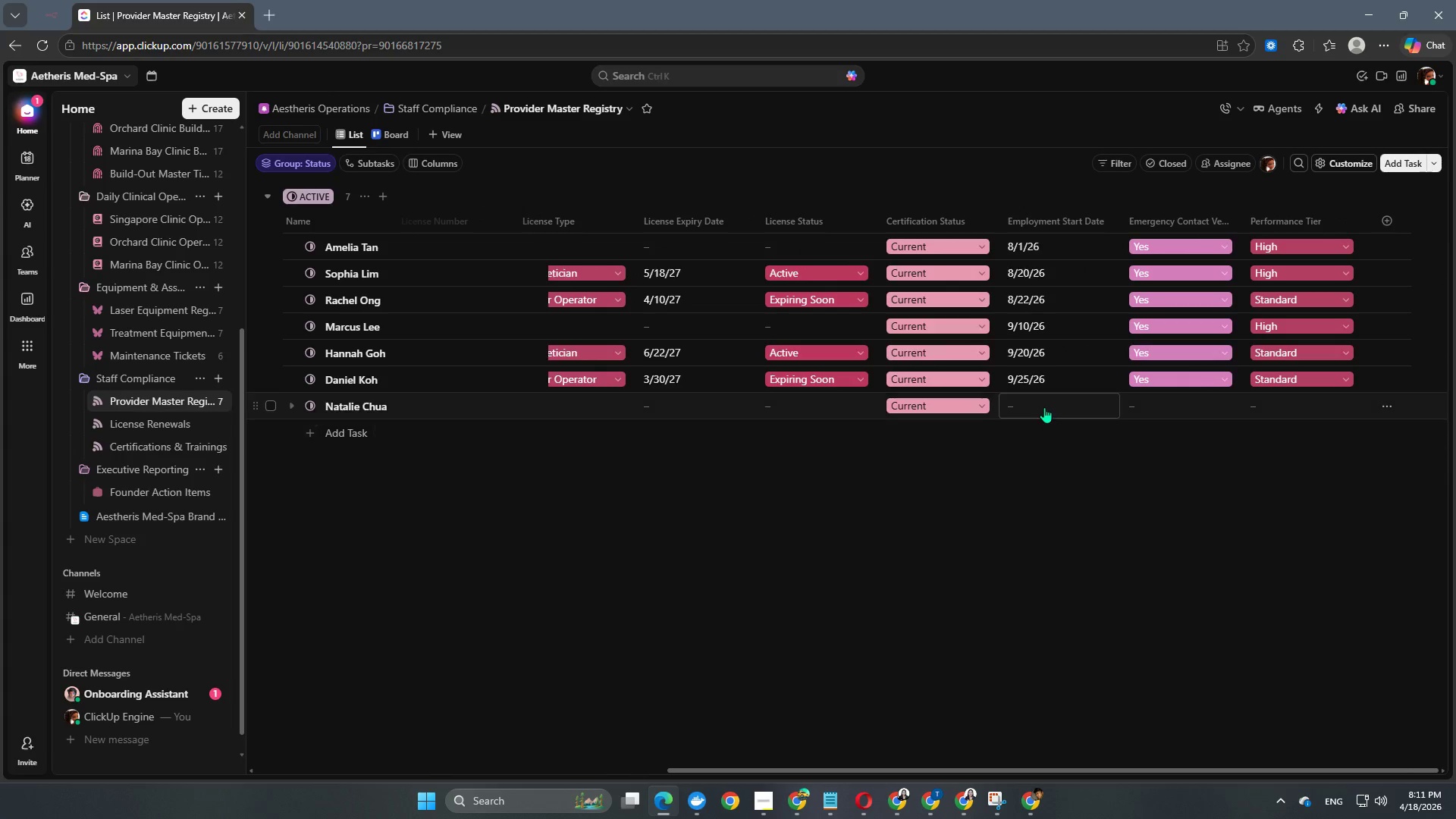 
left_click([1044, 406])
 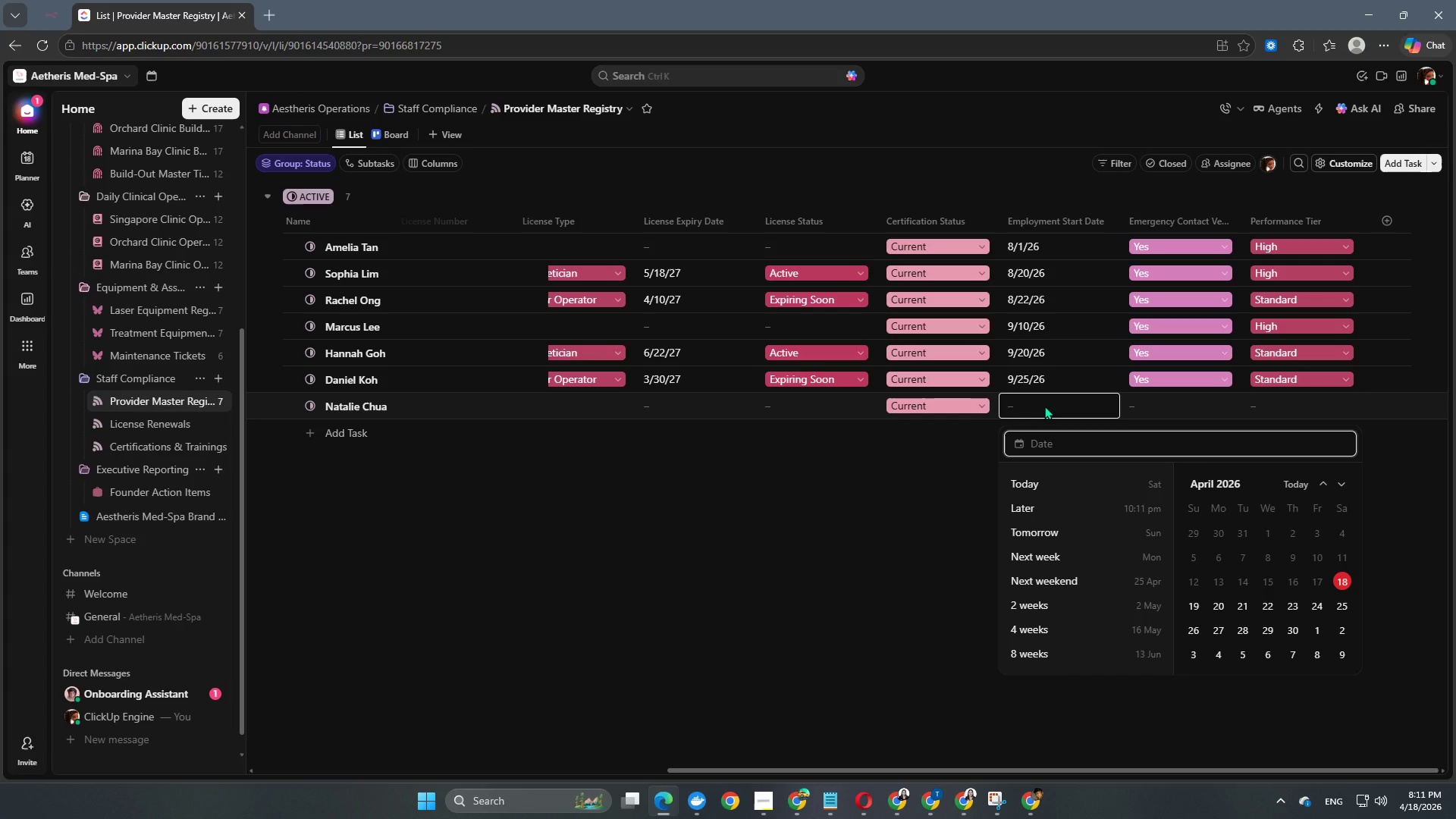 
wait(9.05)
 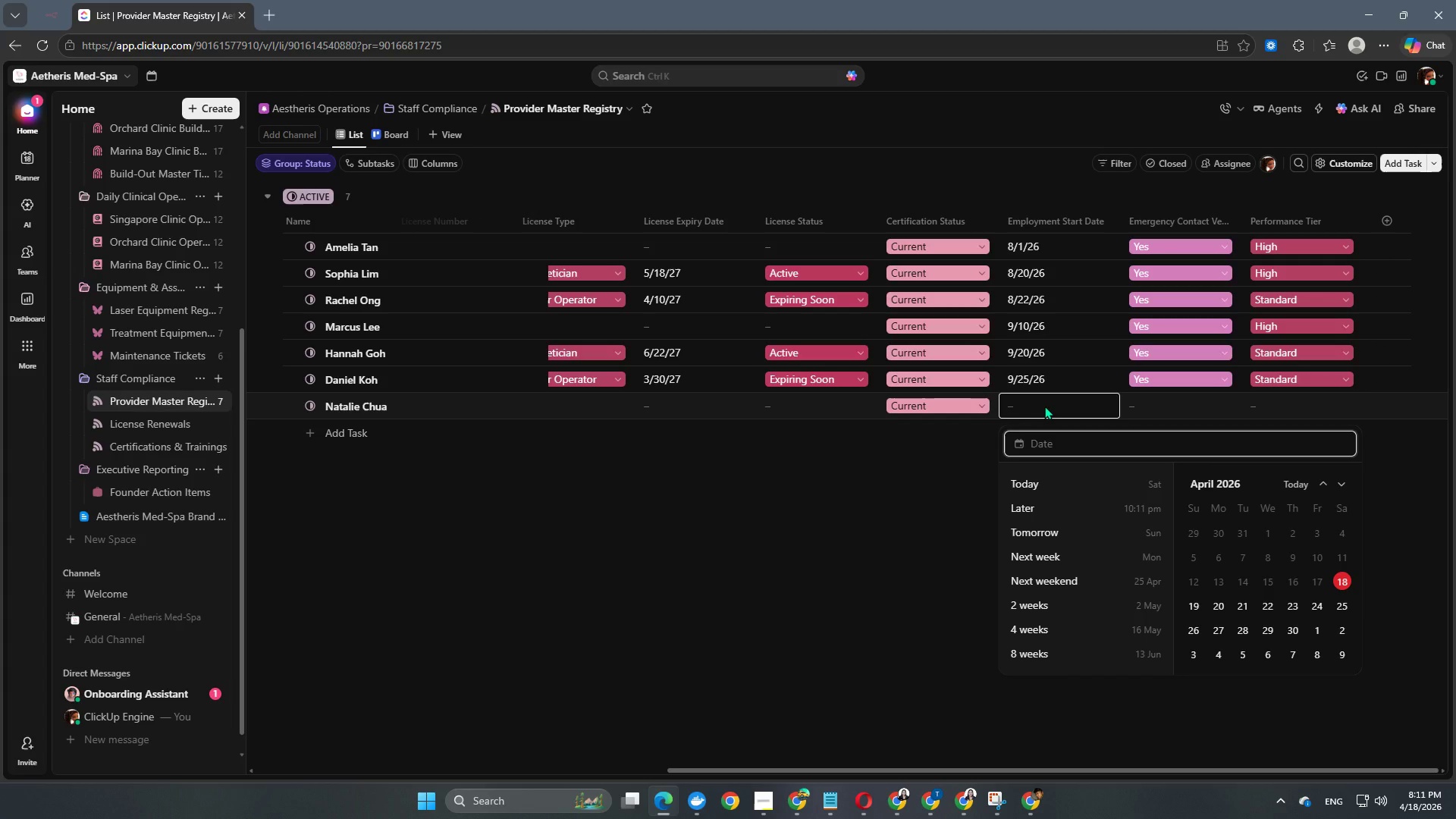 
key(Numpad2)
 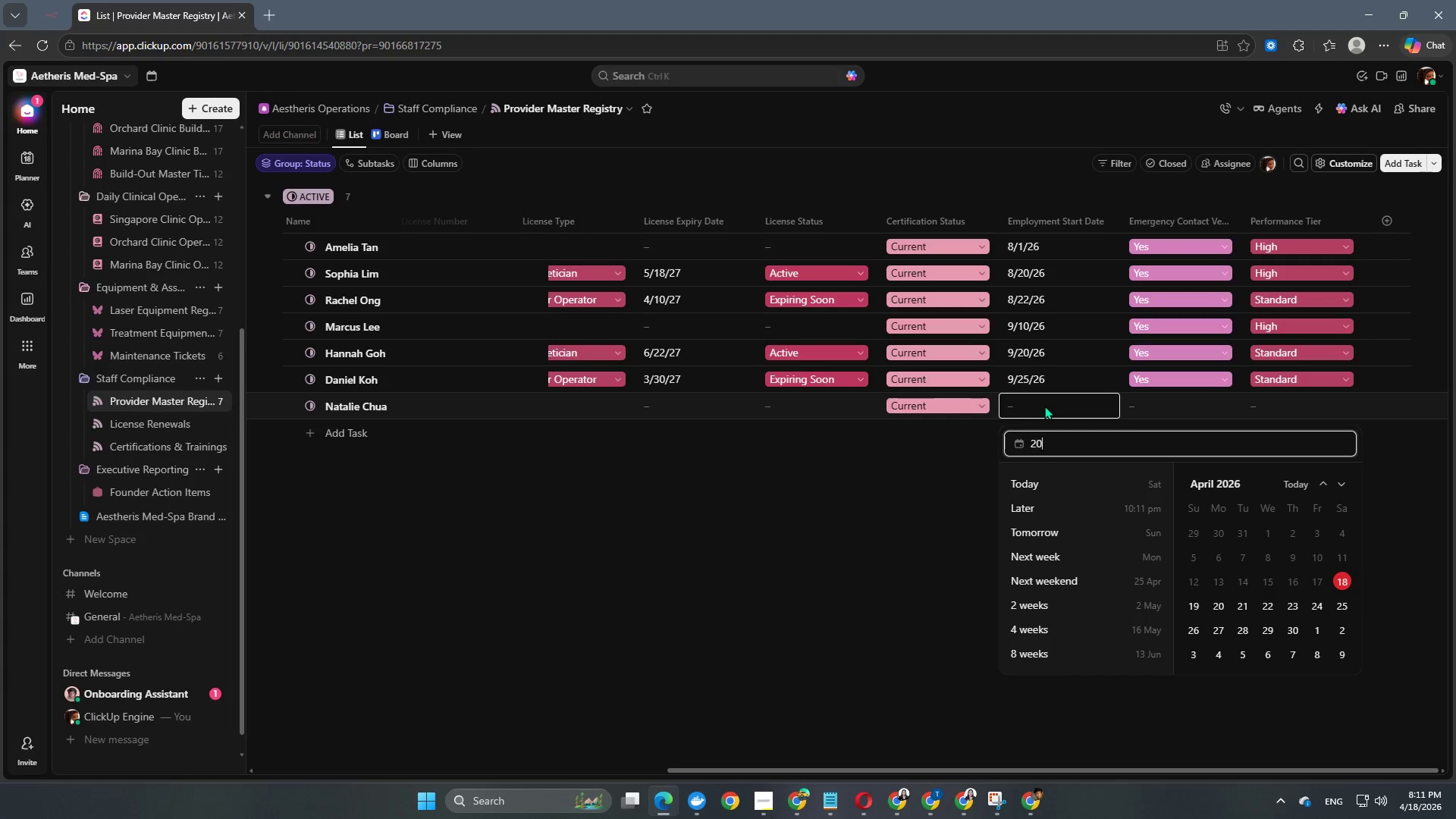 
key(Numpad0)
 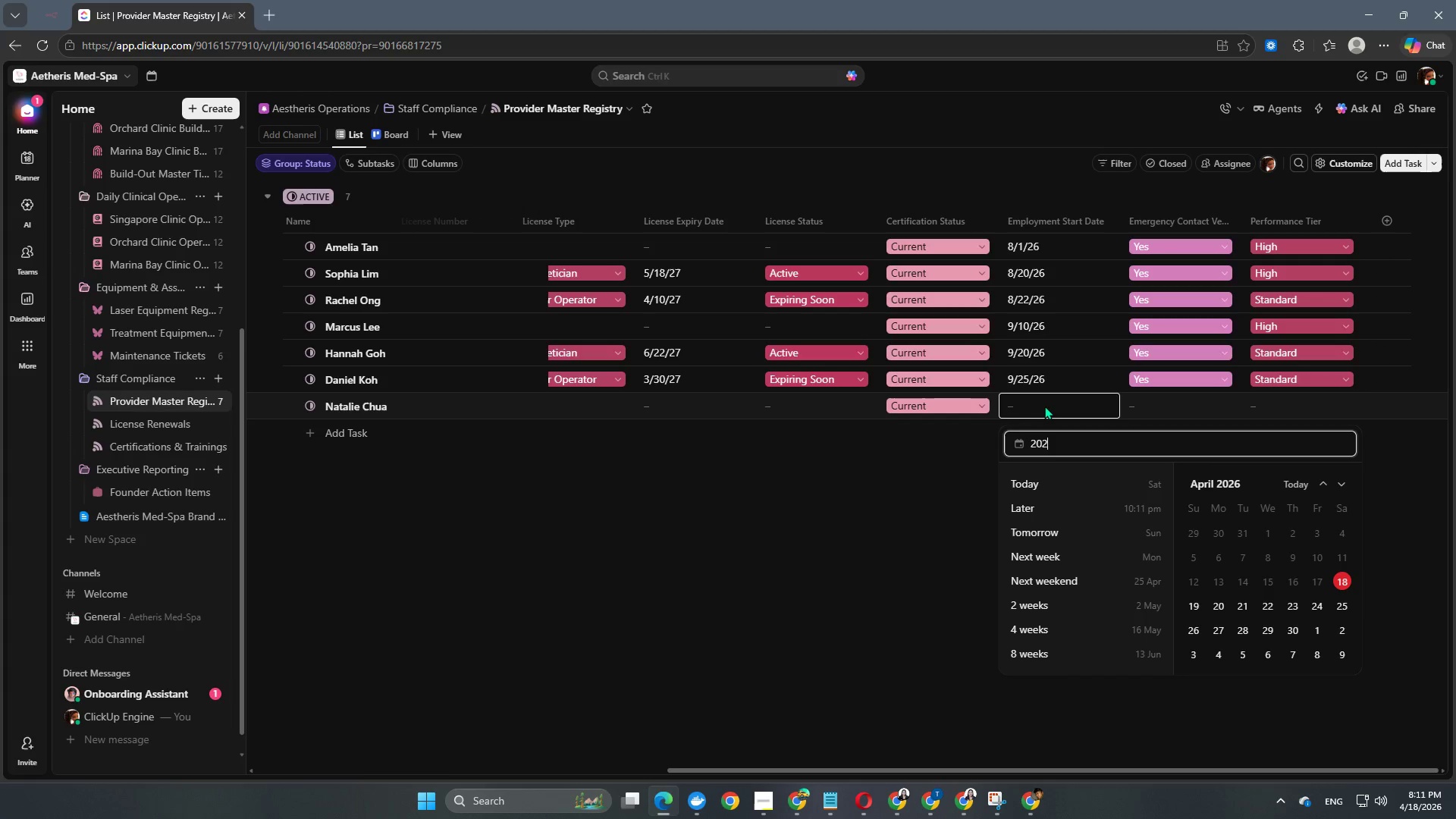 
key(Numpad2)
 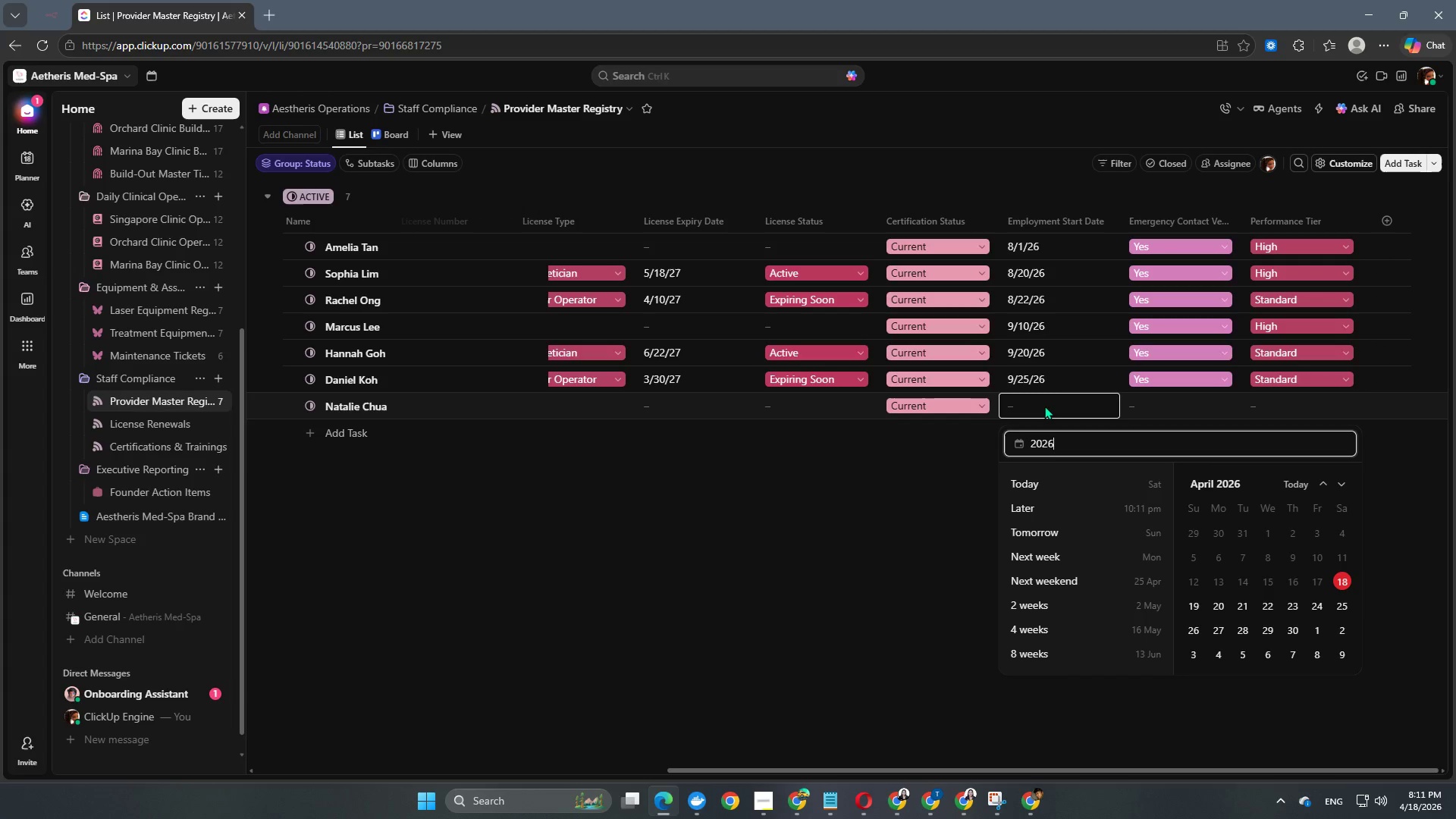 
key(Numpad6)
 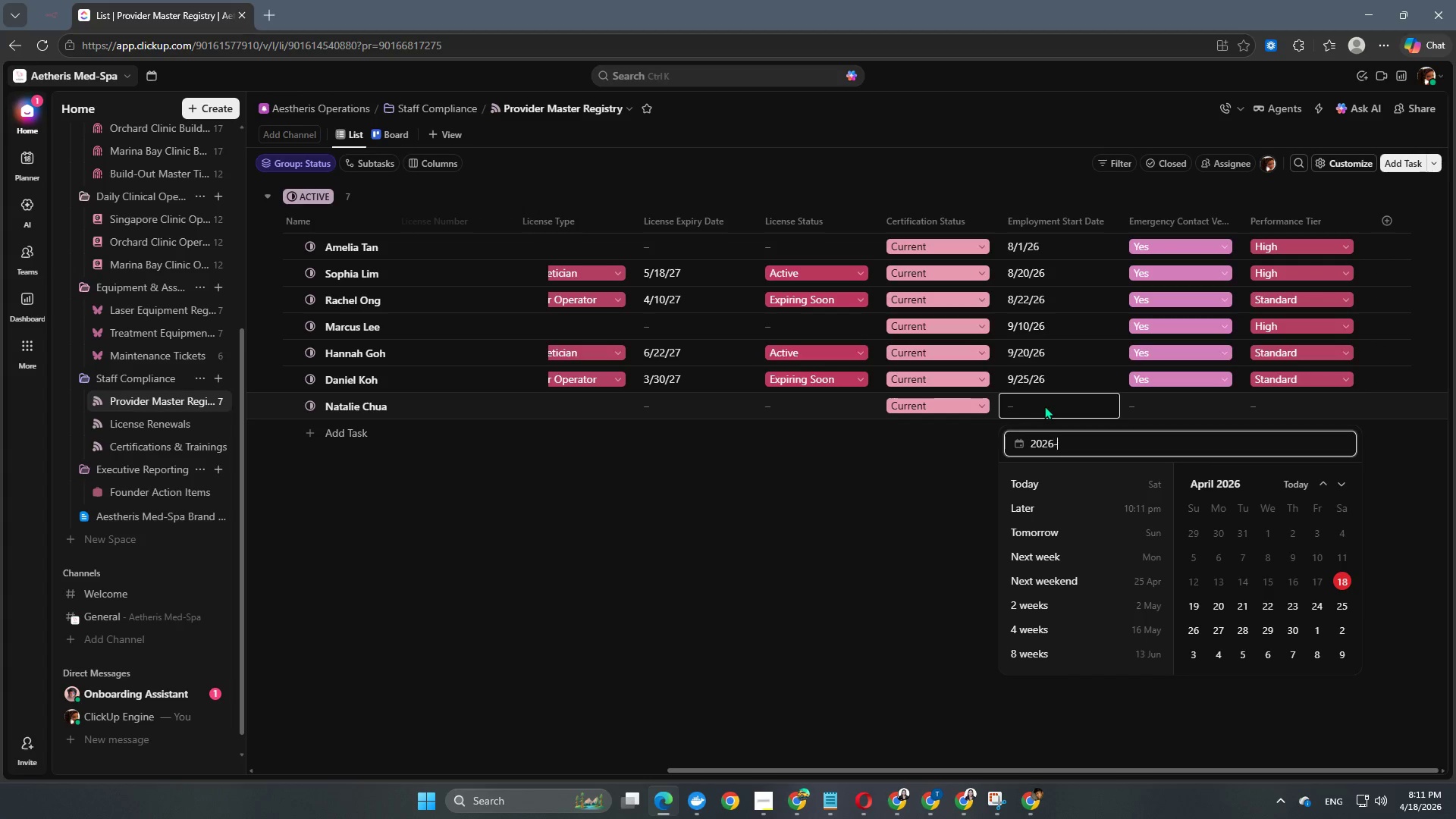 
key(NumpadSubtract)
 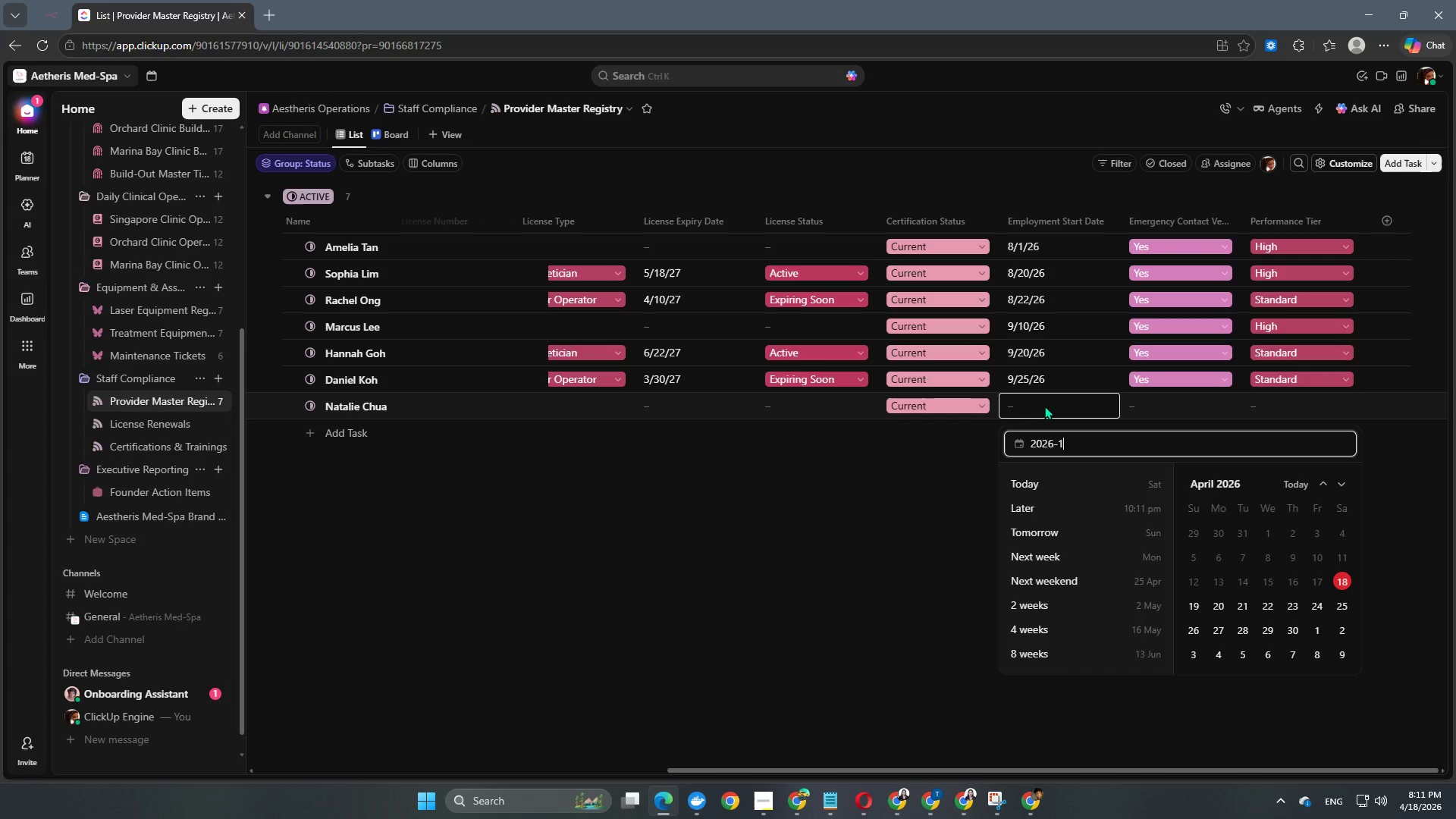 
key(Numpad1)
 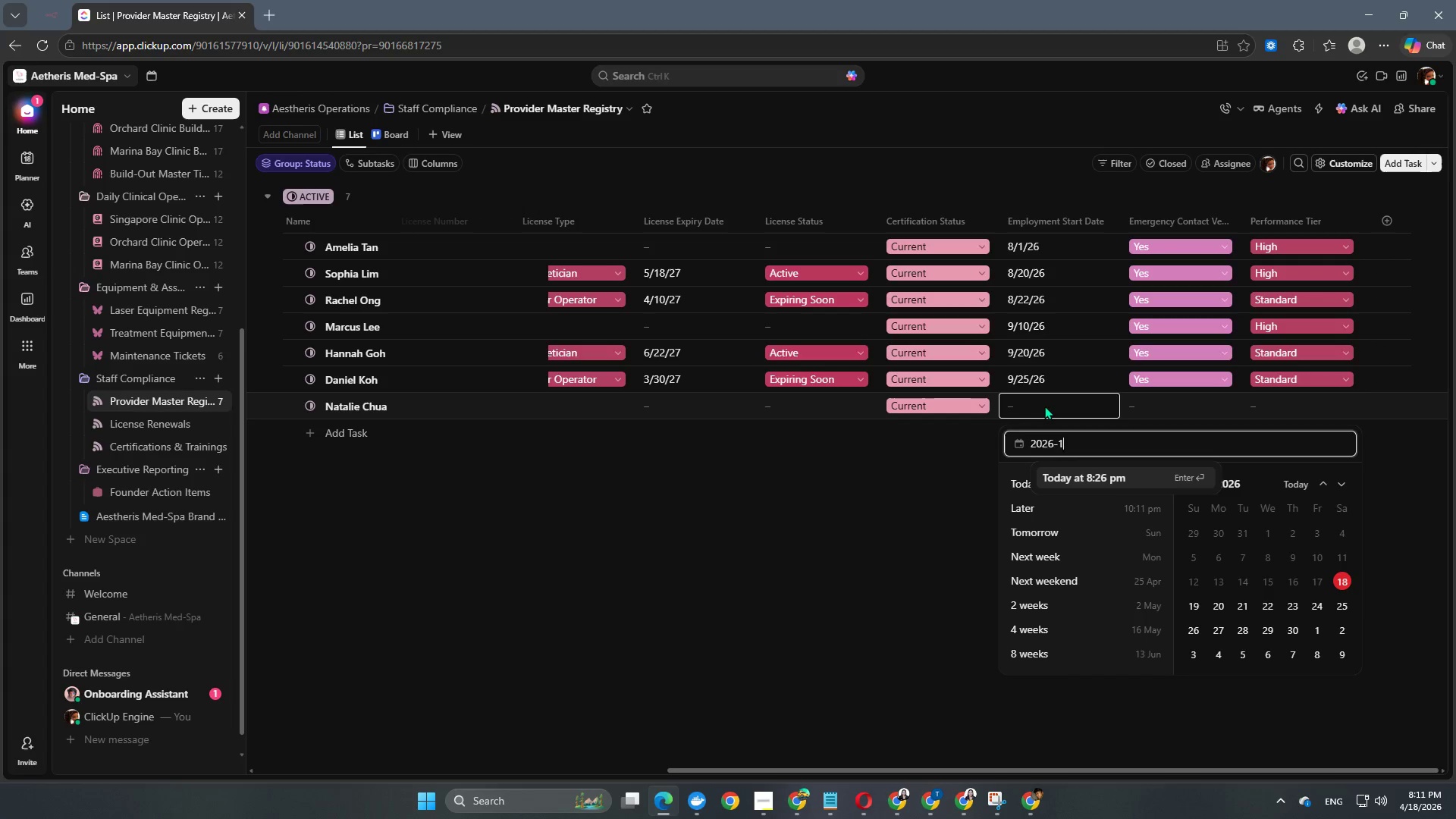 
key(Numpad1)
 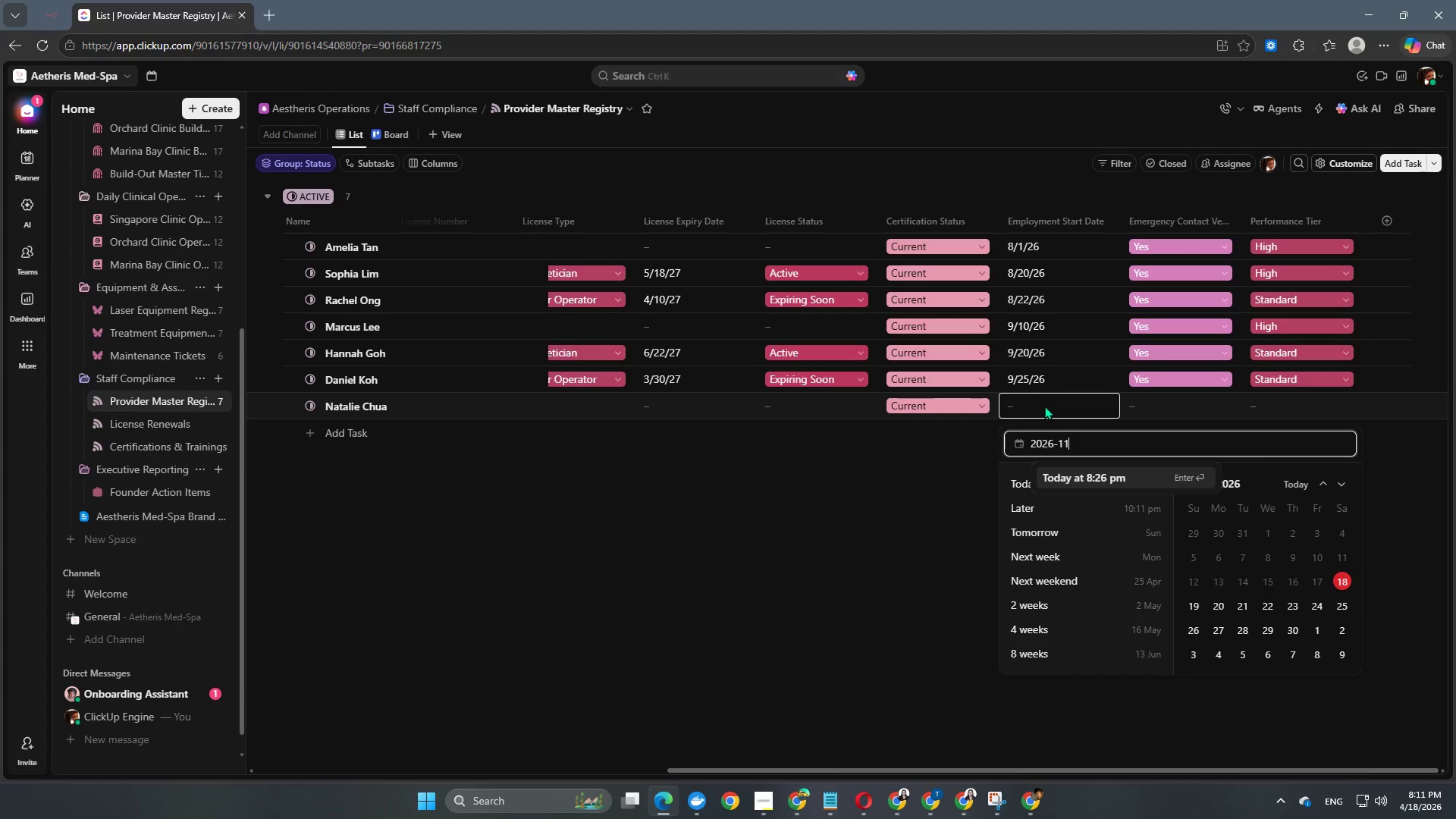 
key(NumpadSubtract)
 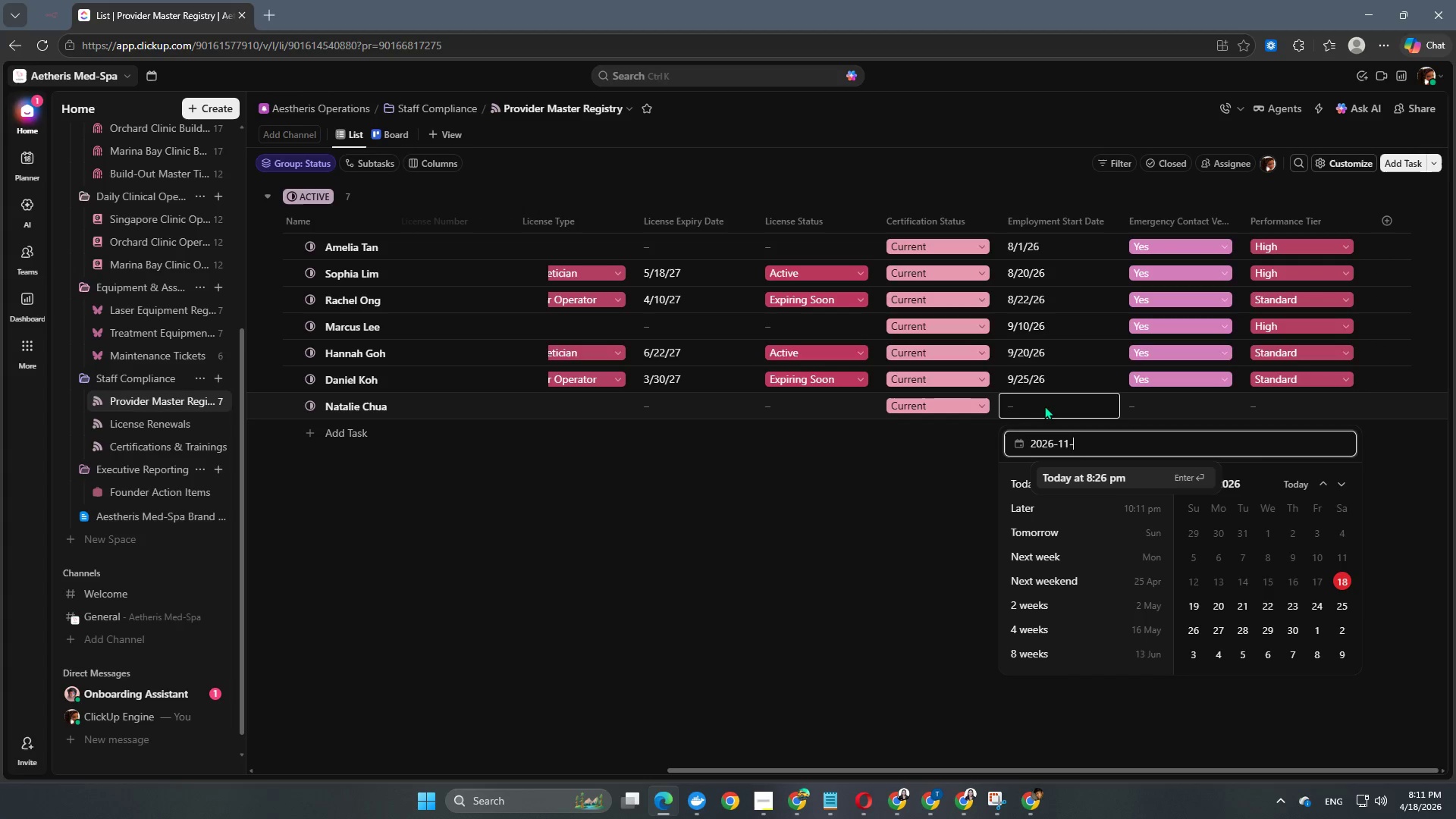 
key(Numpad0)
 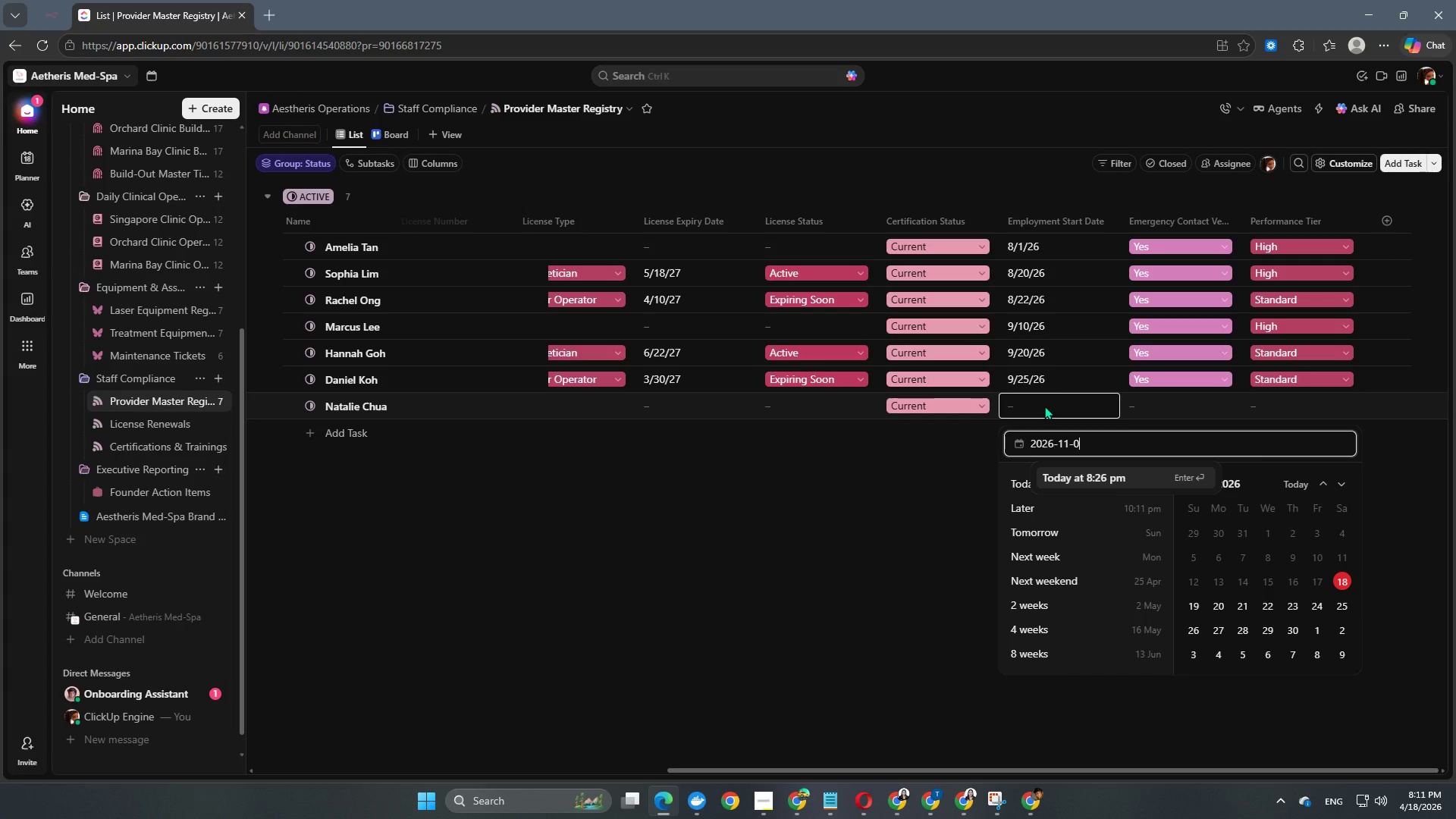 
key(Numpad1)
 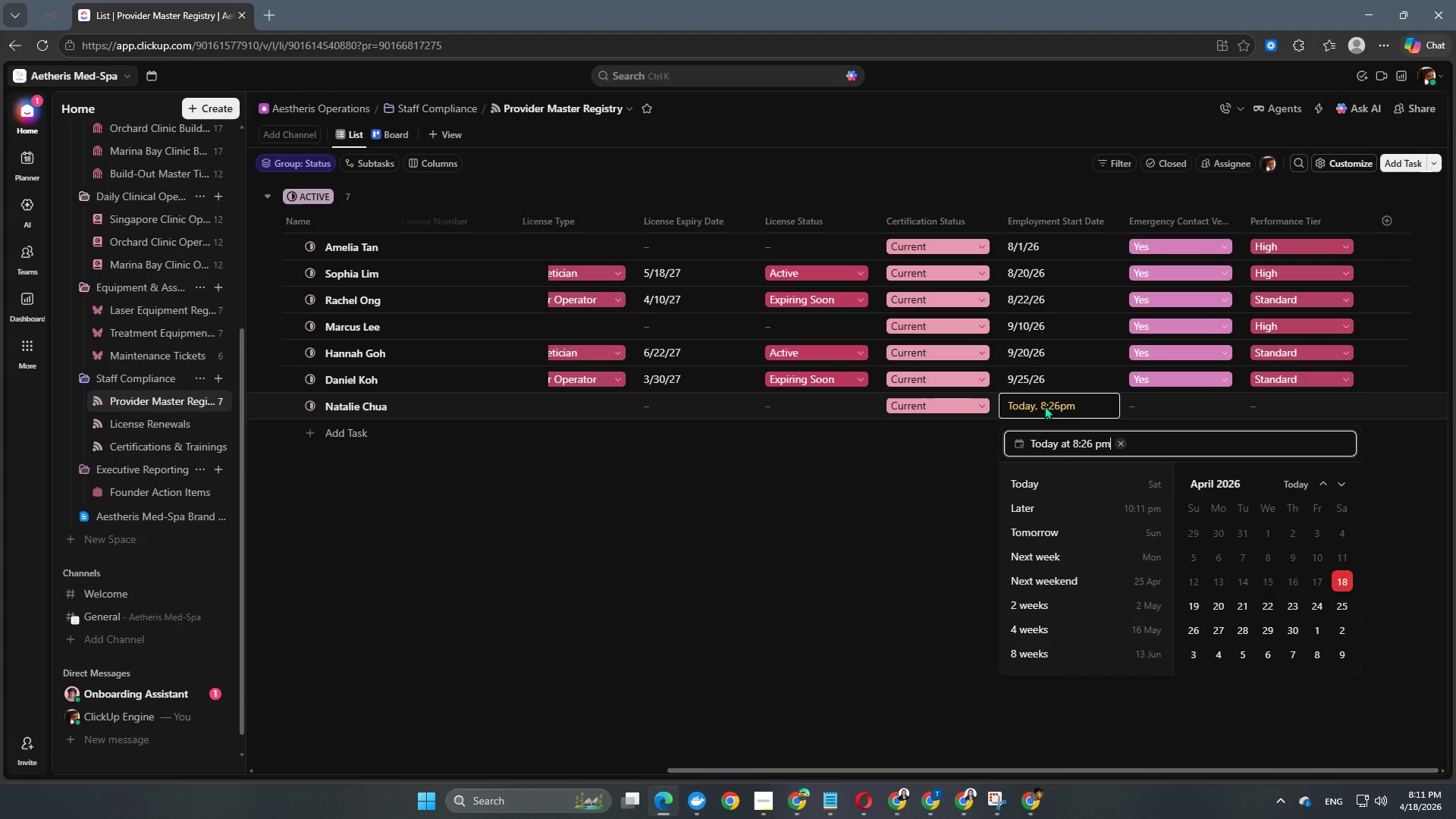 
key(NumpadEnter)
 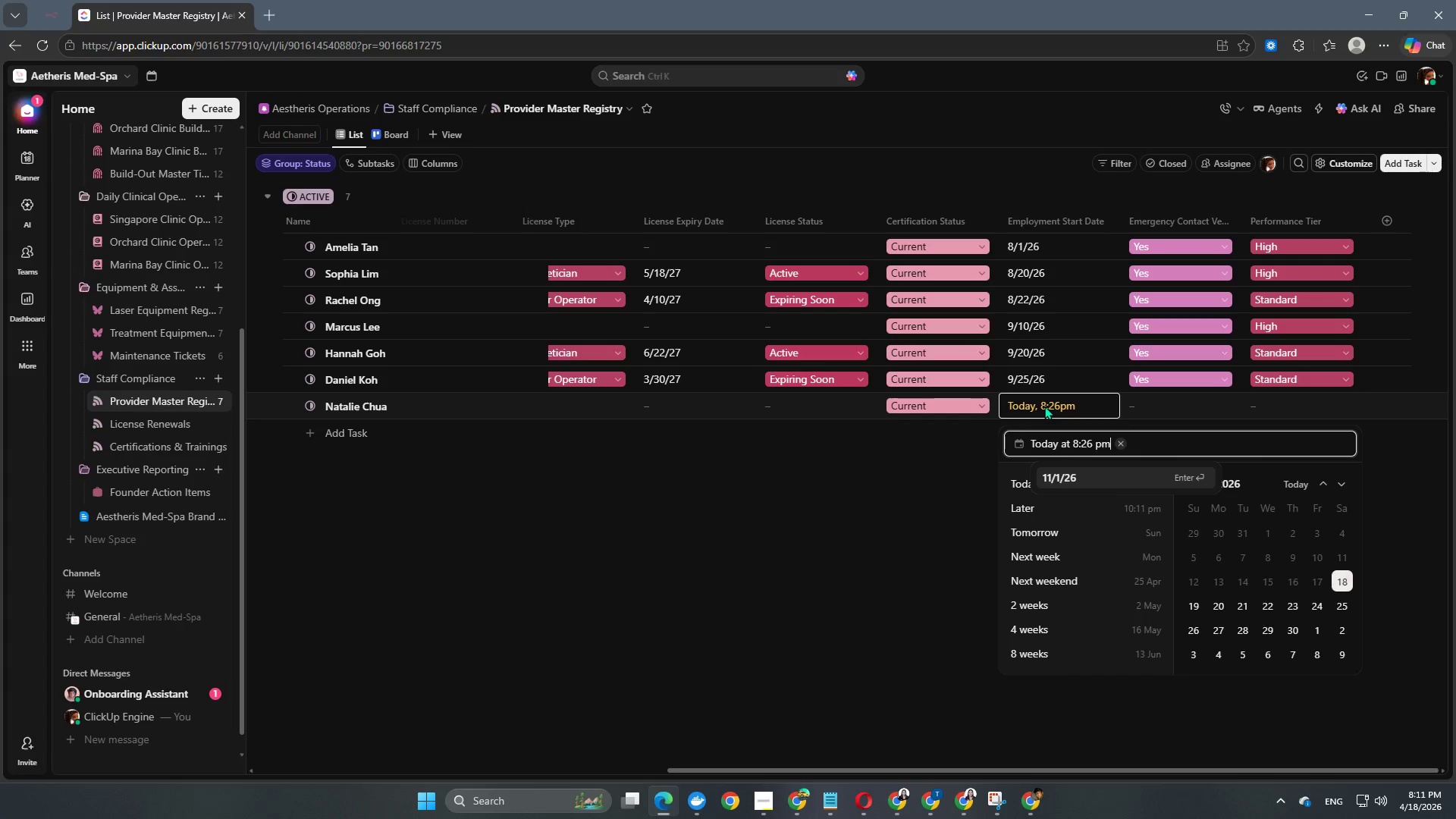 
key(NumpadEnter)
 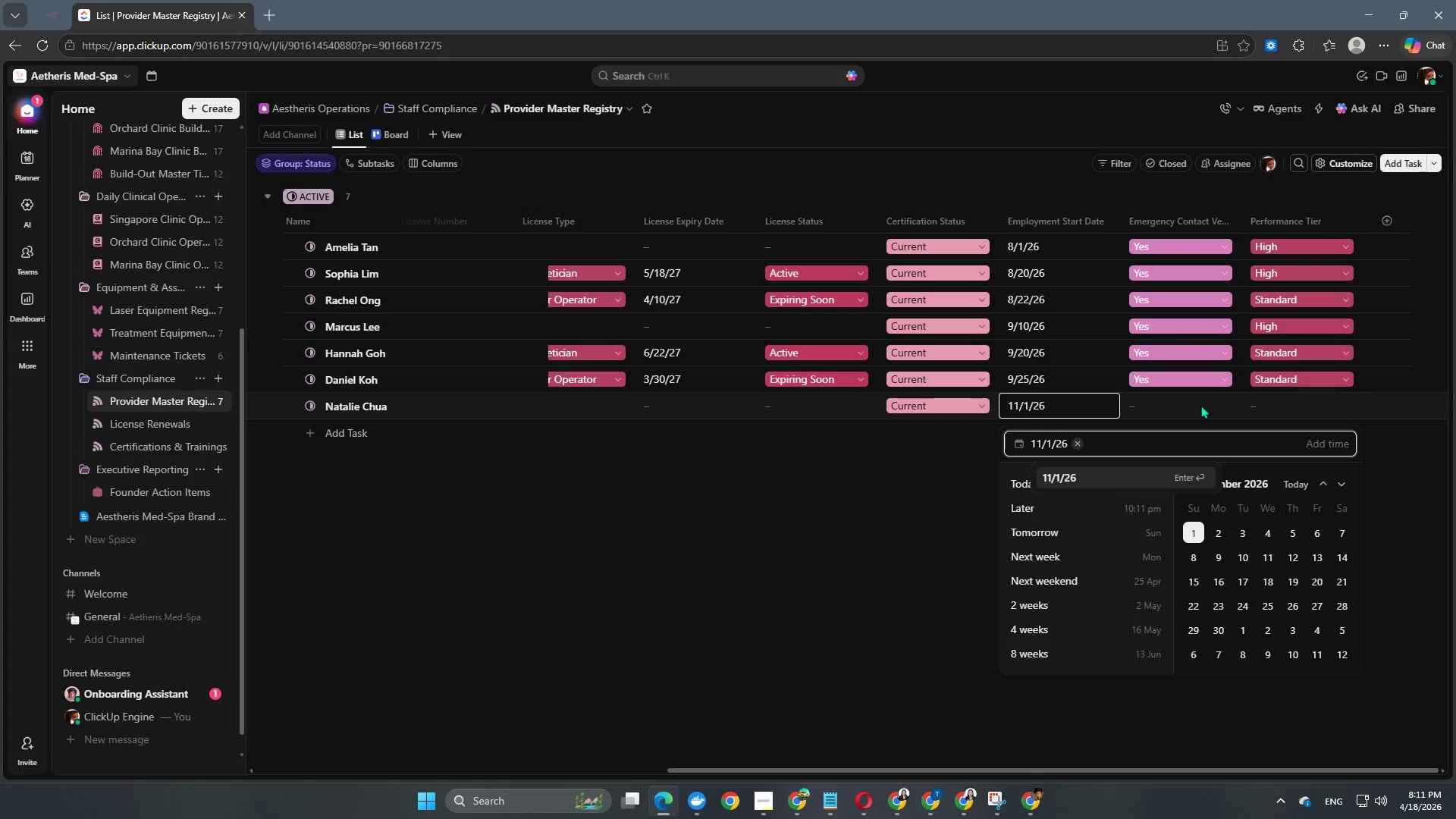 
left_click([1200, 405])
 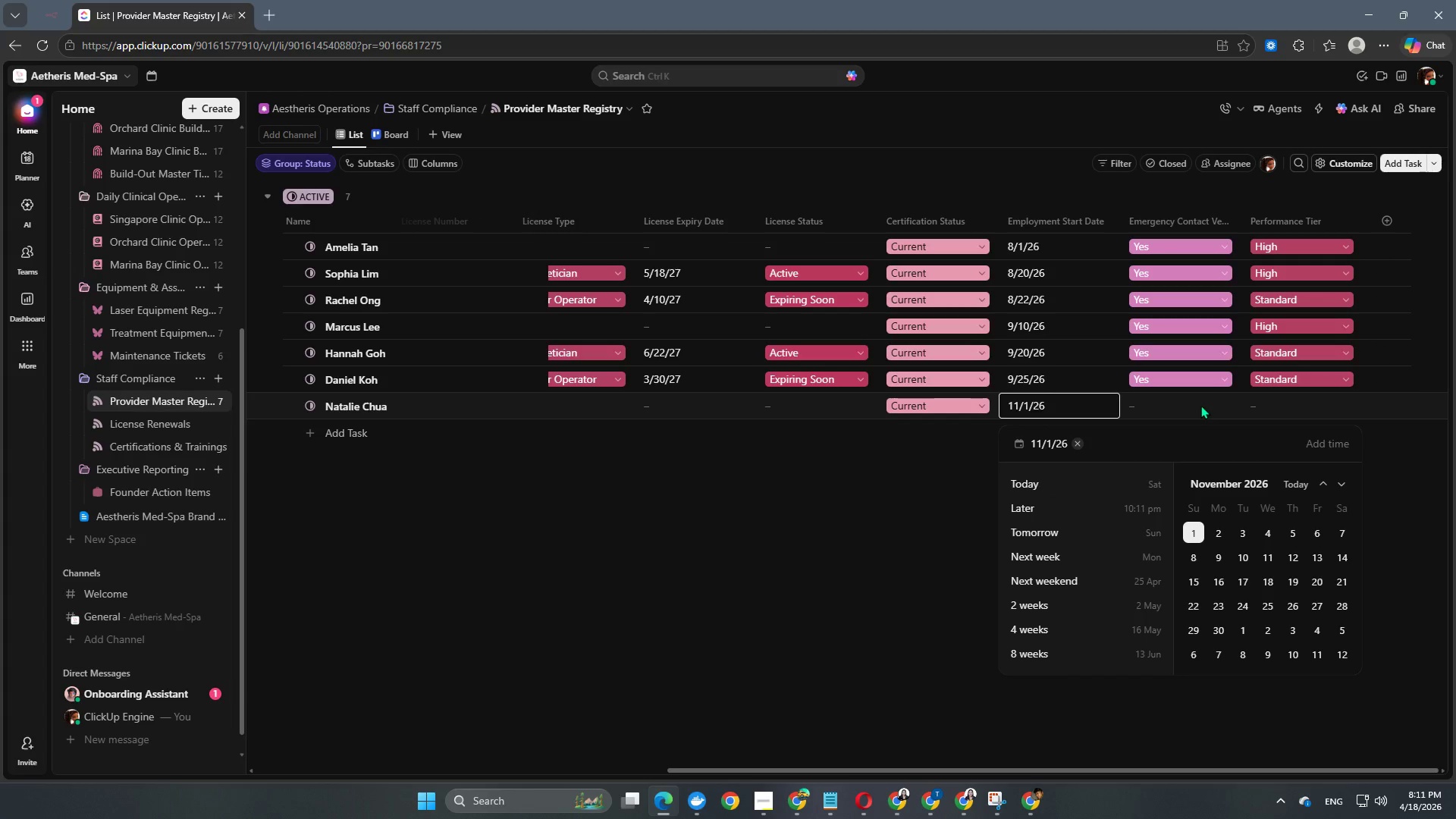 
left_click([1200, 405])
 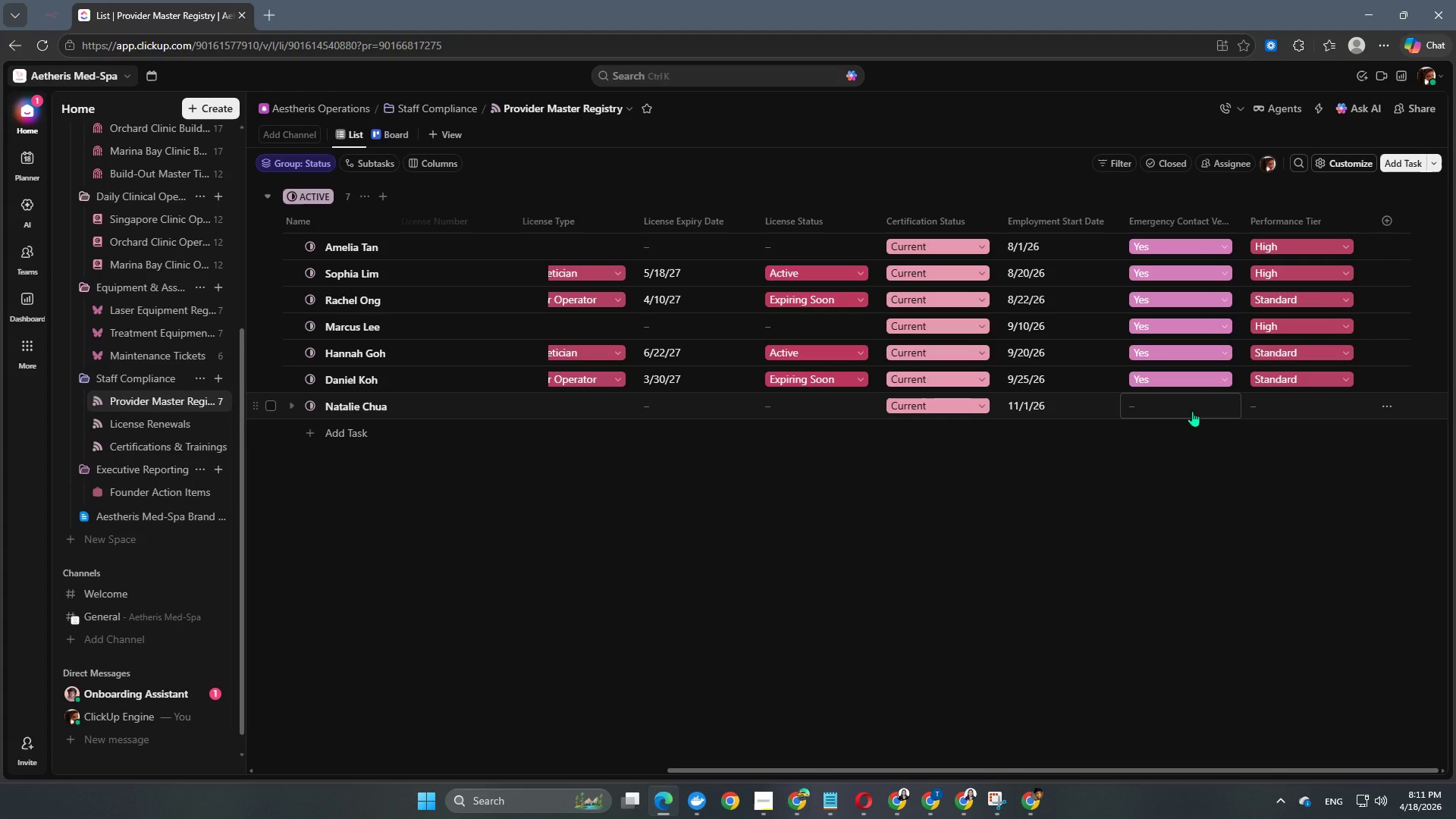 
left_click([1192, 411])
 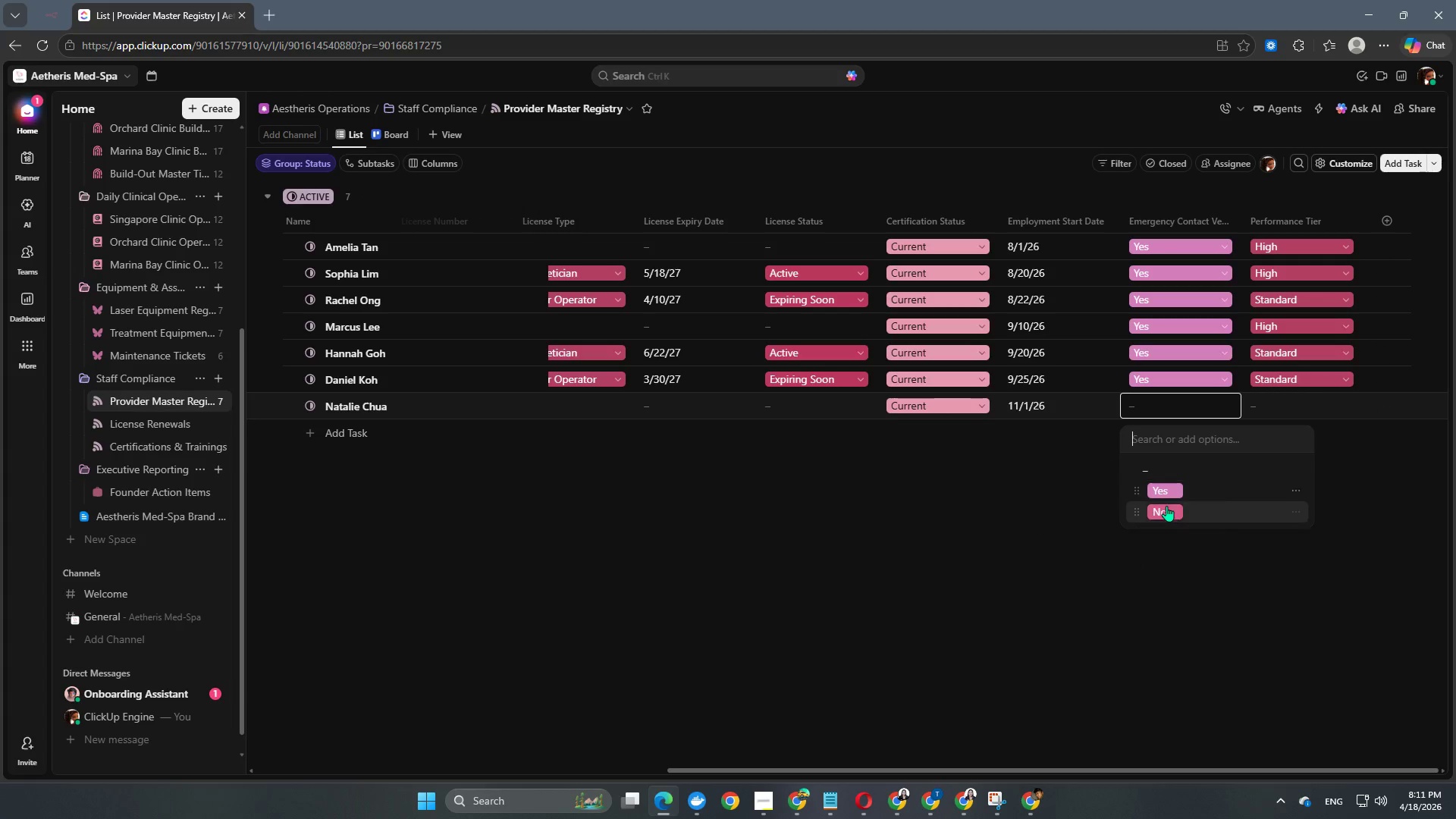 
left_click([1175, 484])
 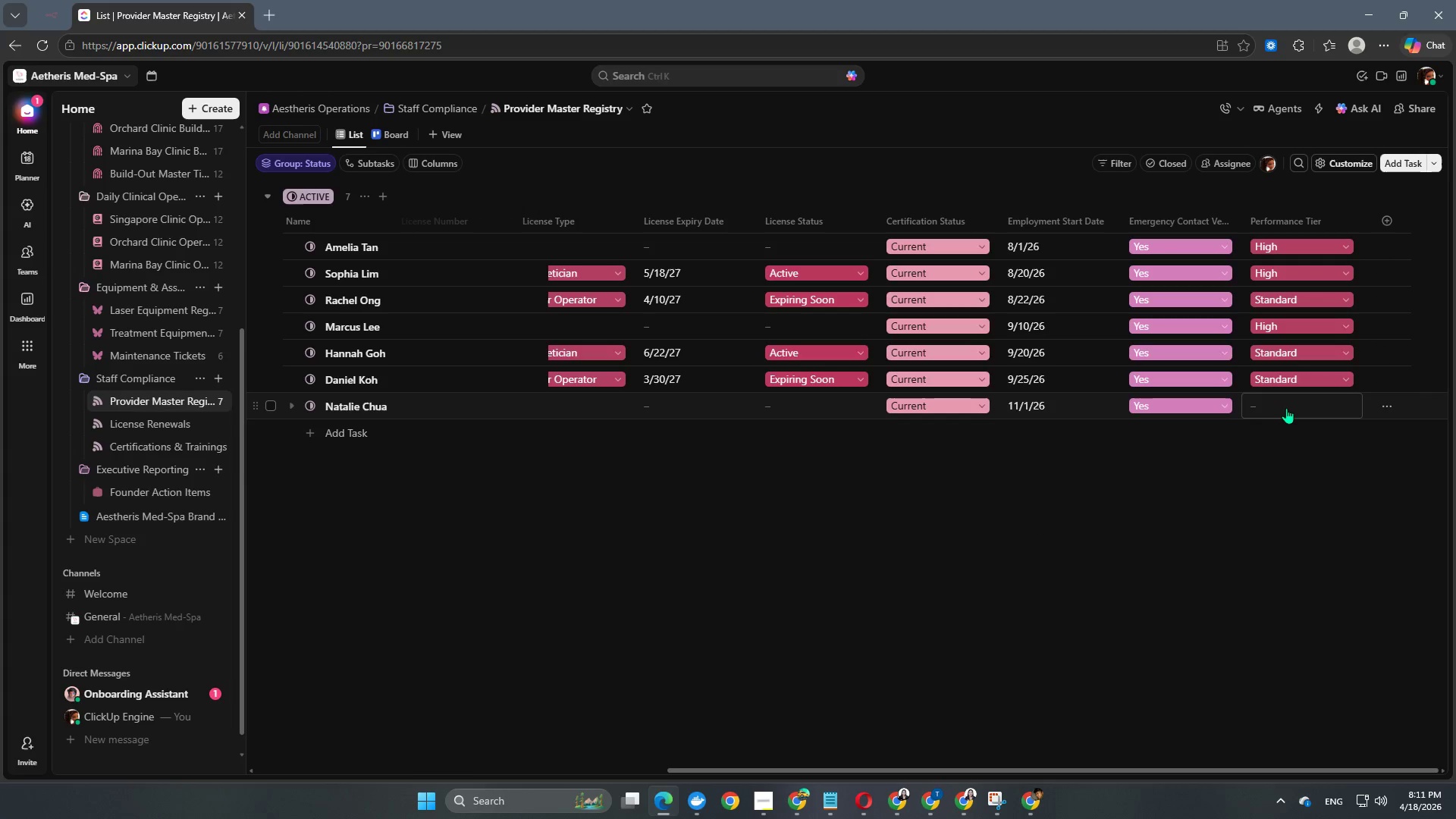 
left_click([1288, 406])
 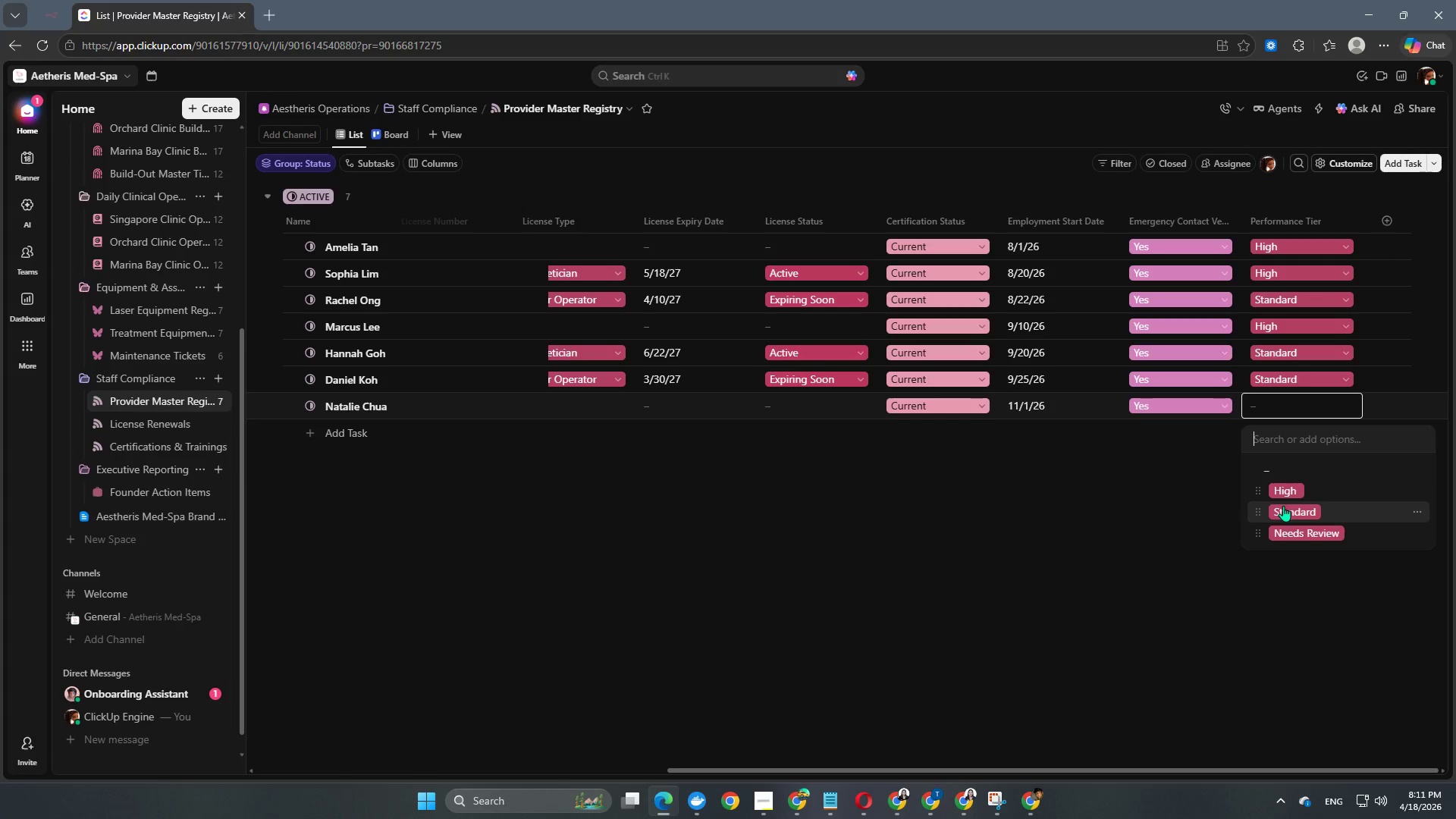 
left_click([1291, 486])
 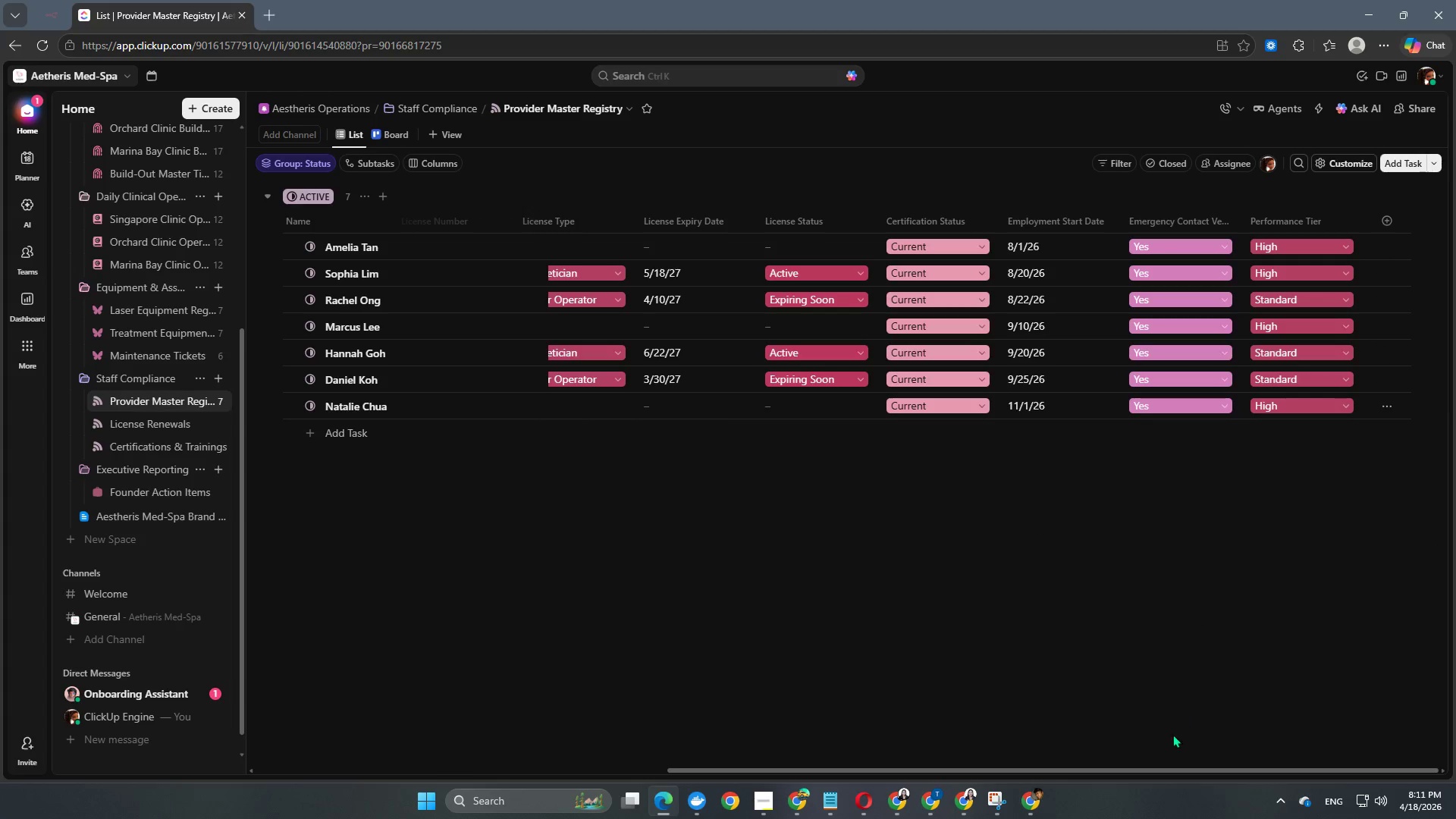 
left_click_drag(start_coordinate=[1164, 768], to_coordinate=[589, 745])
 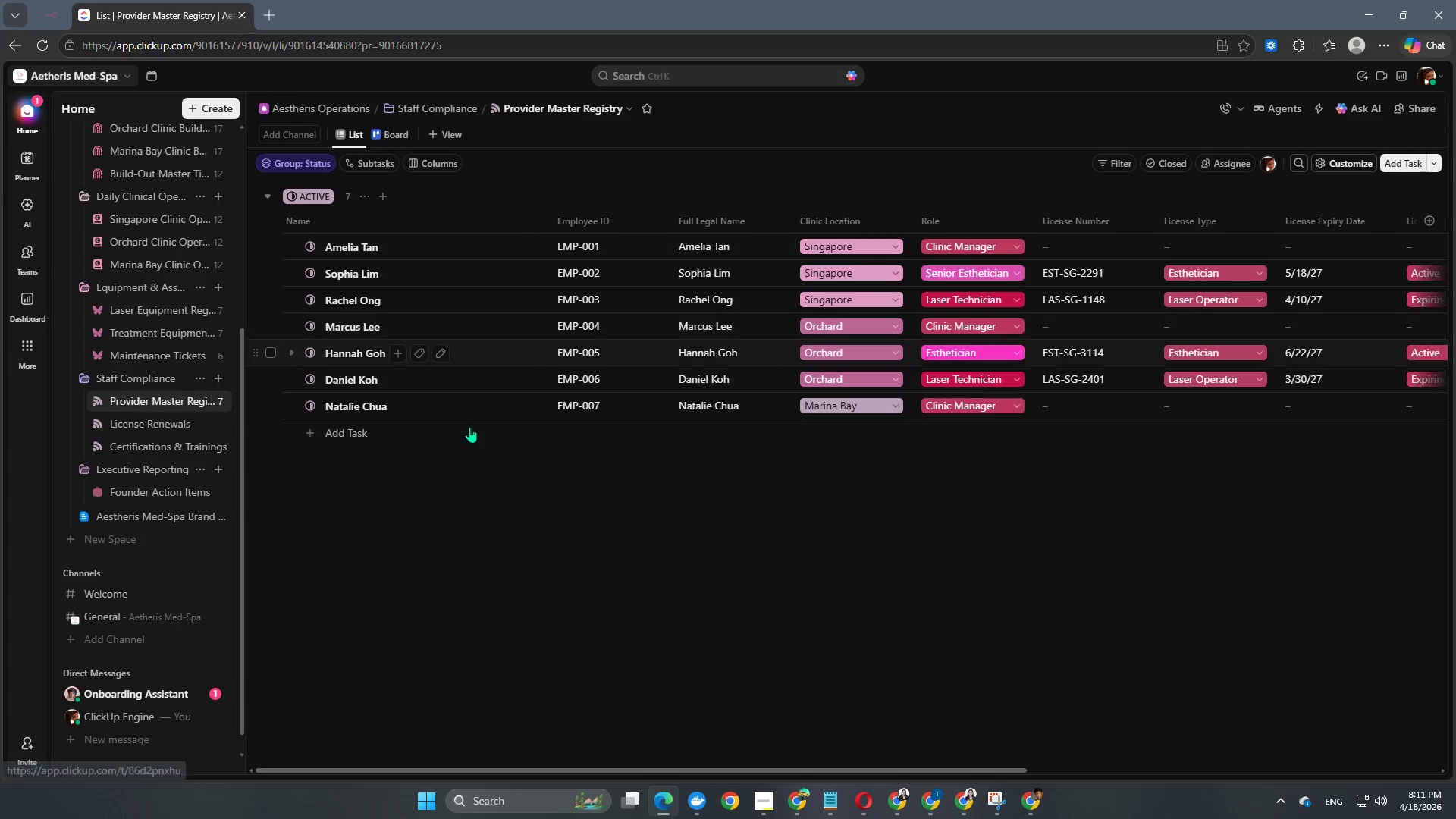 
scroll: coordinate [435, 481], scroll_direction: down, amount: 2.0
 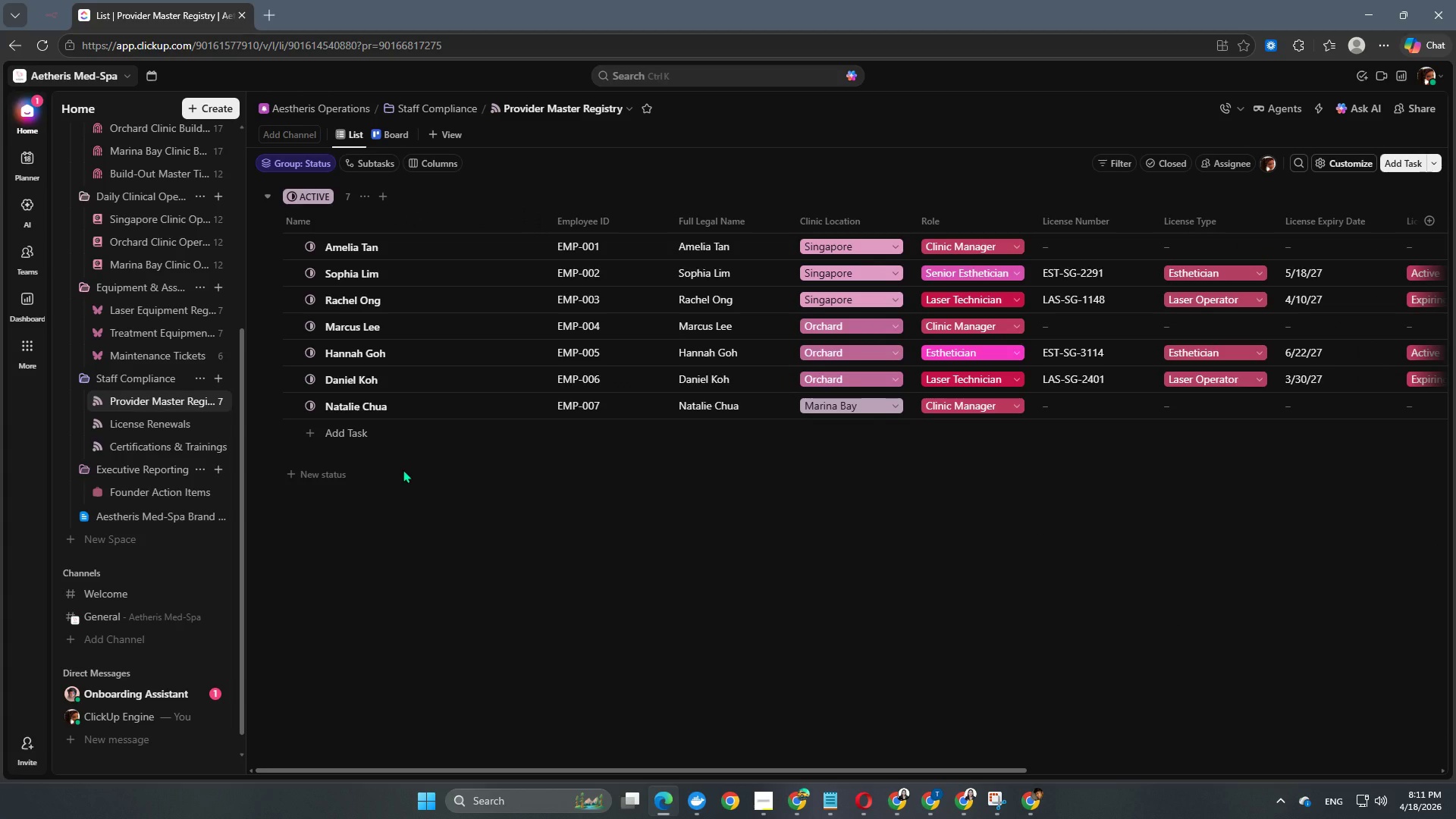 
wait(6.2)
 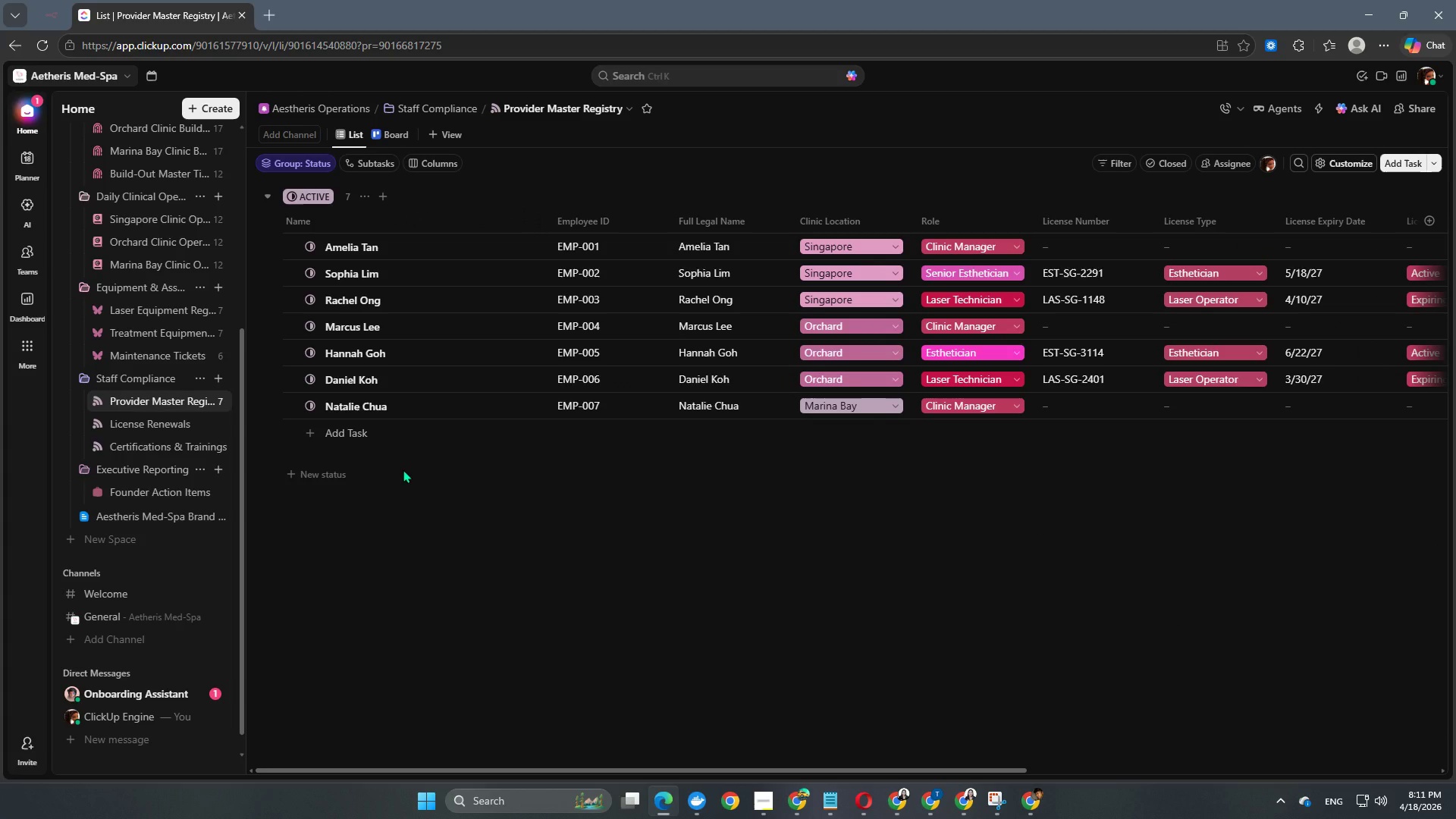 
left_click([331, 431])
 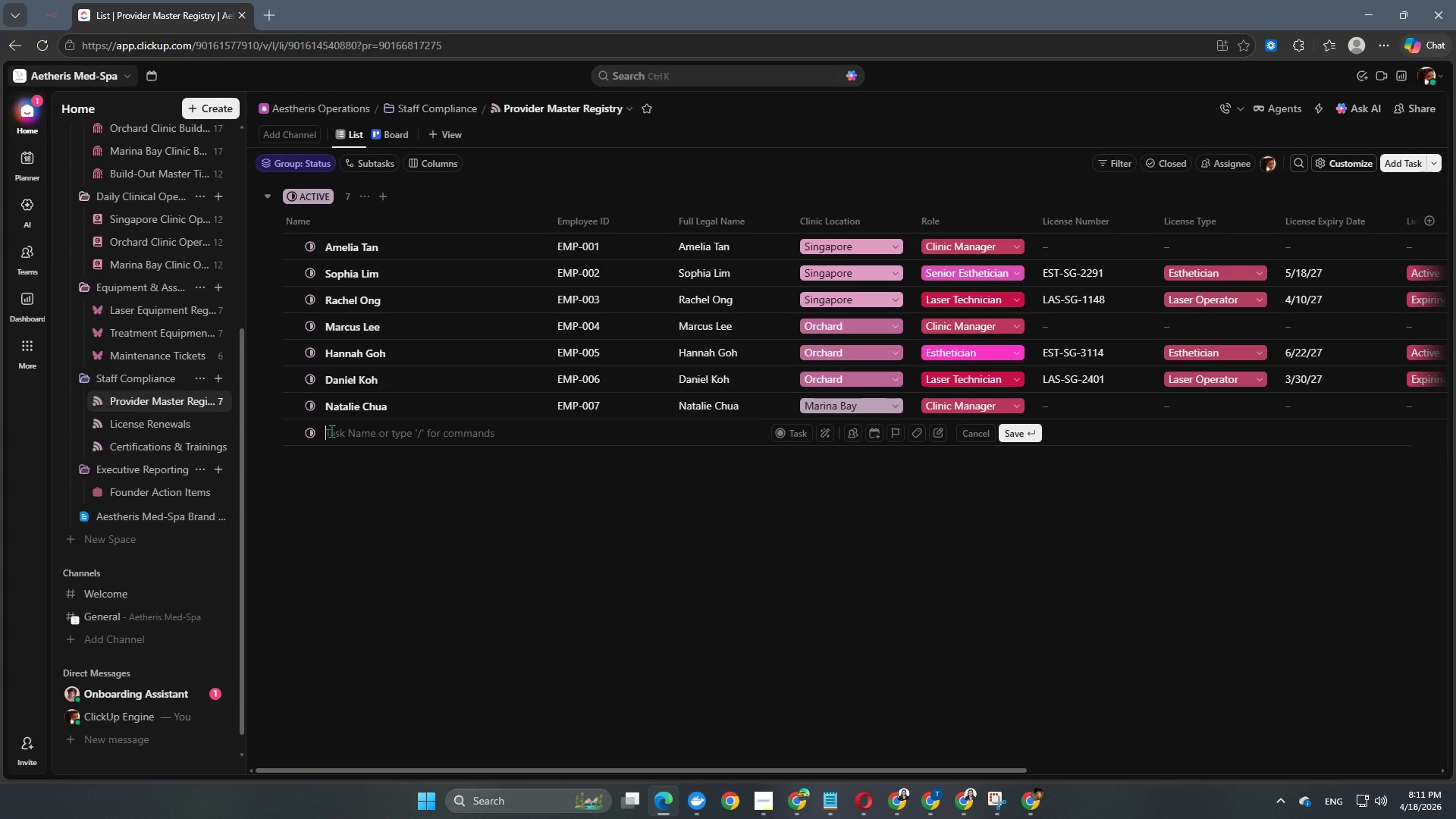 
type(Ethan Ng)
 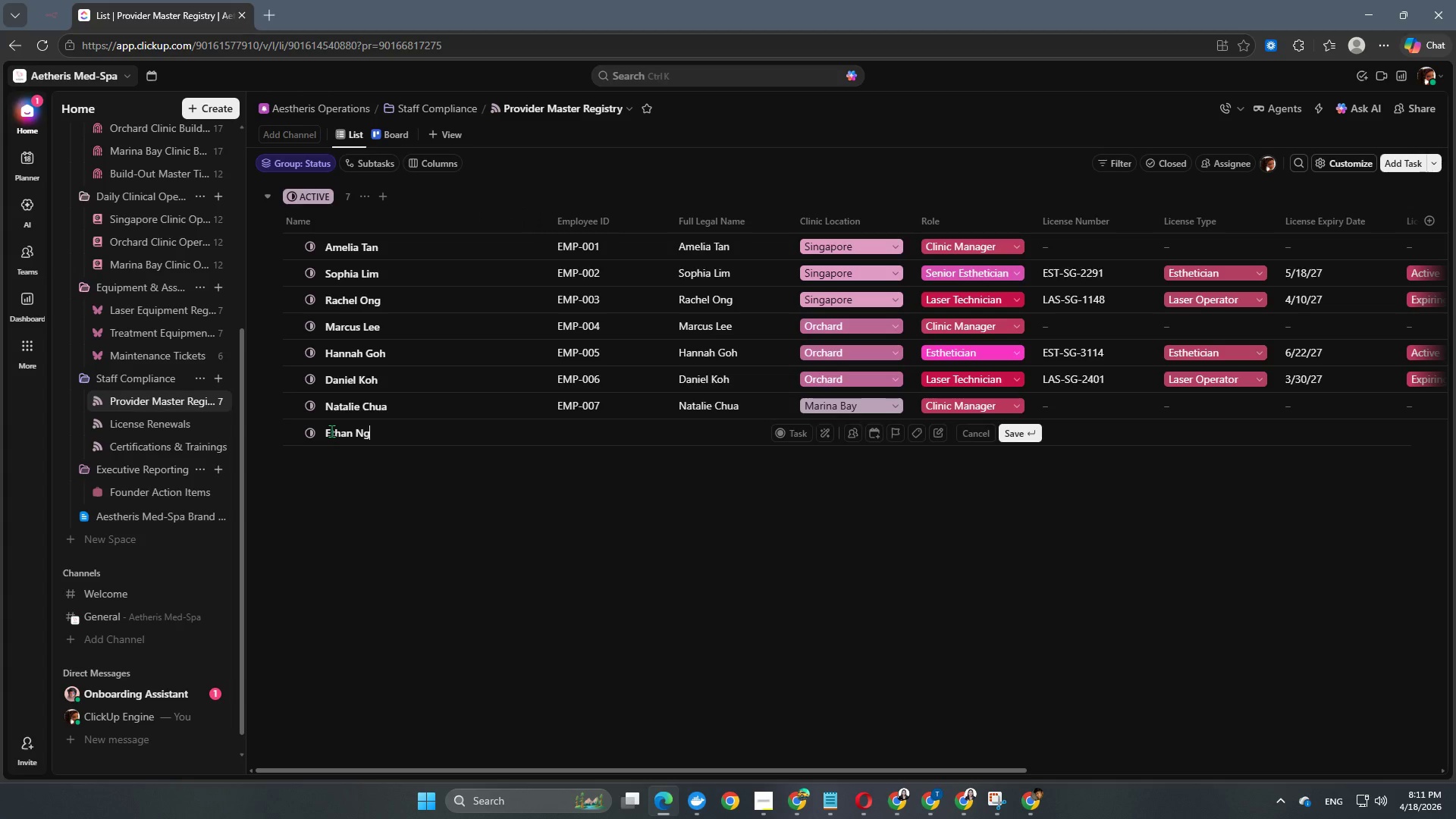 
key(Enter)
 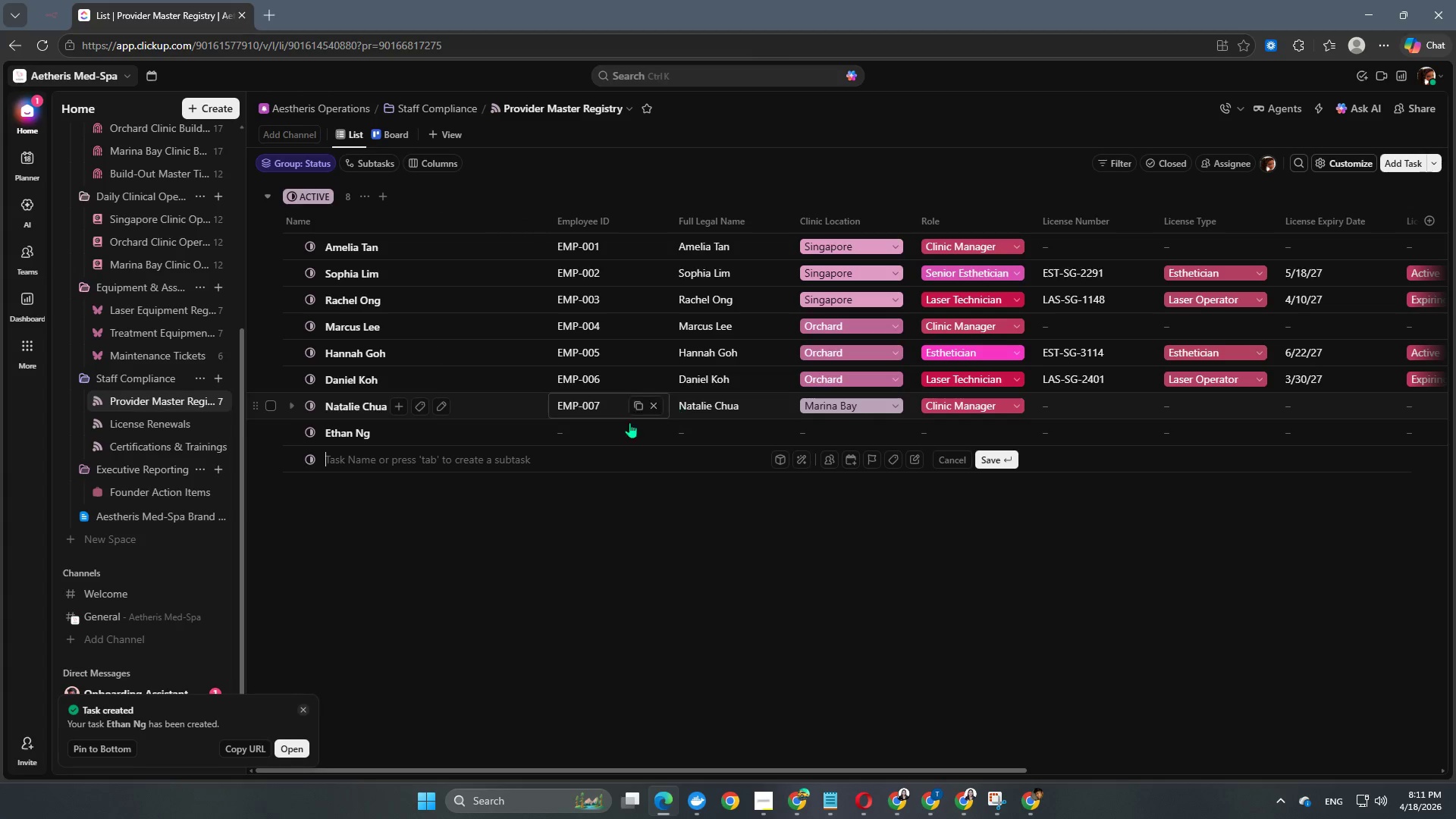 
left_click([600, 428])
 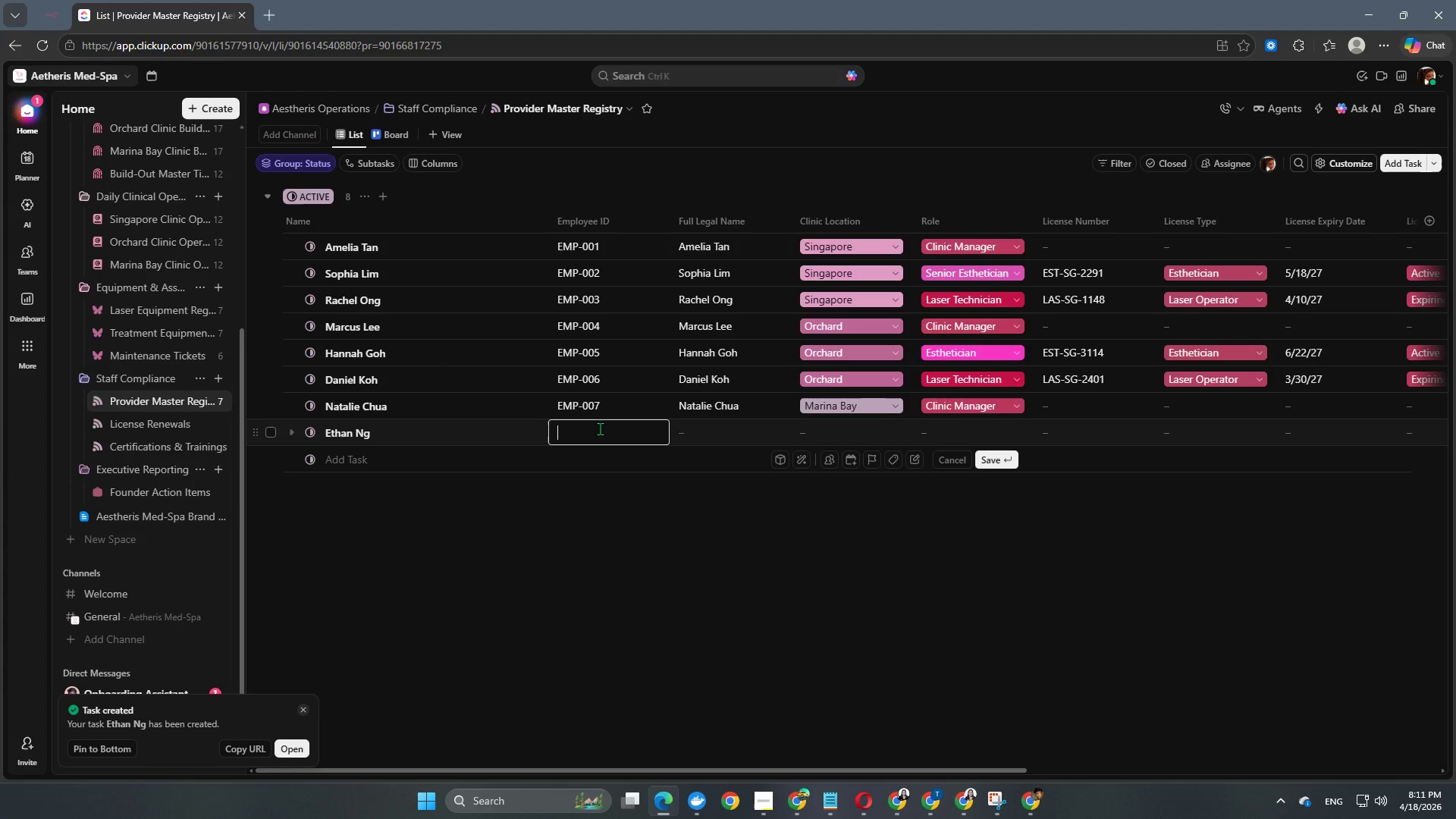 
type(EMP-008)
key(NumpadEnter)
 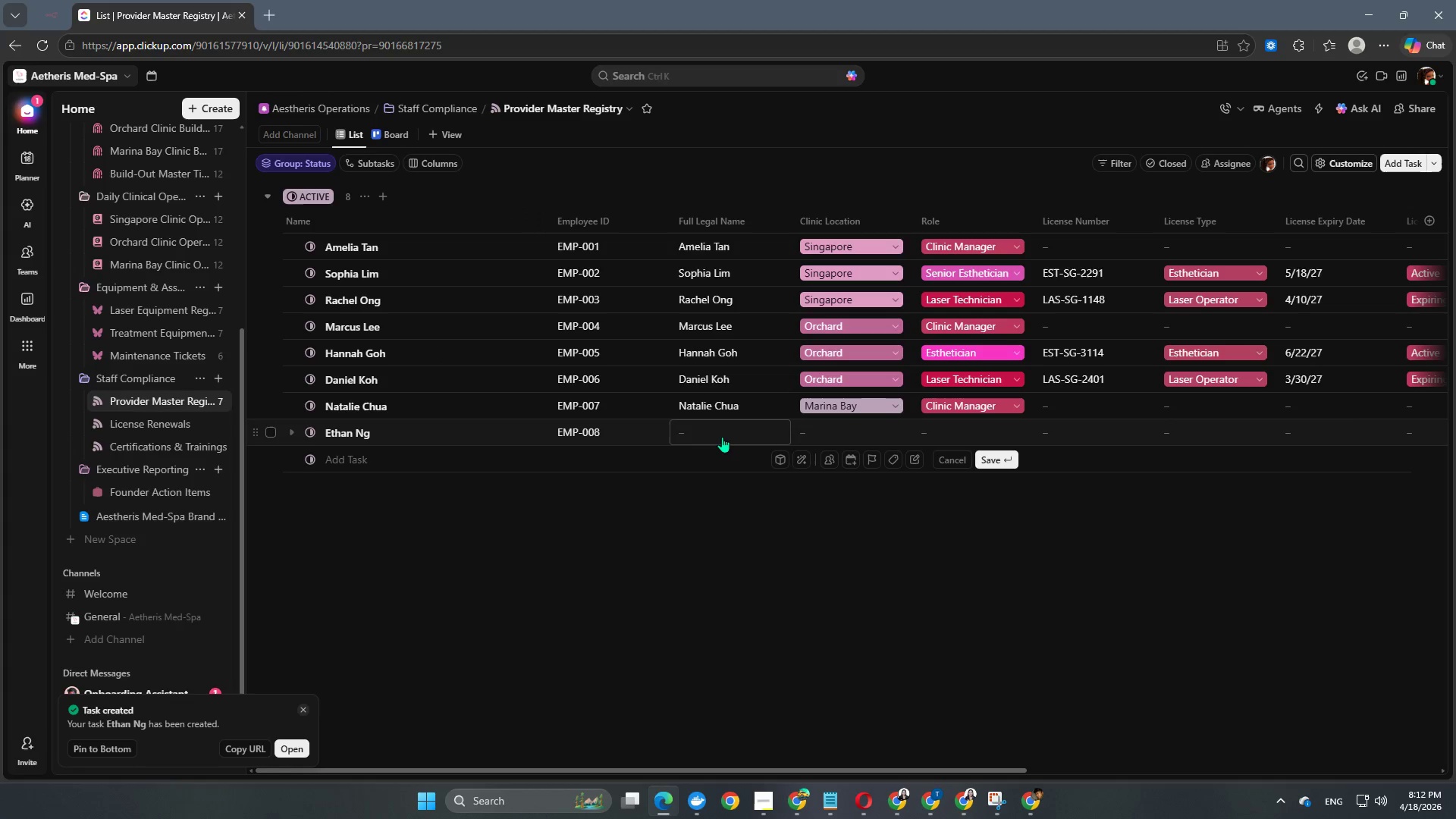 
left_click([722, 429])
 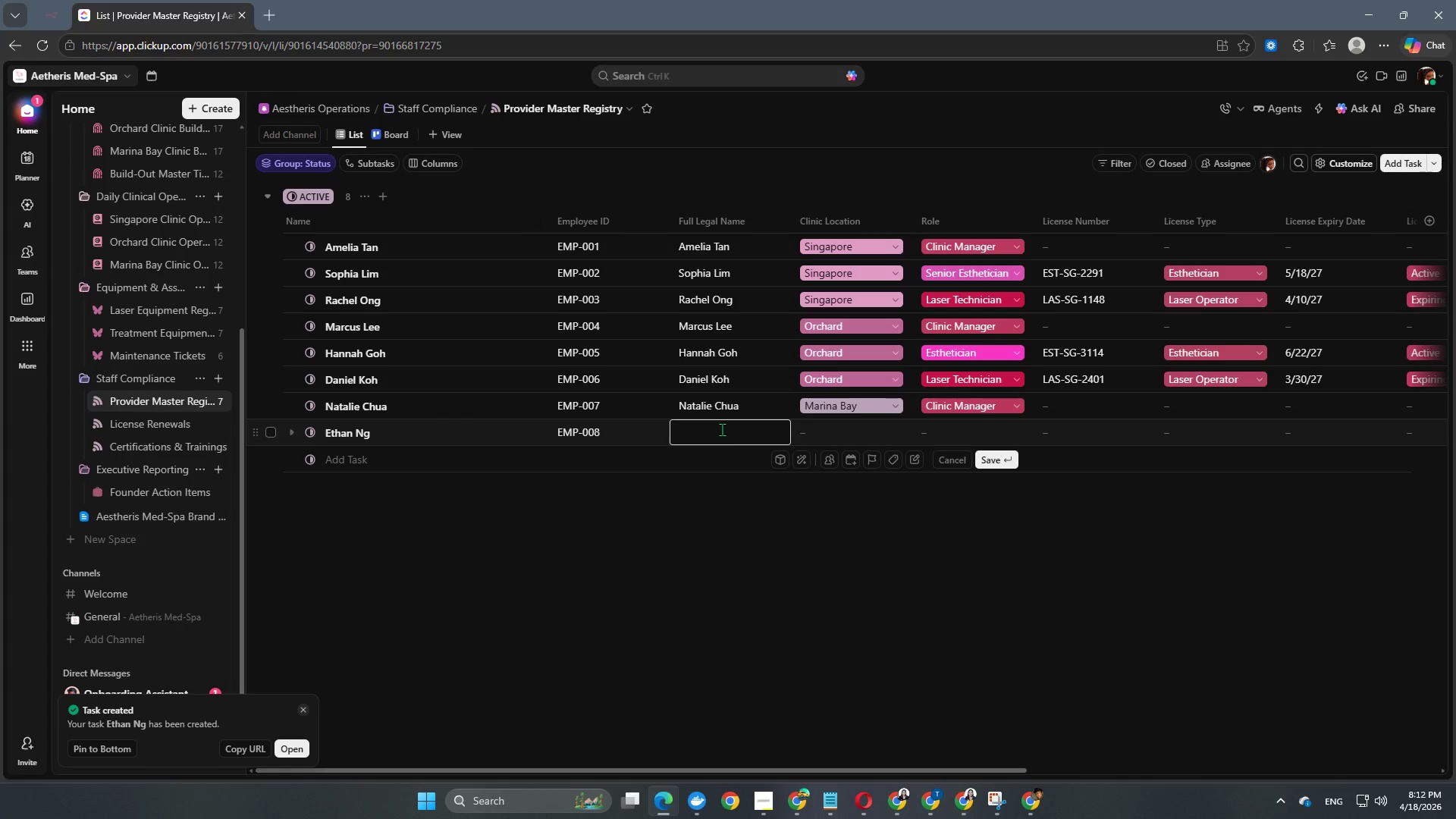 
type(Ethan Ng)
key(NumpadEnter)
 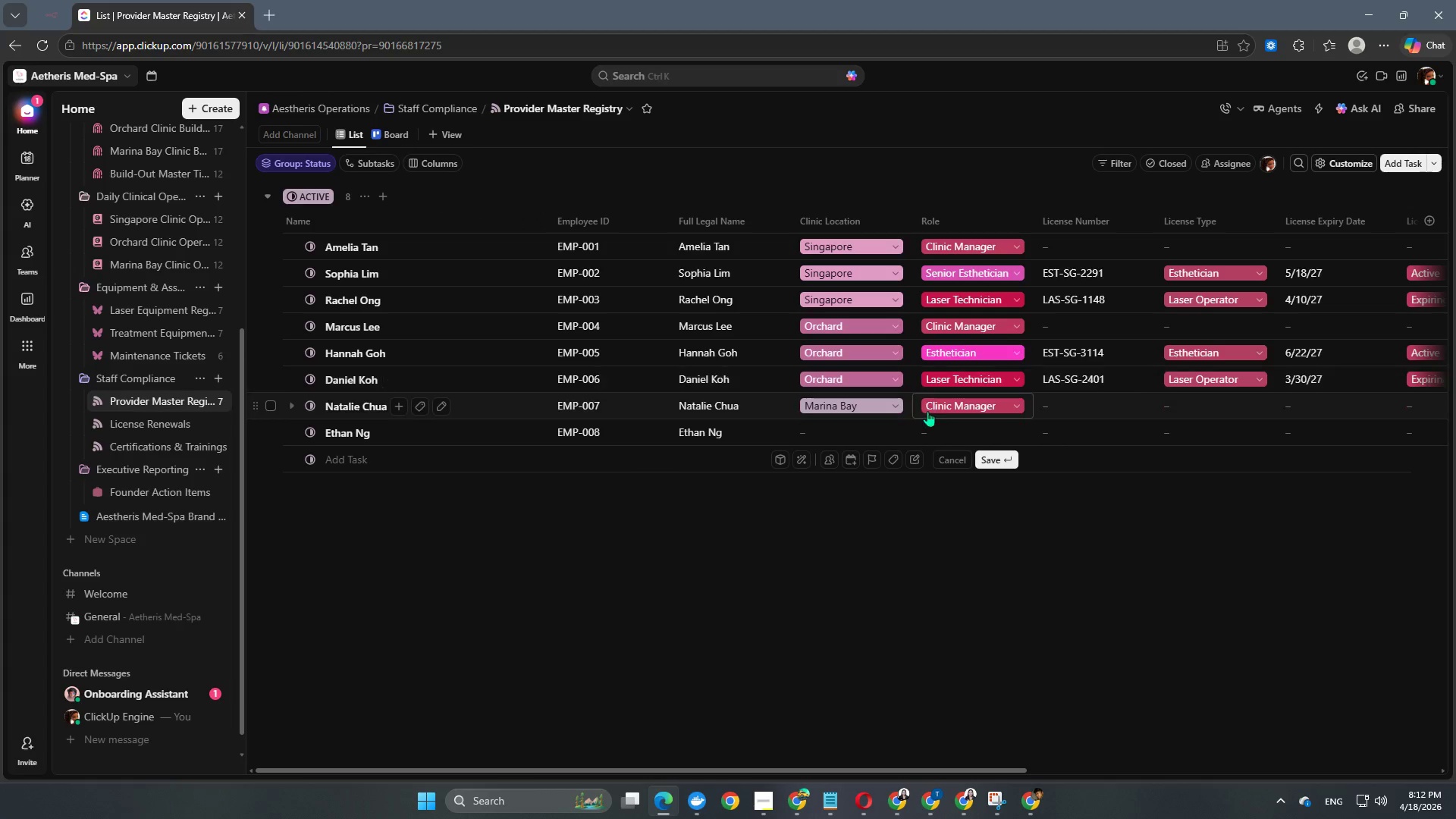 
left_click([852, 427])
 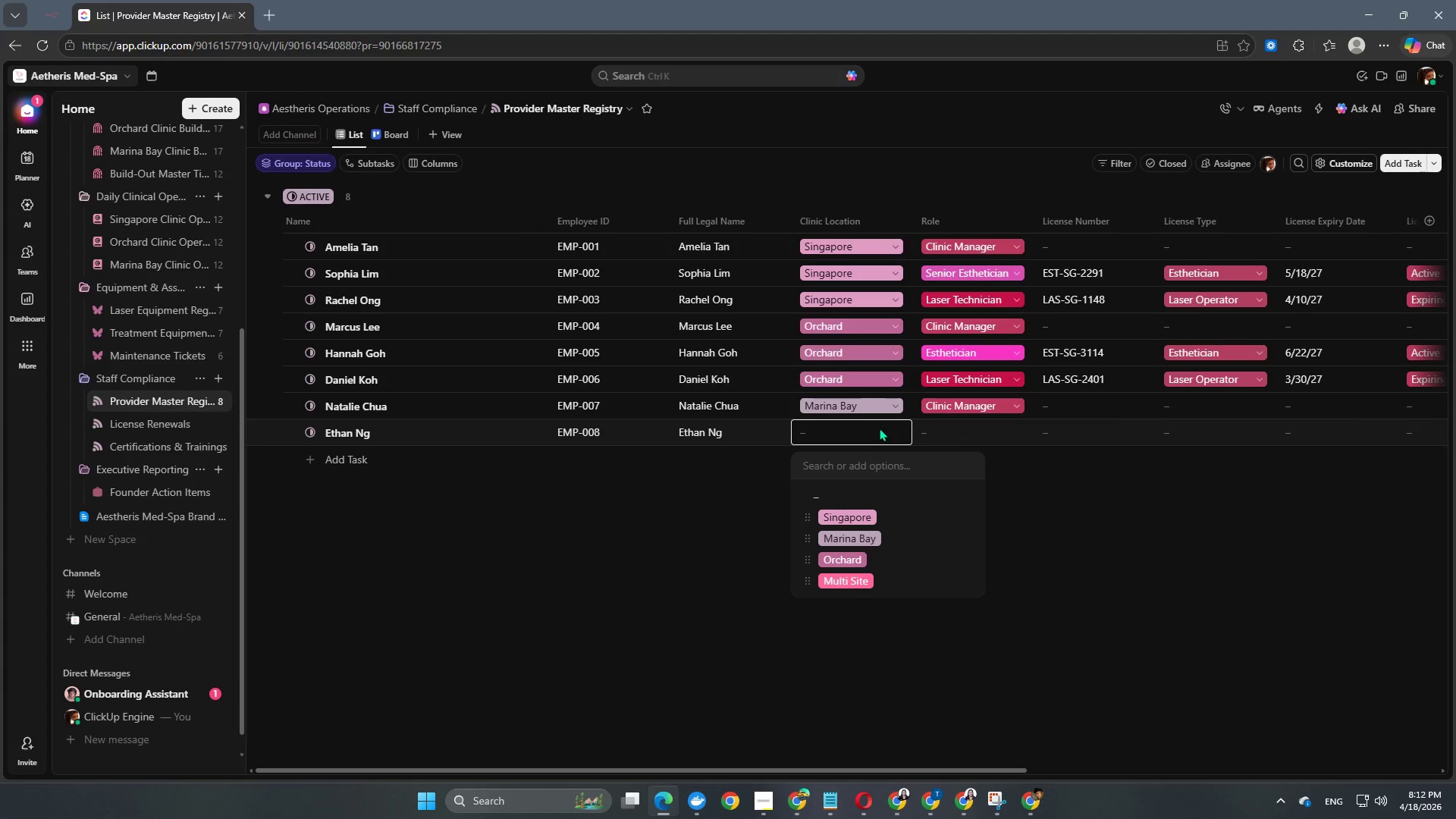 
wait(11.05)
 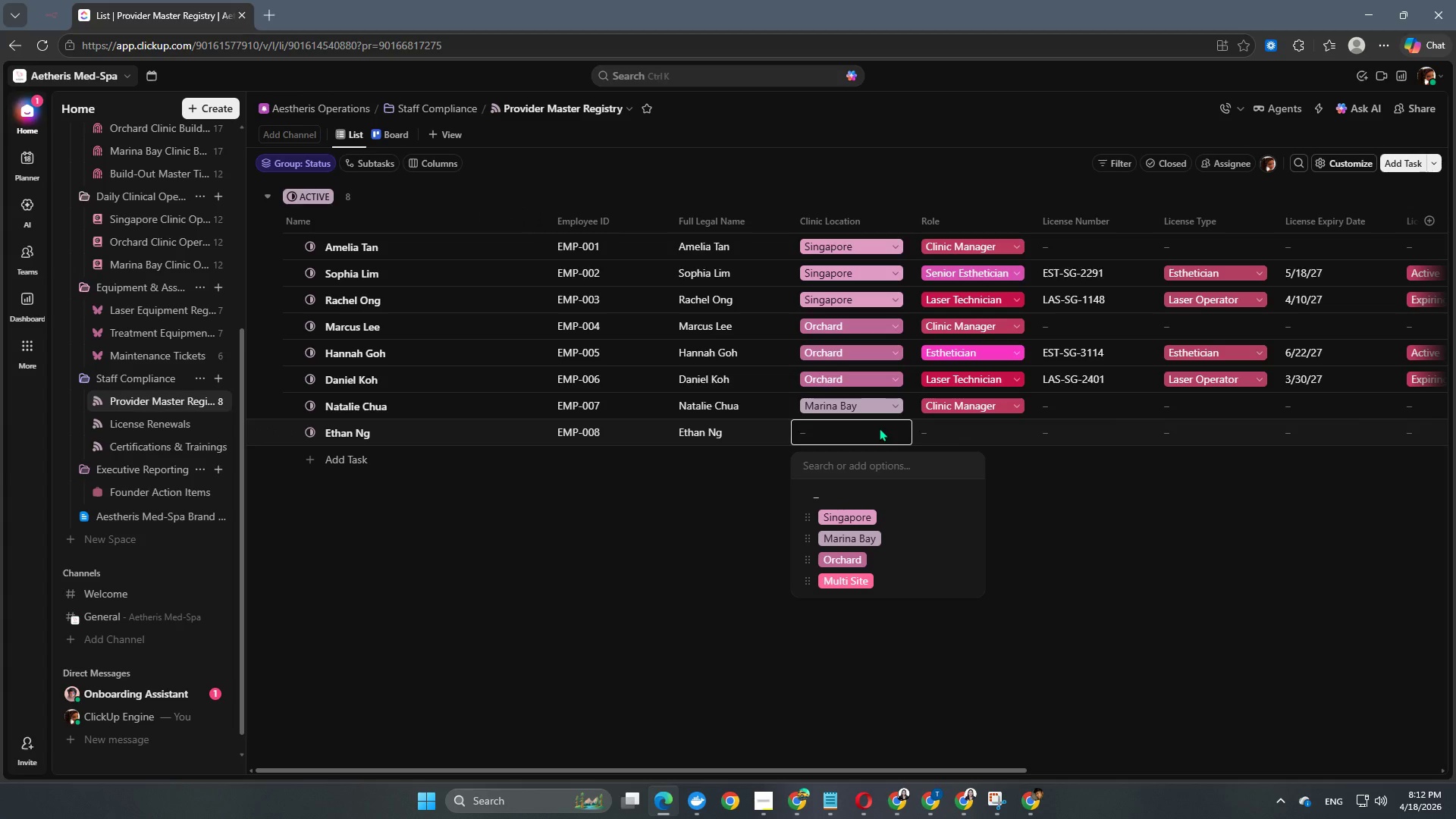 
left_click([980, 435])
 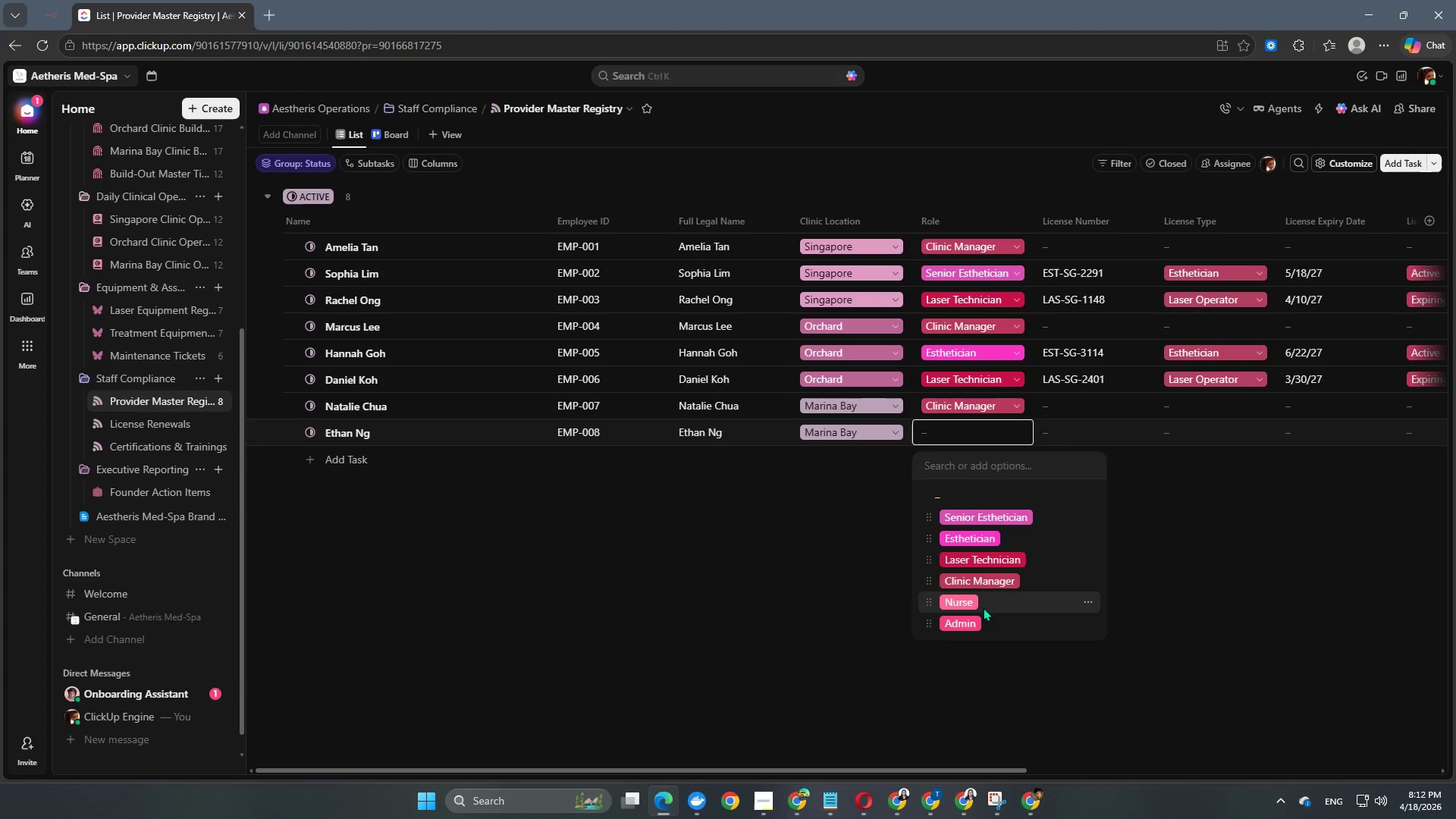 
wait(5.52)
 